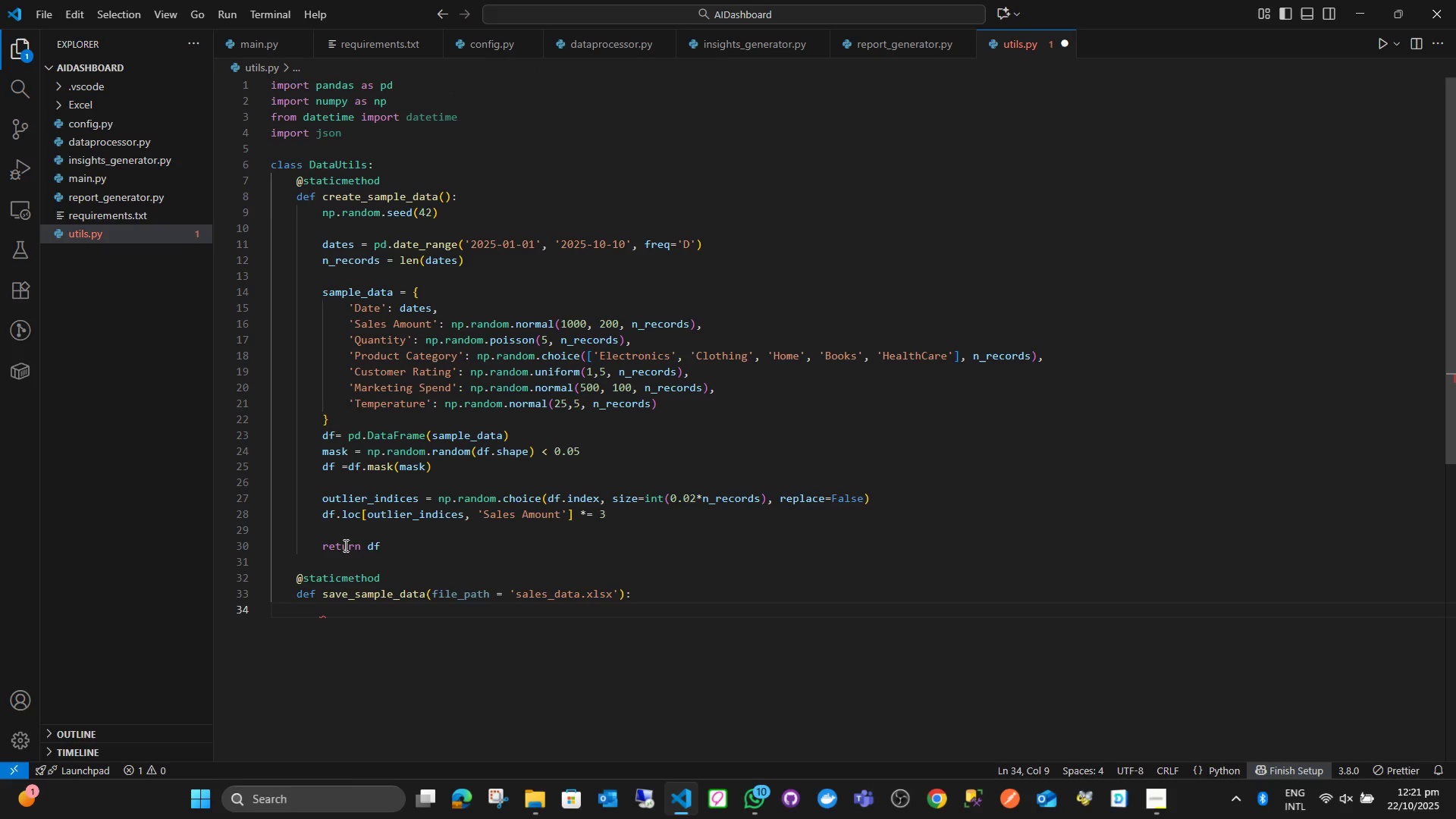 
type(df  )
key(Backspace)
type(= Data)
 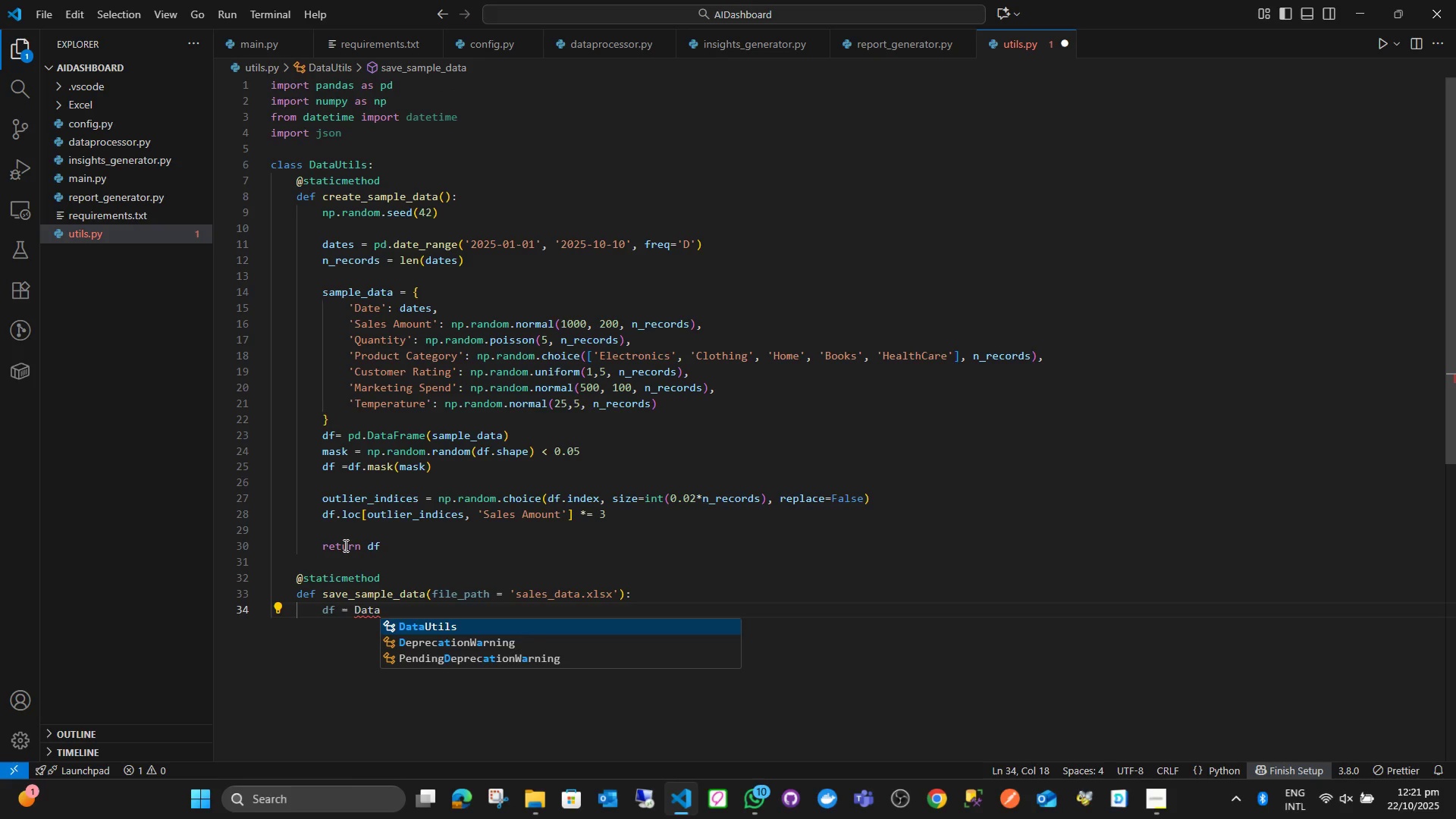 
key(Enter)
 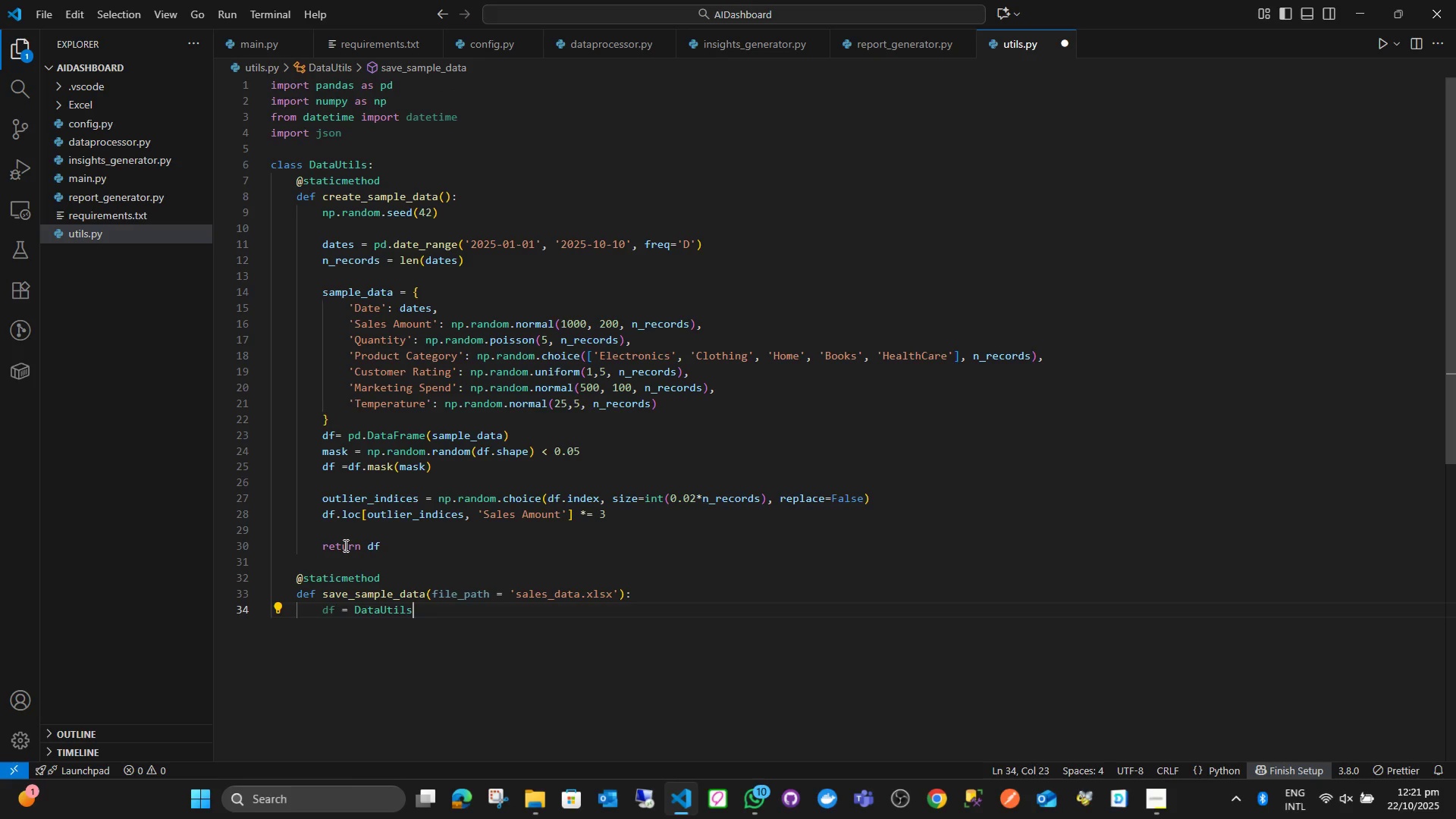 
key(Period)
 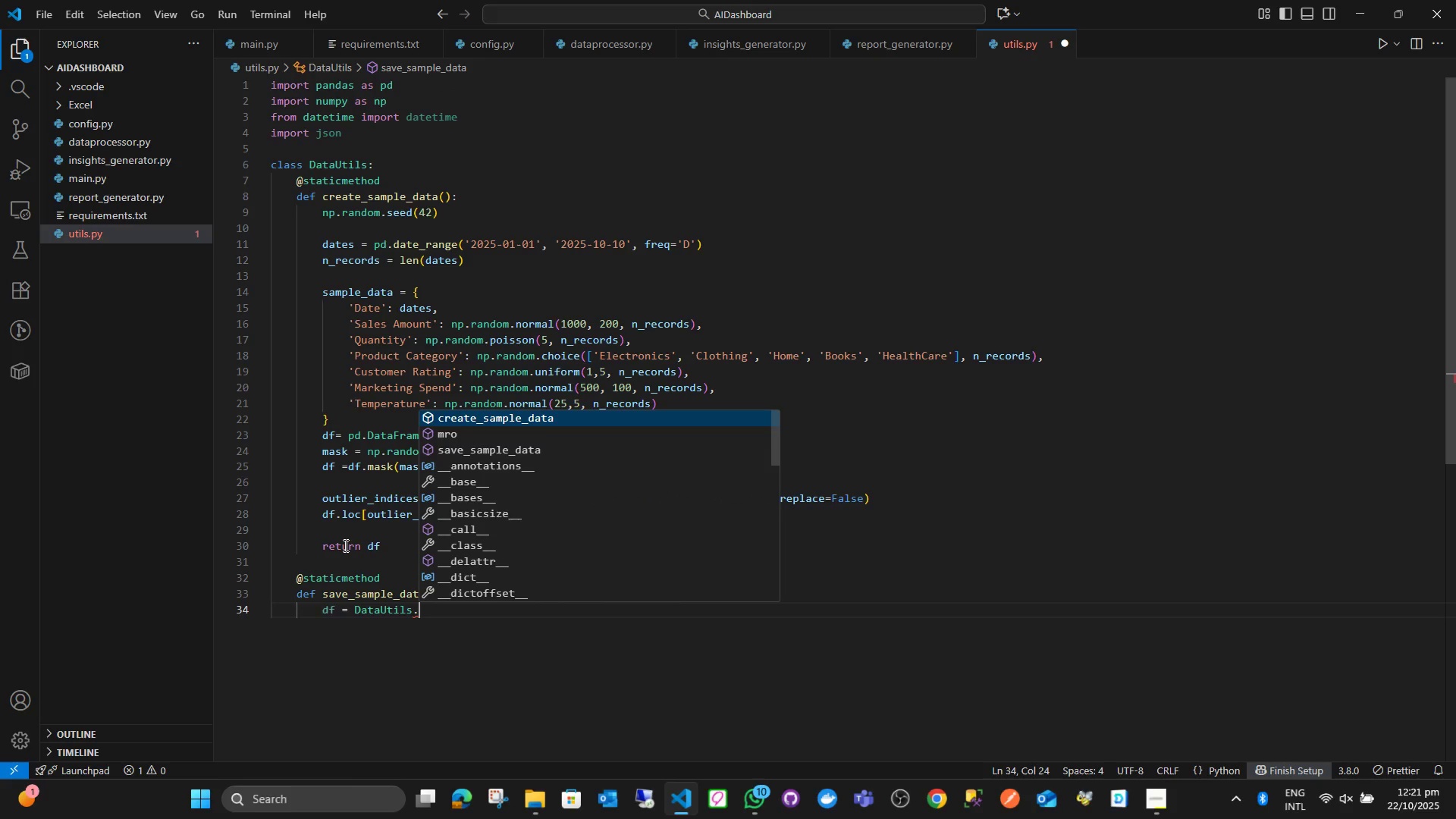 
key(C)
 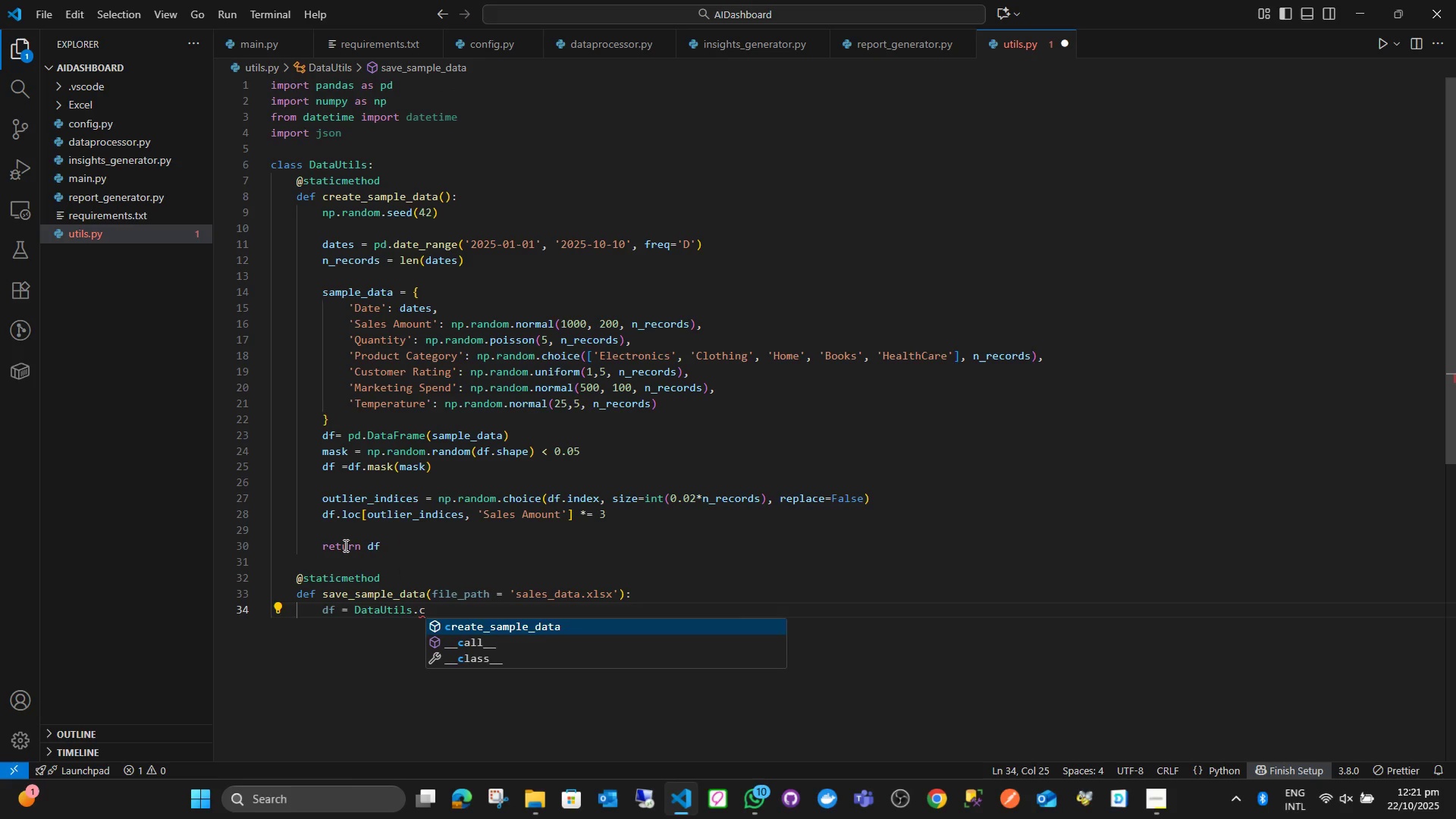 
key(Enter)
 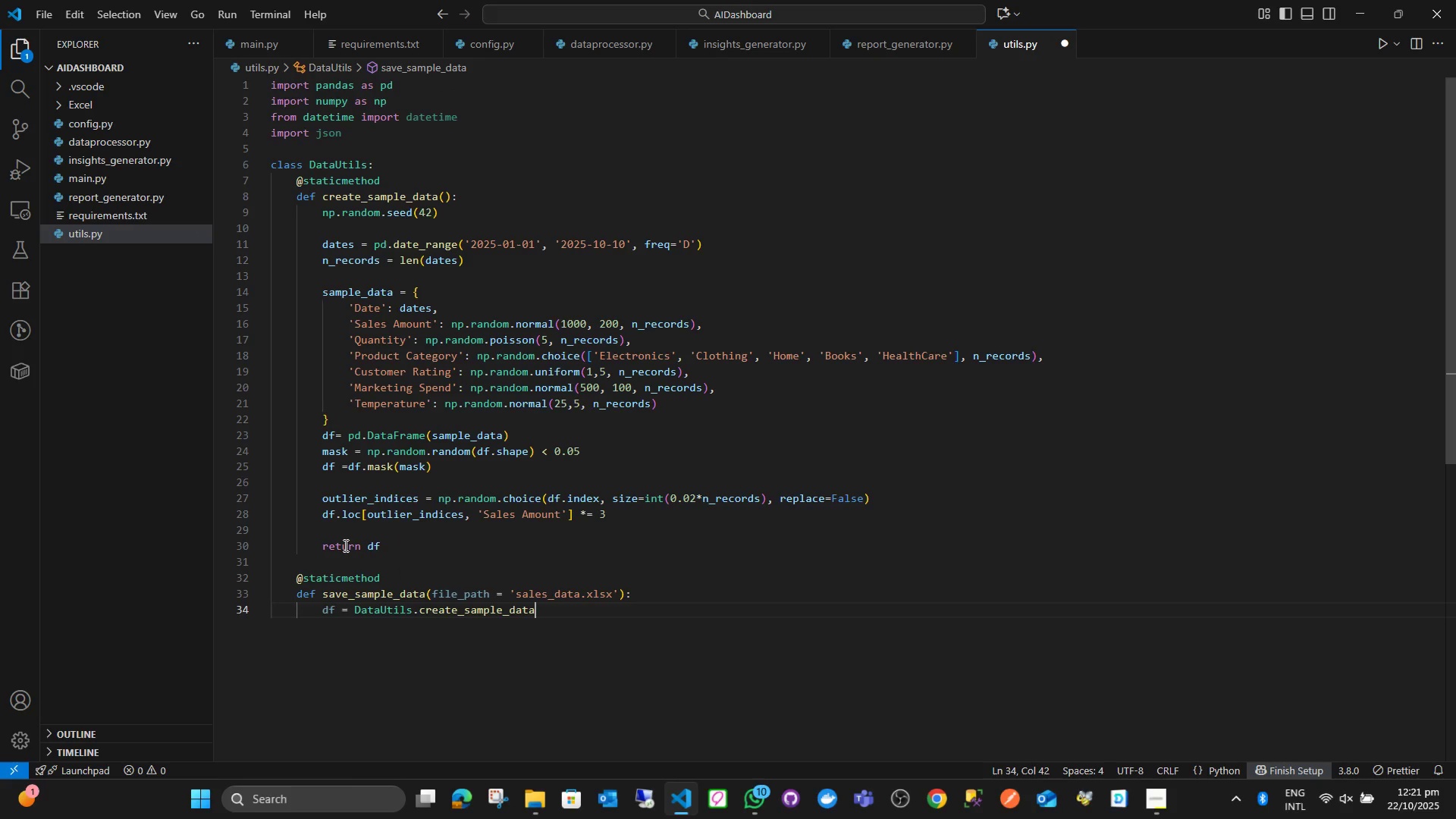 
key(Shift+9)
 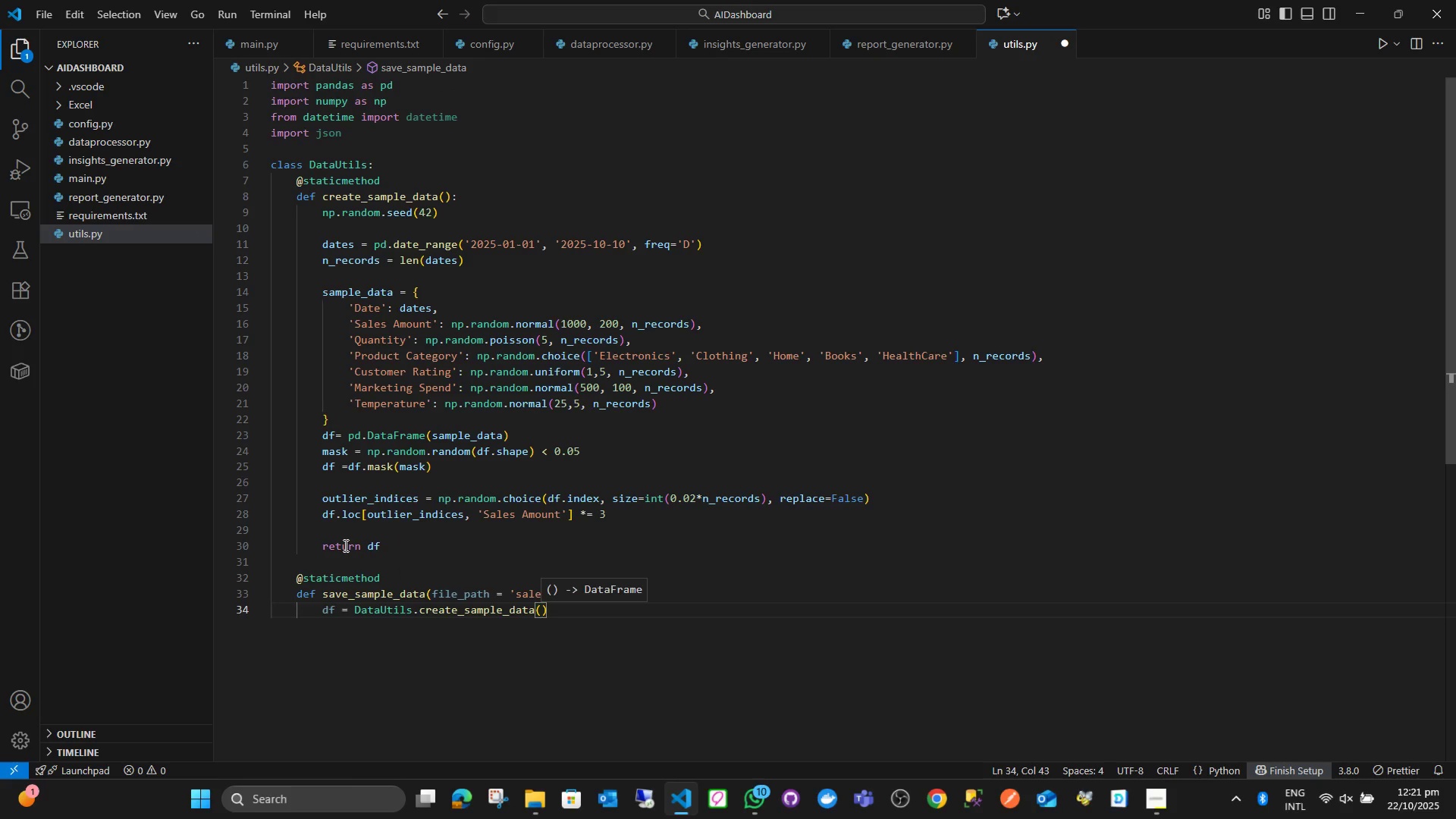 
key(ArrowRight)
 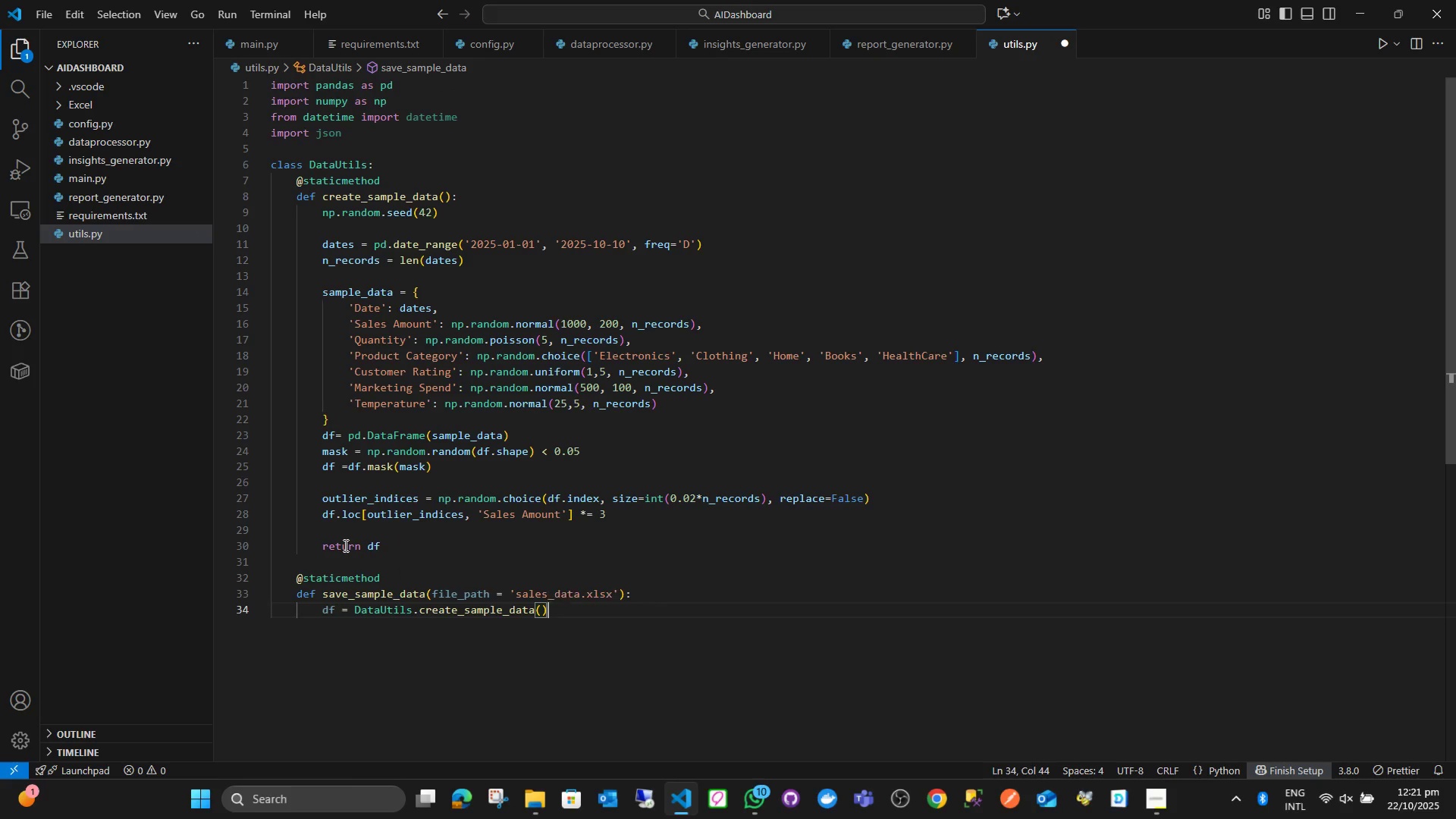 
key(Enter)
 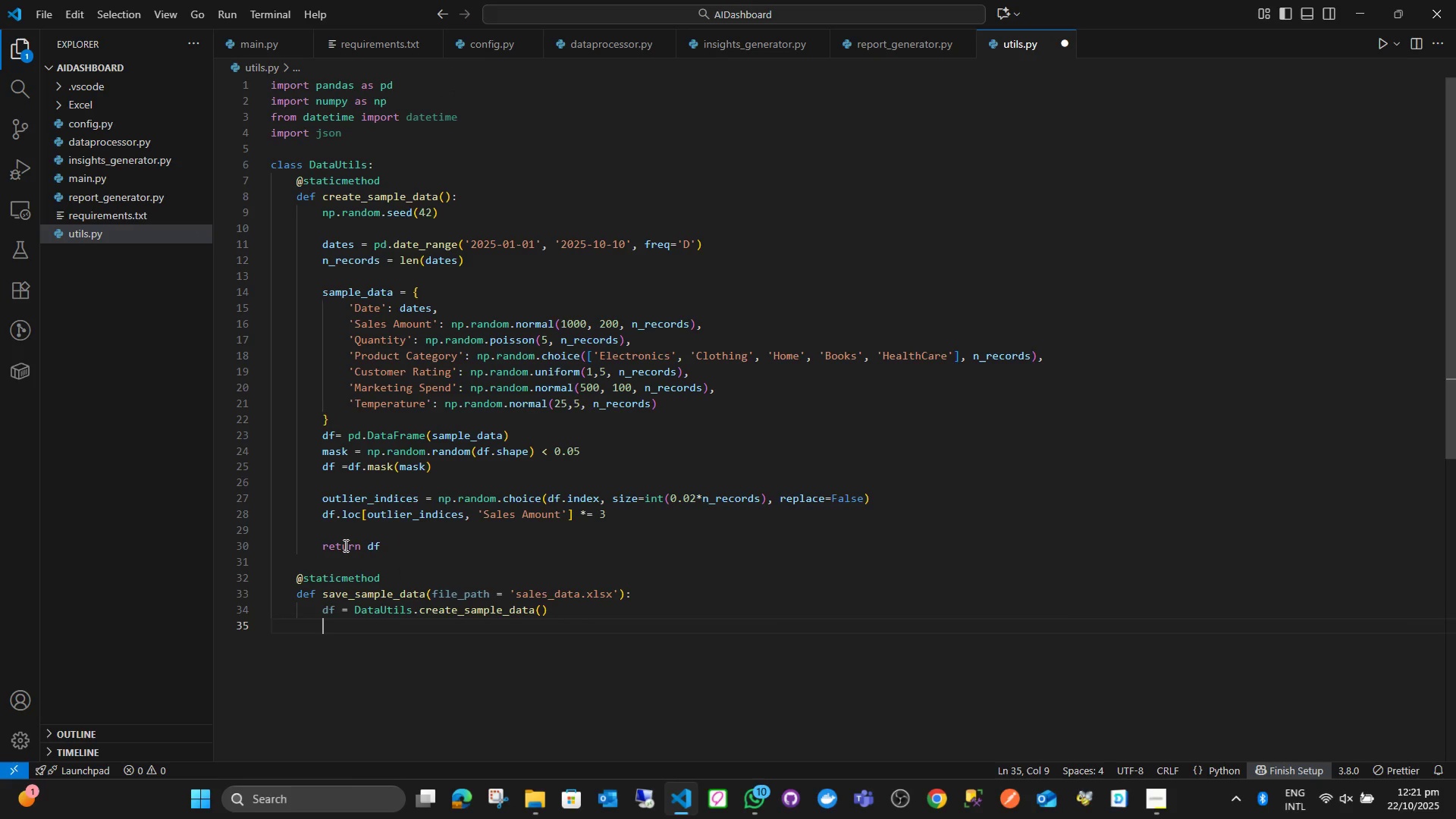 
type(df.to_ex)
 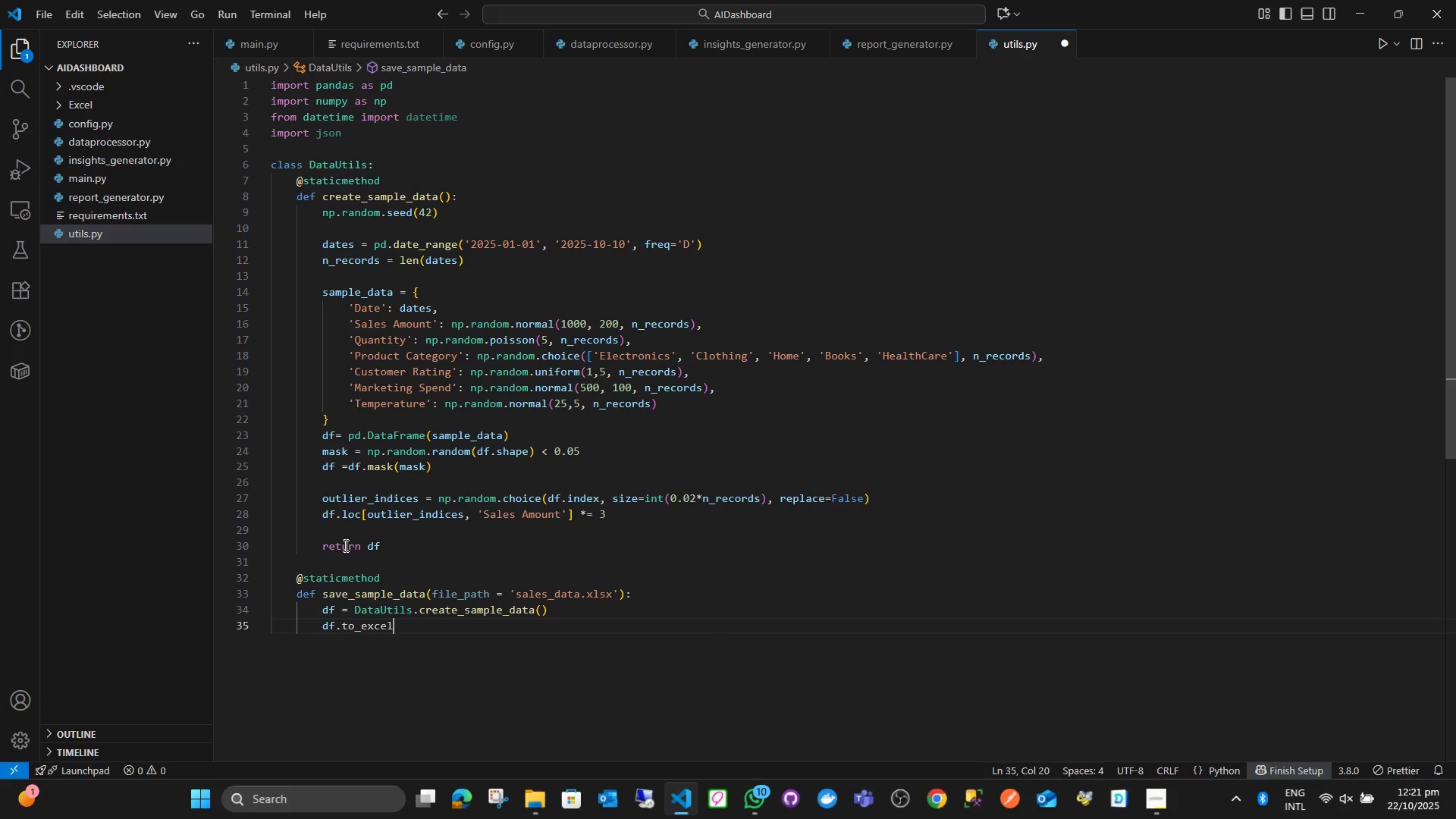 
 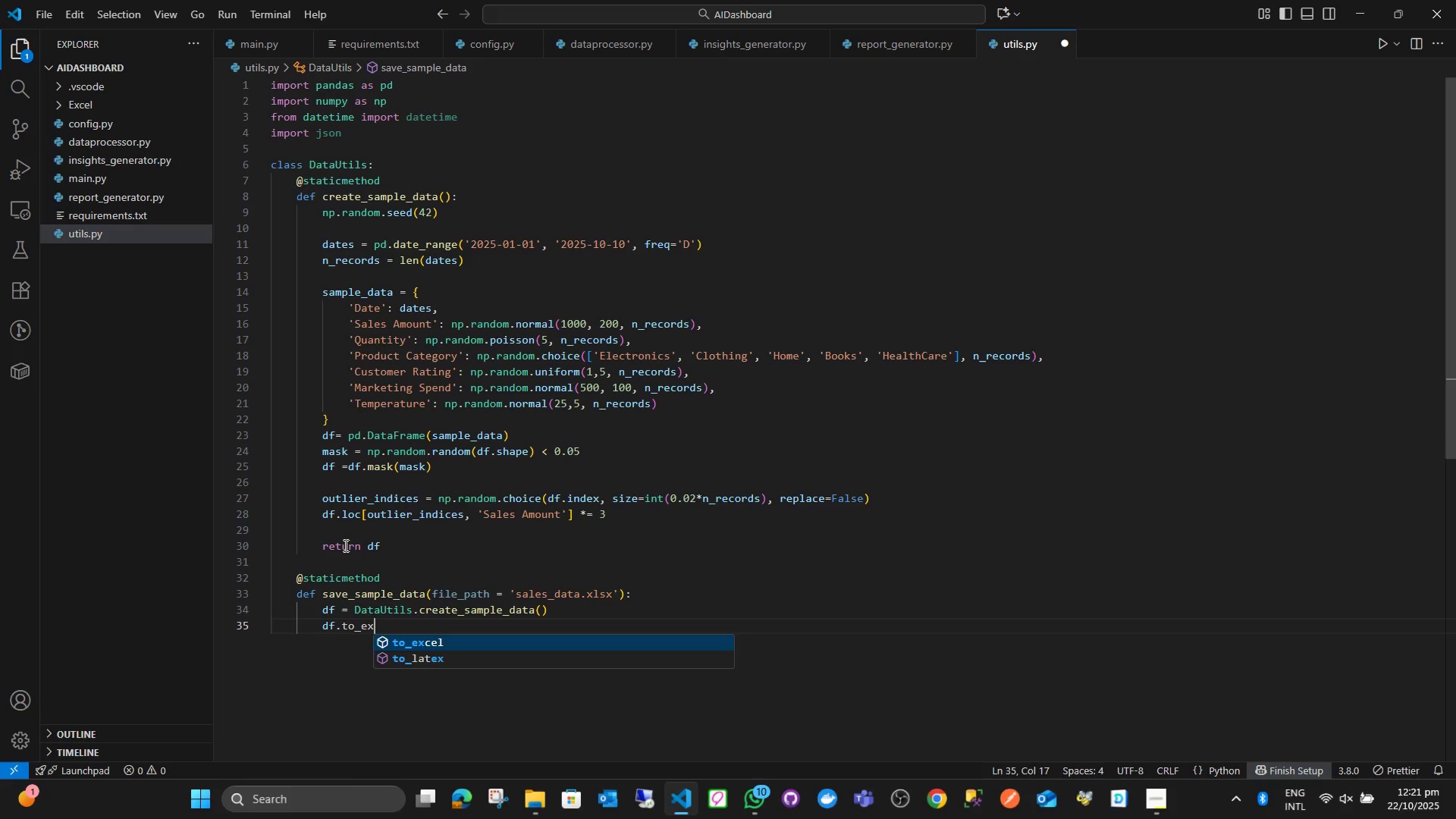 
key(Enter)
 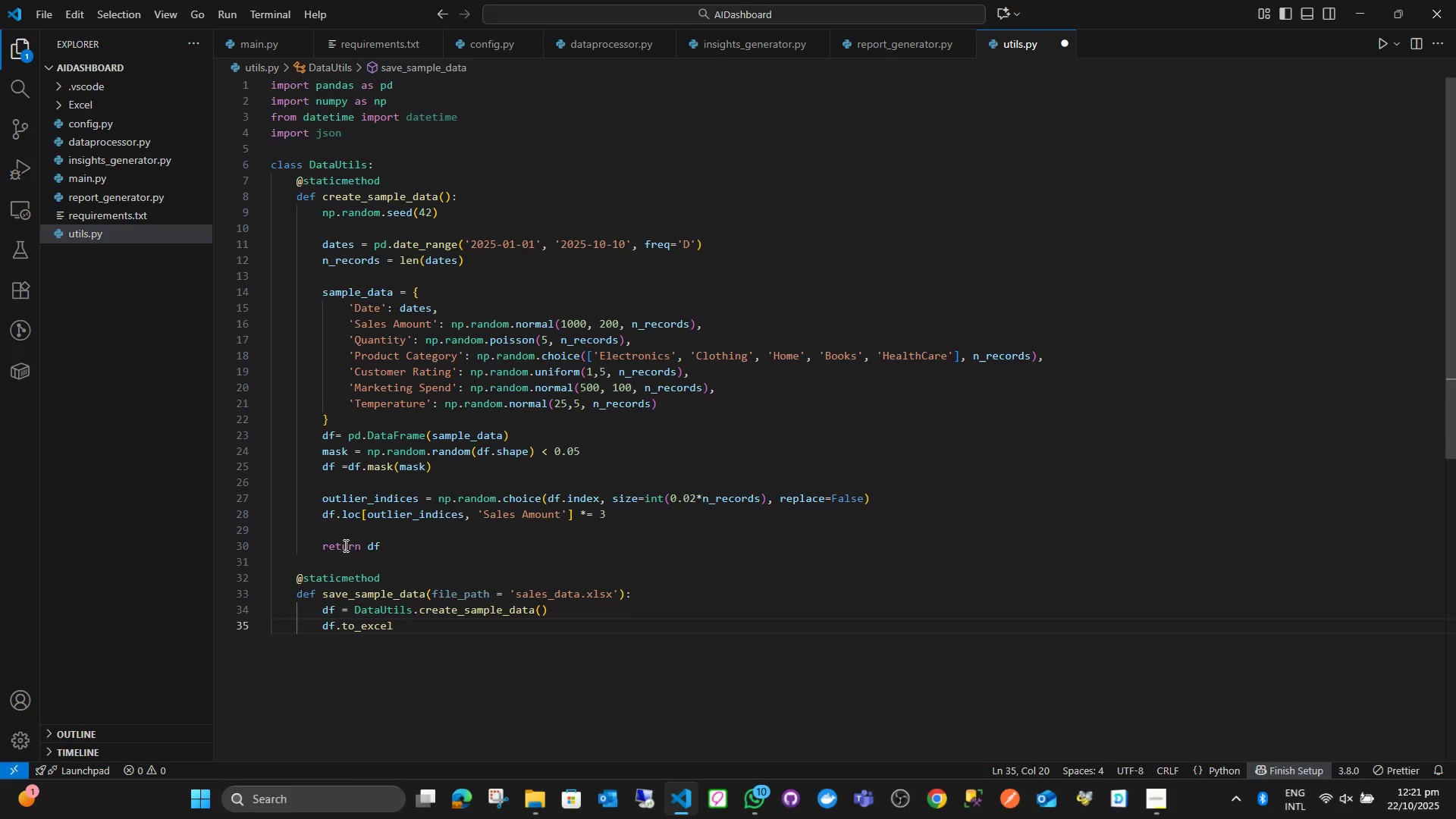 
type((fil)
 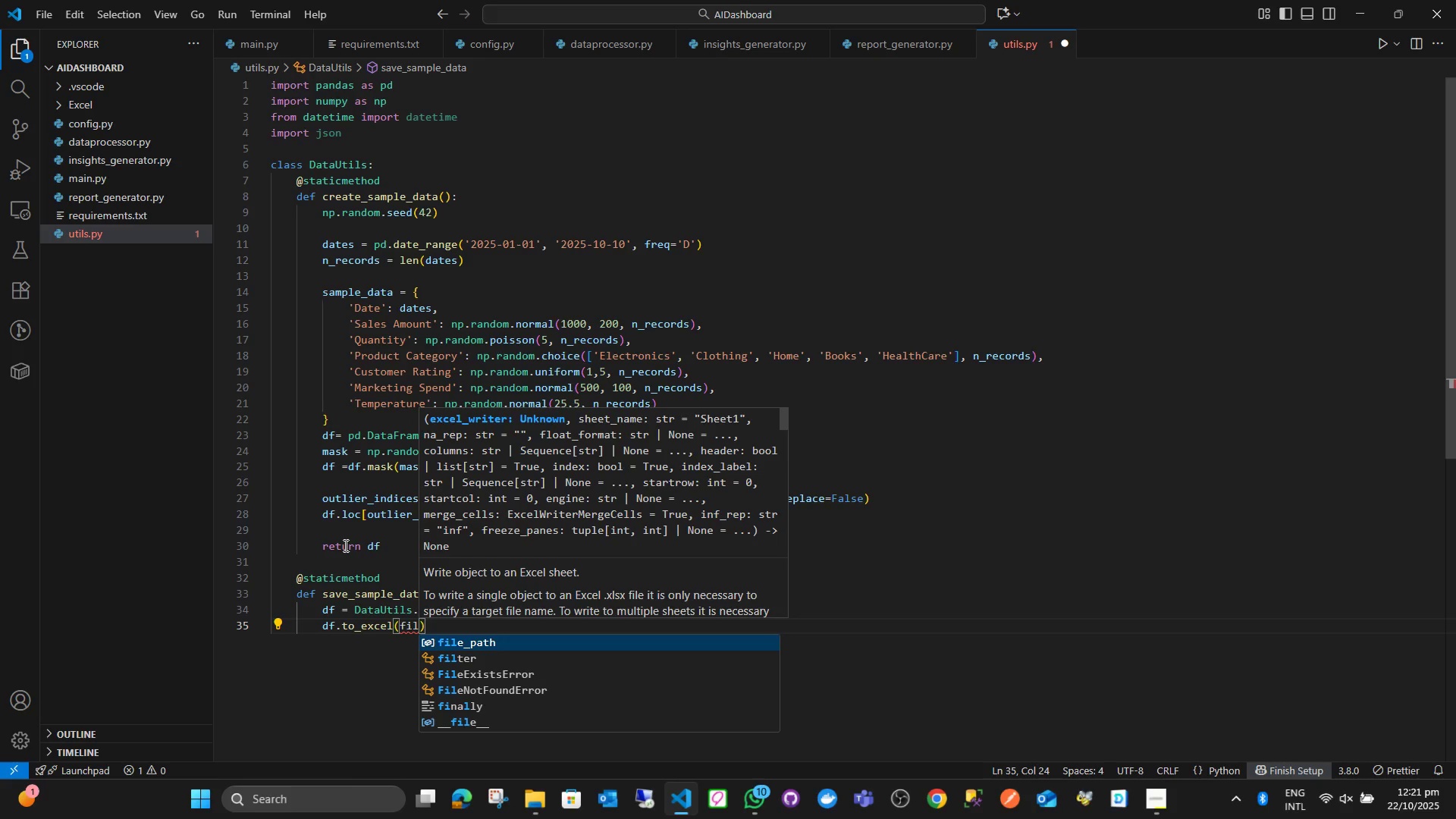 
key(Enter)
 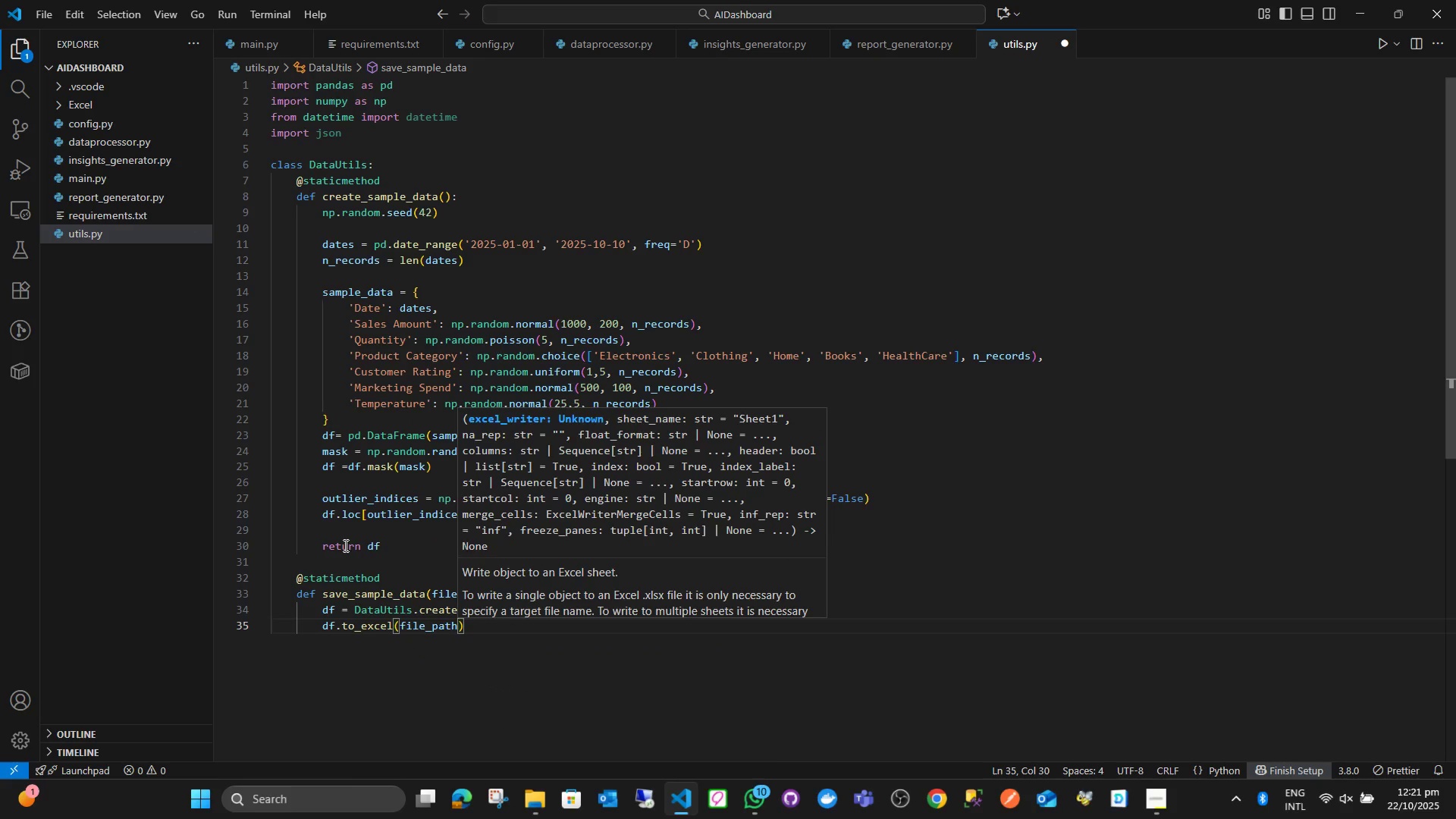 
type(, inde)
 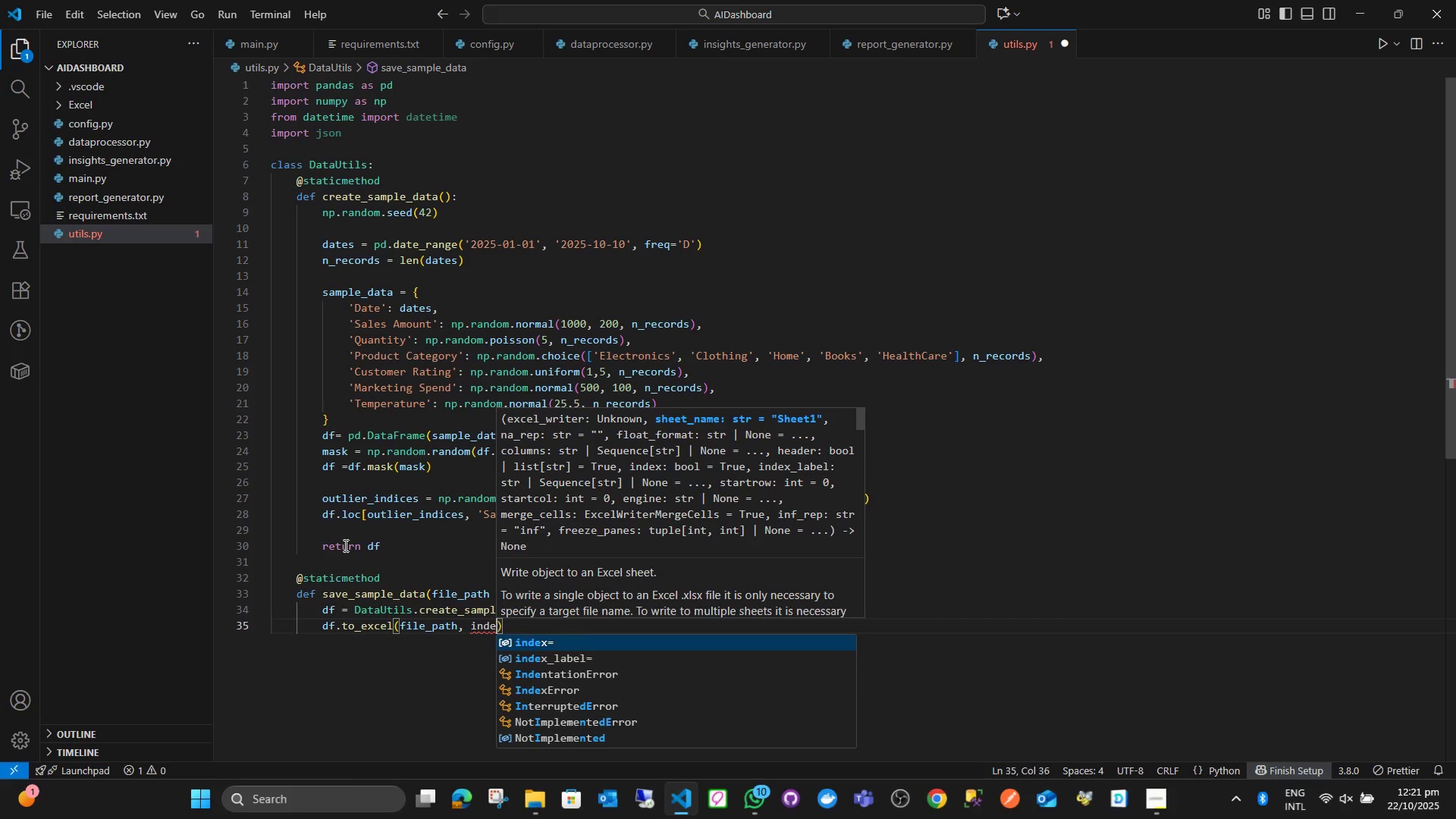 
key(Enter)
 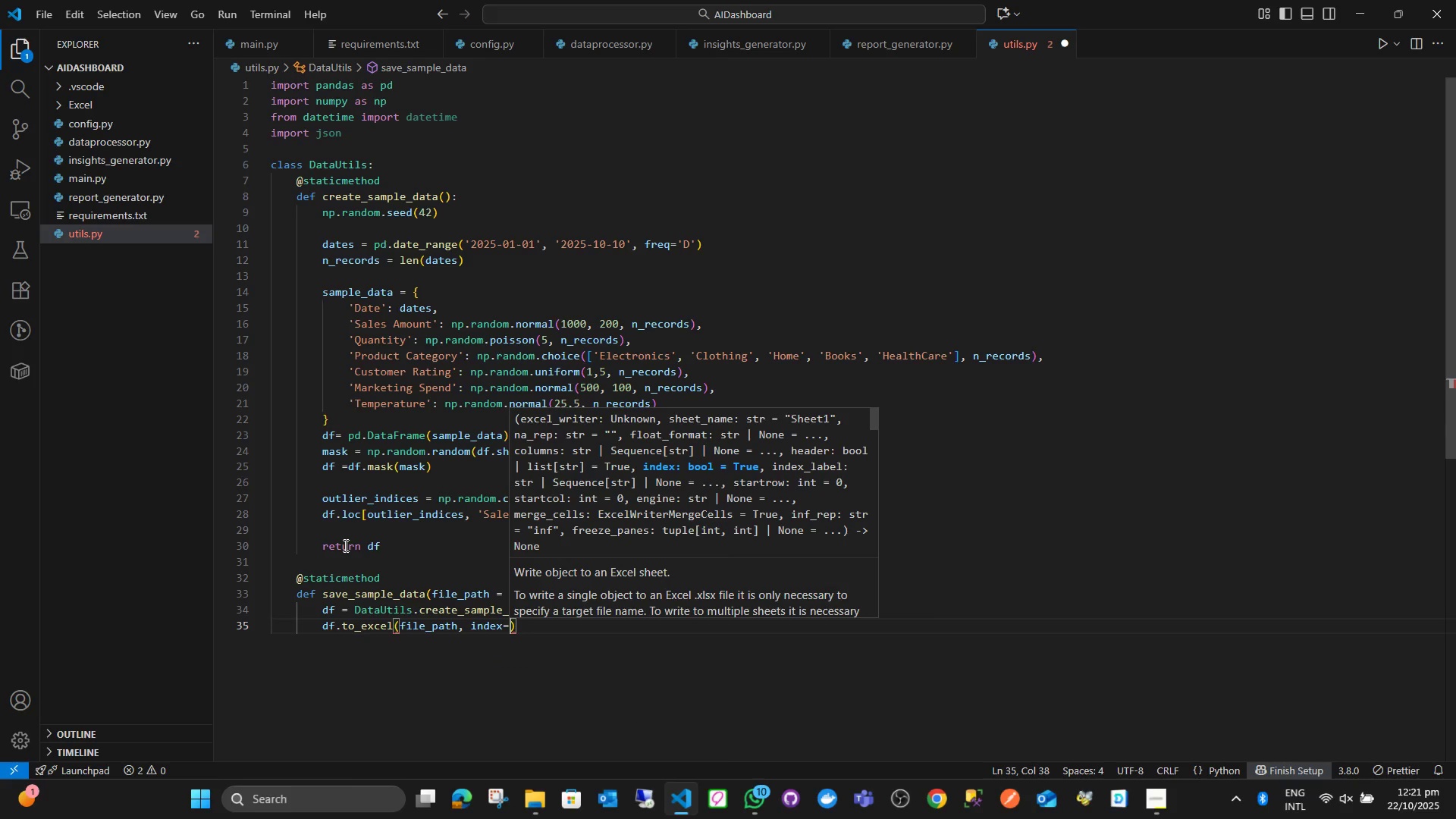 
type(False)
 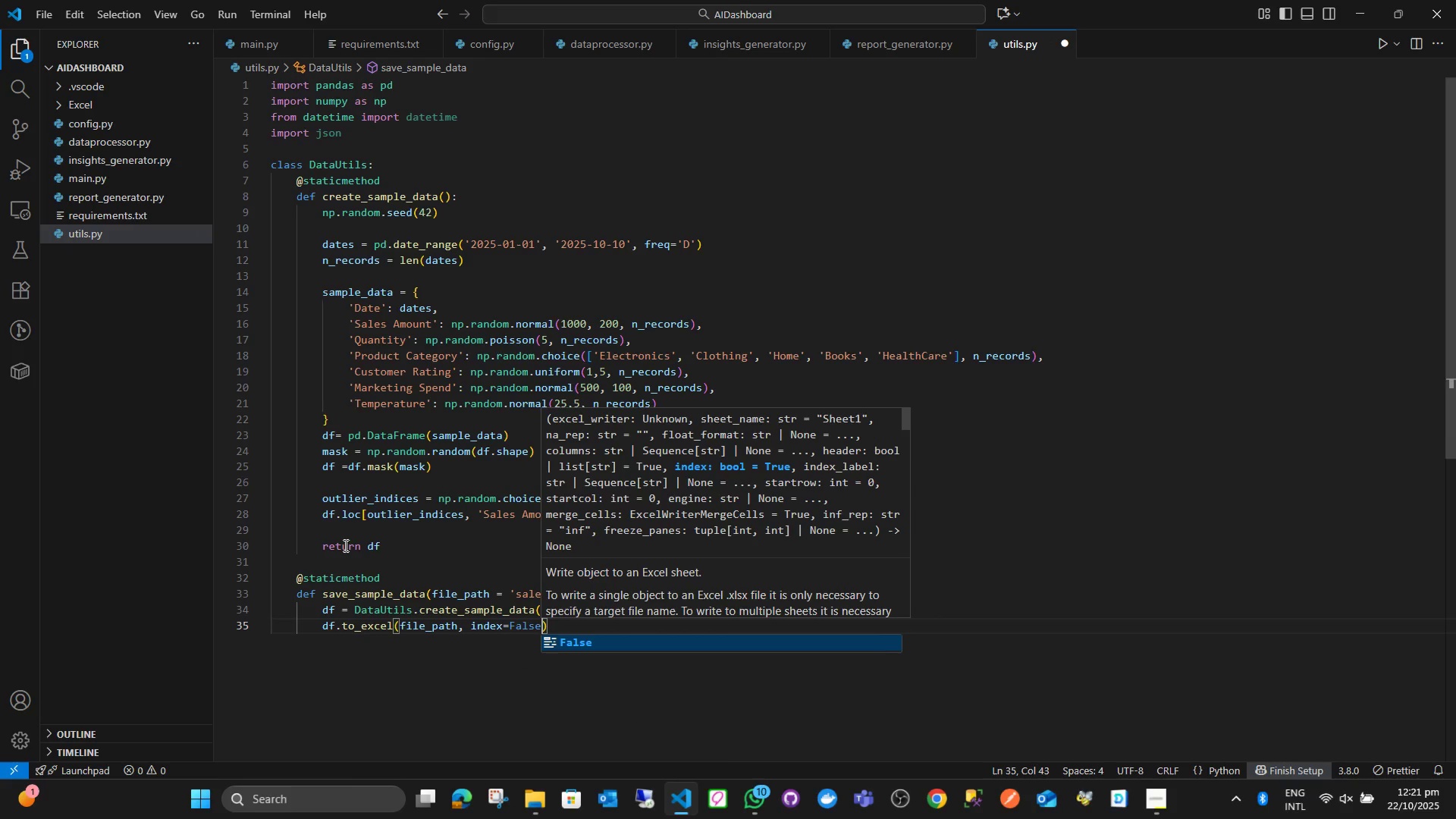 
key(ArrowRight)
 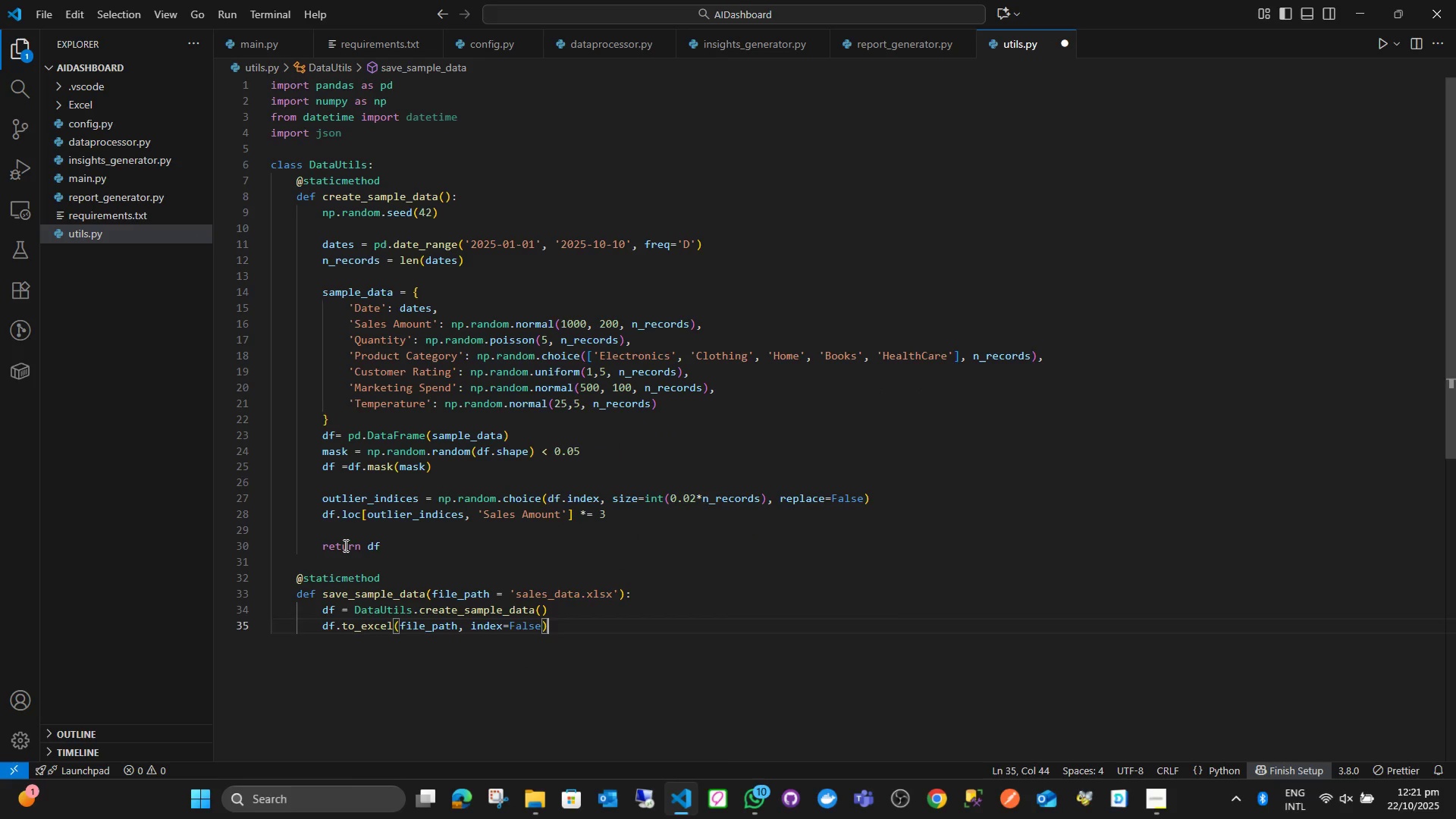 
key(Enter)
 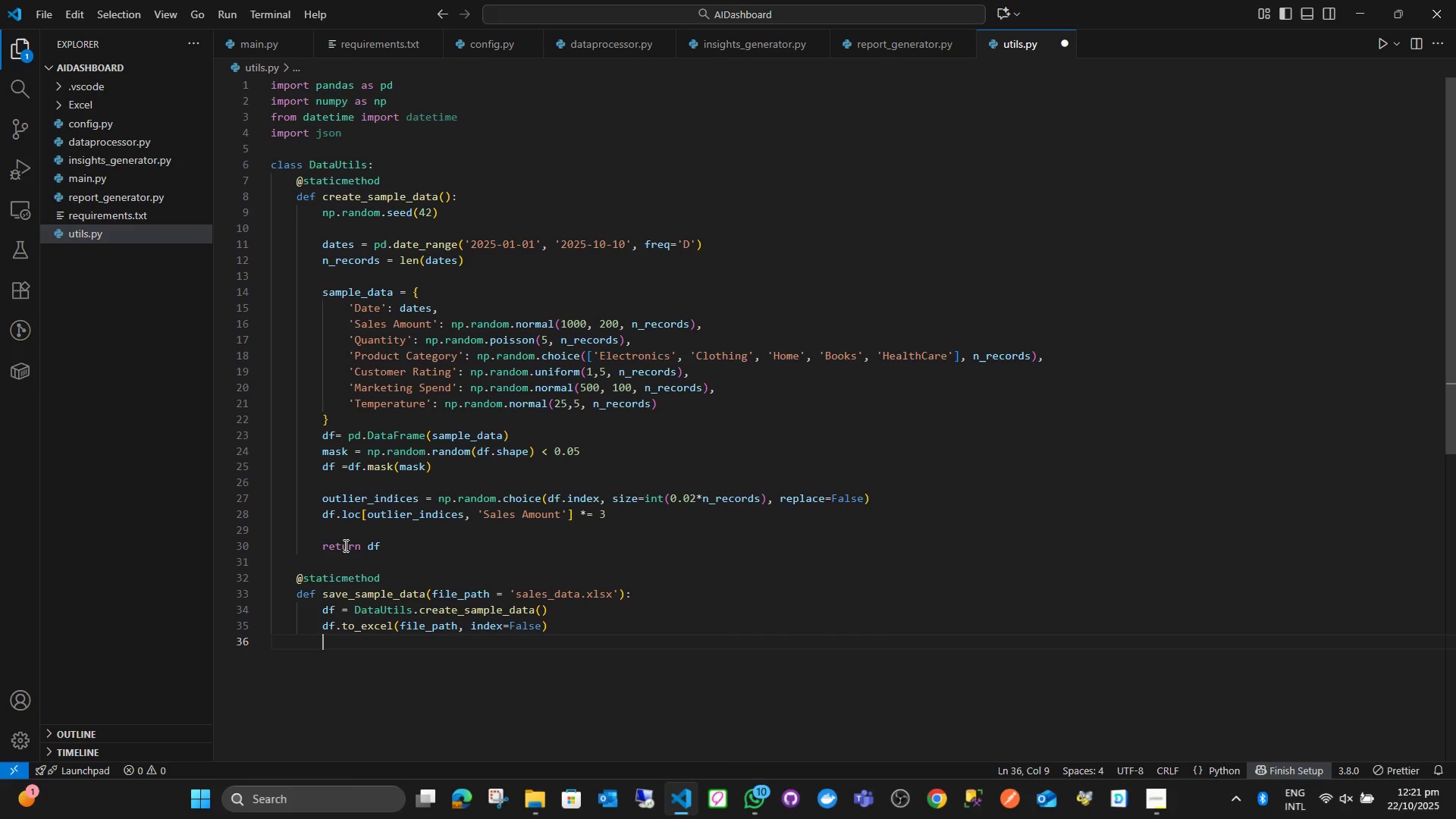 
type(print('')
 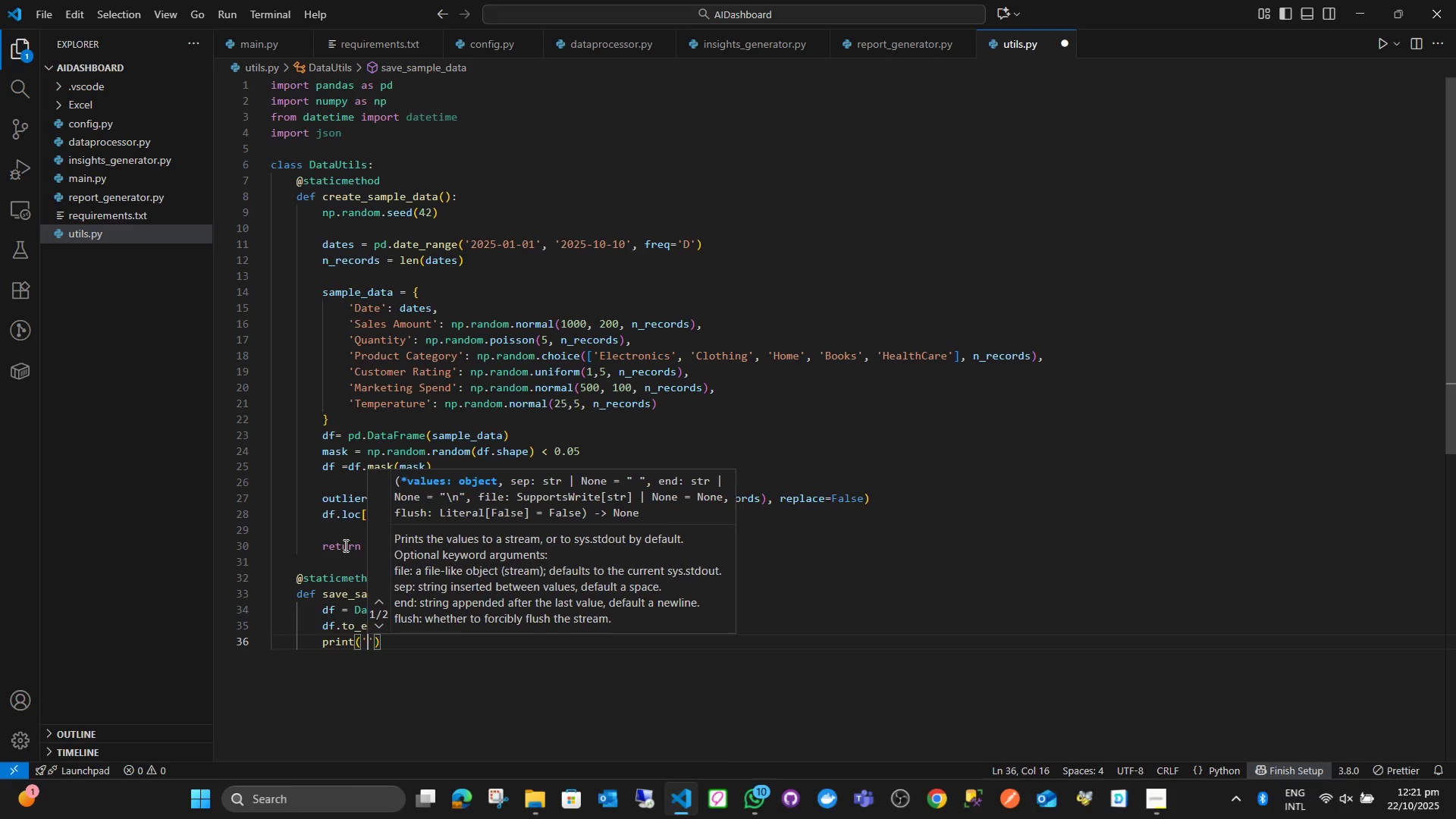 
 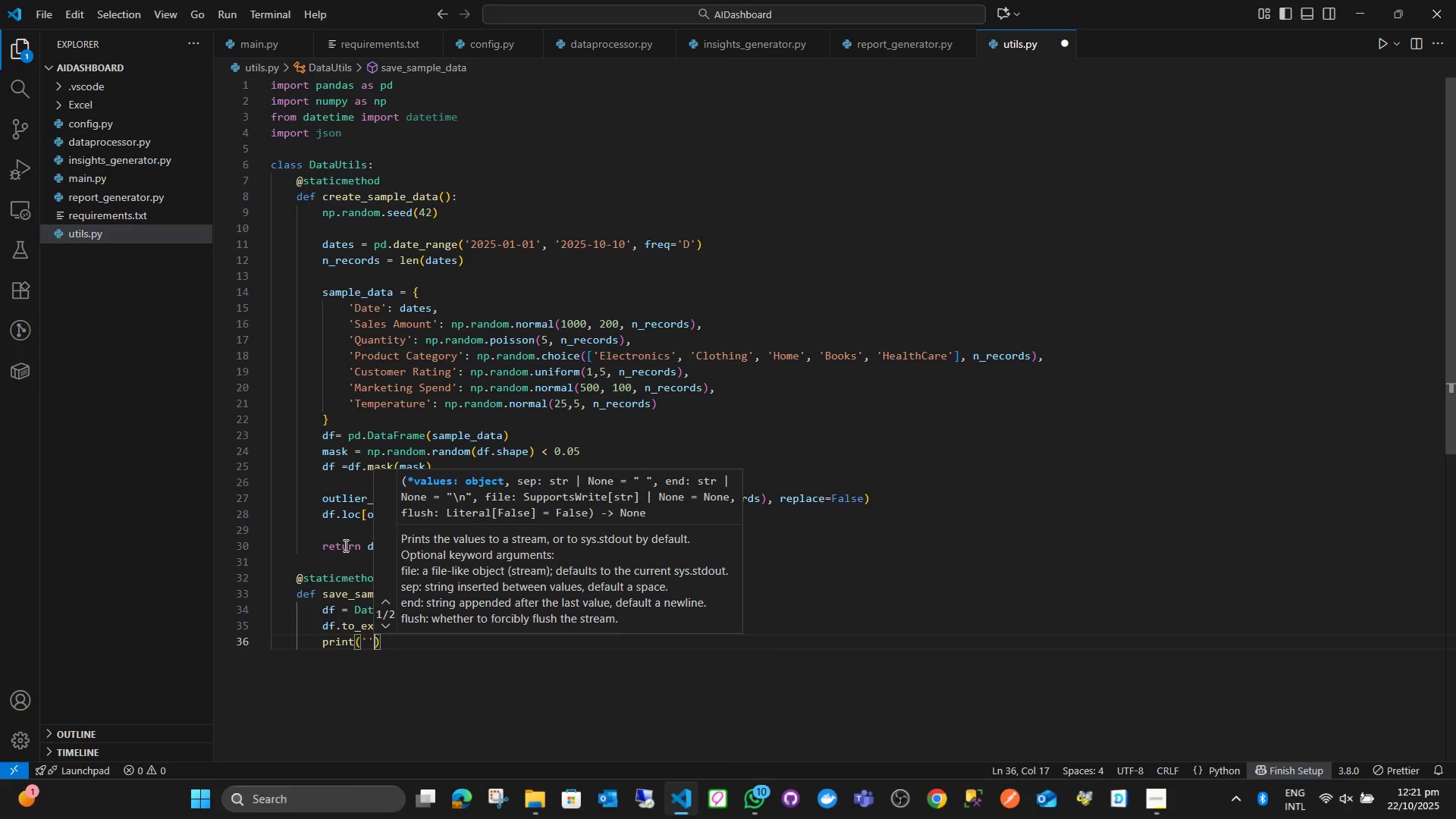 
key(ArrowLeft)
 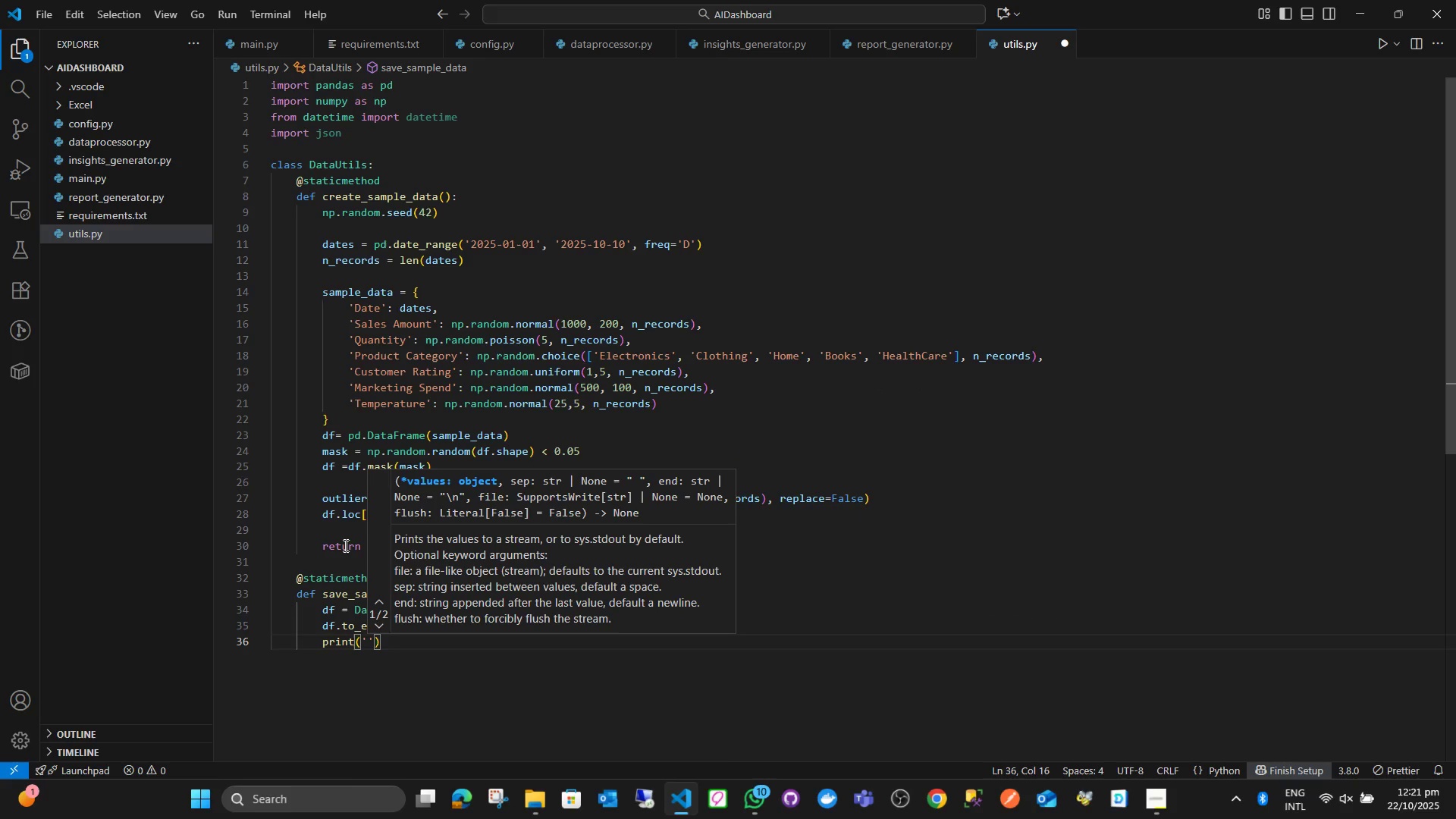 
type(Sample Data saved )
key(Backspace)
type(...)
 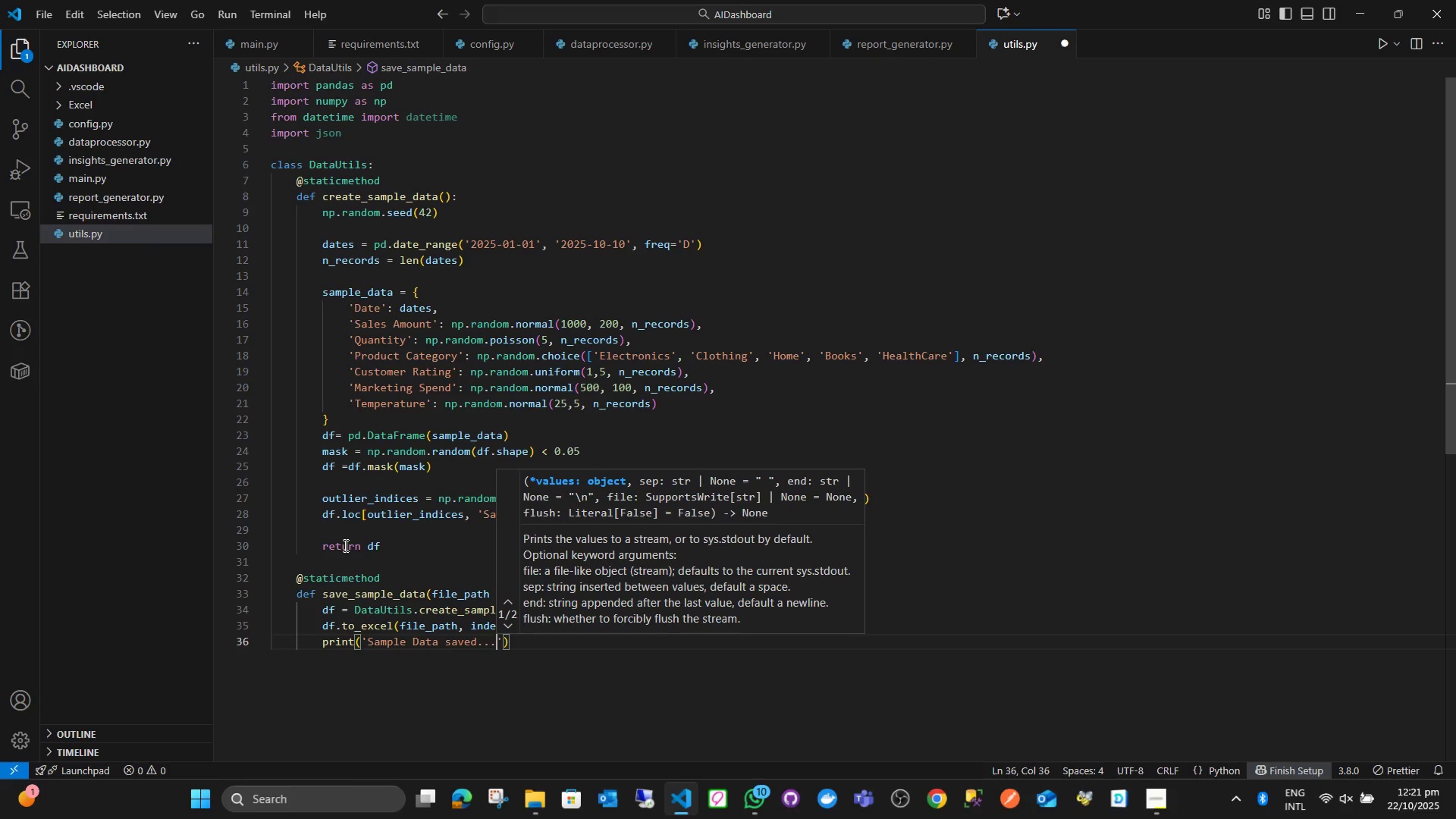 
key(ArrowRight)
 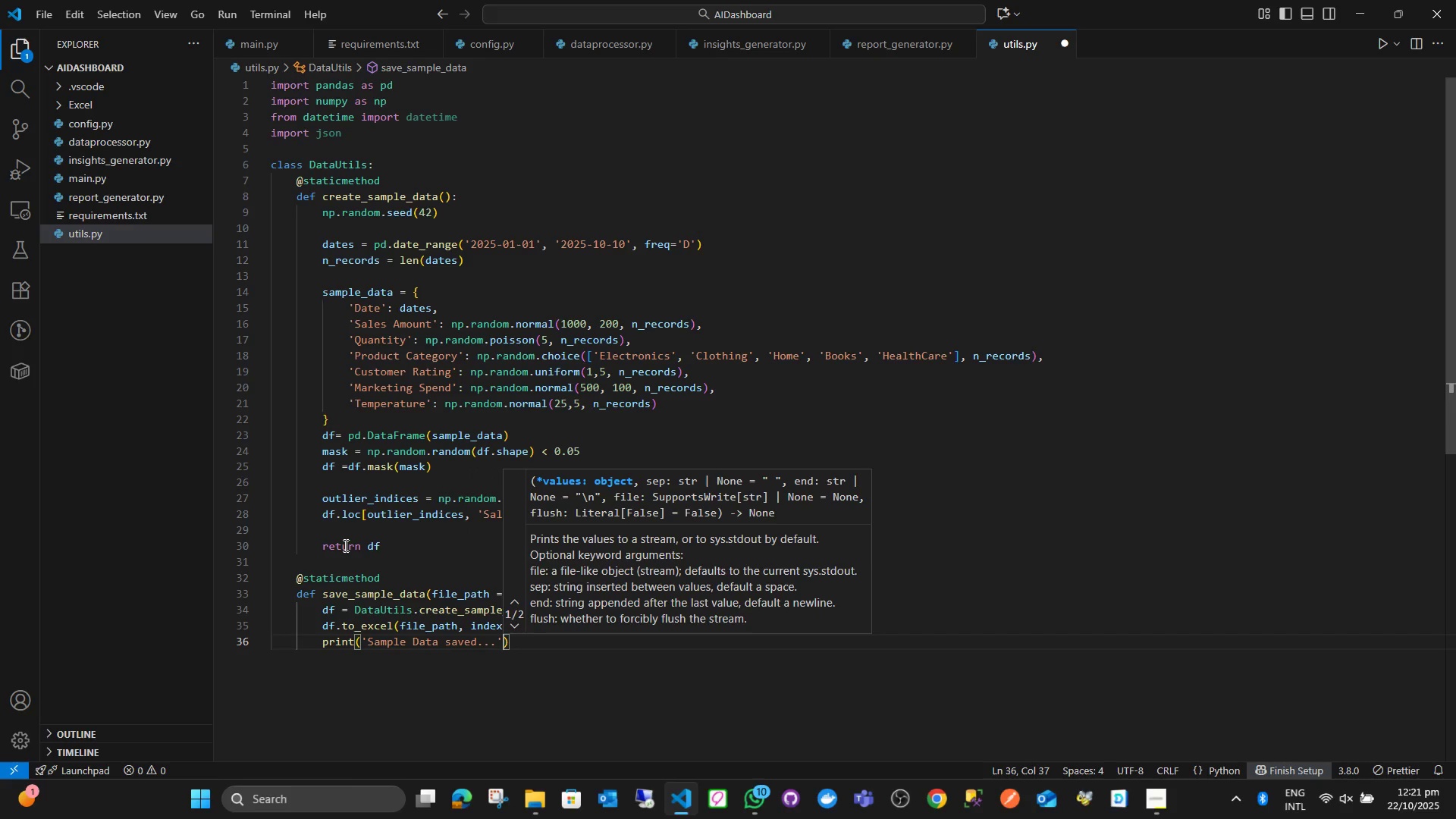 
key(ArrowRight)
 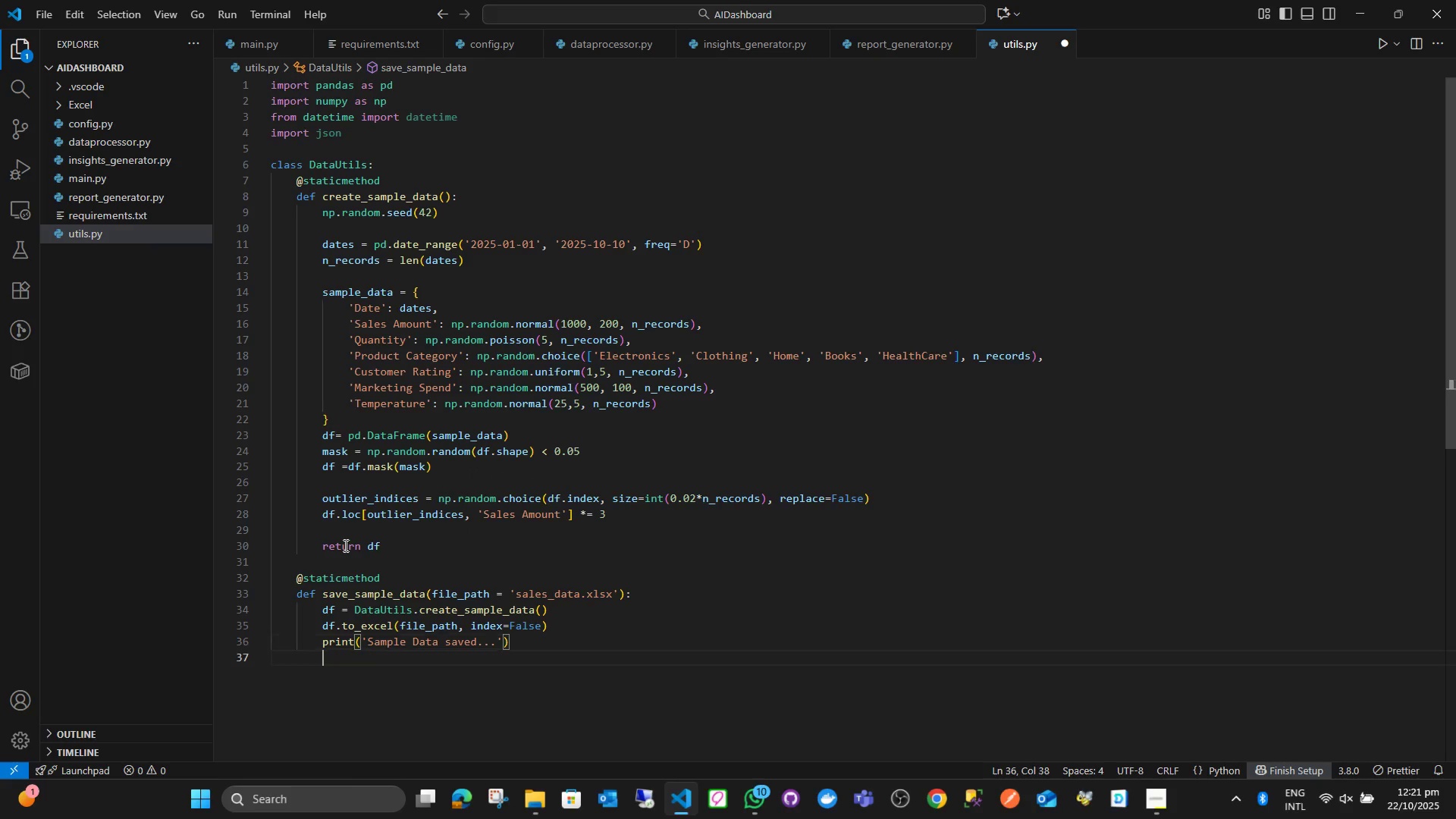 
key(Enter)
 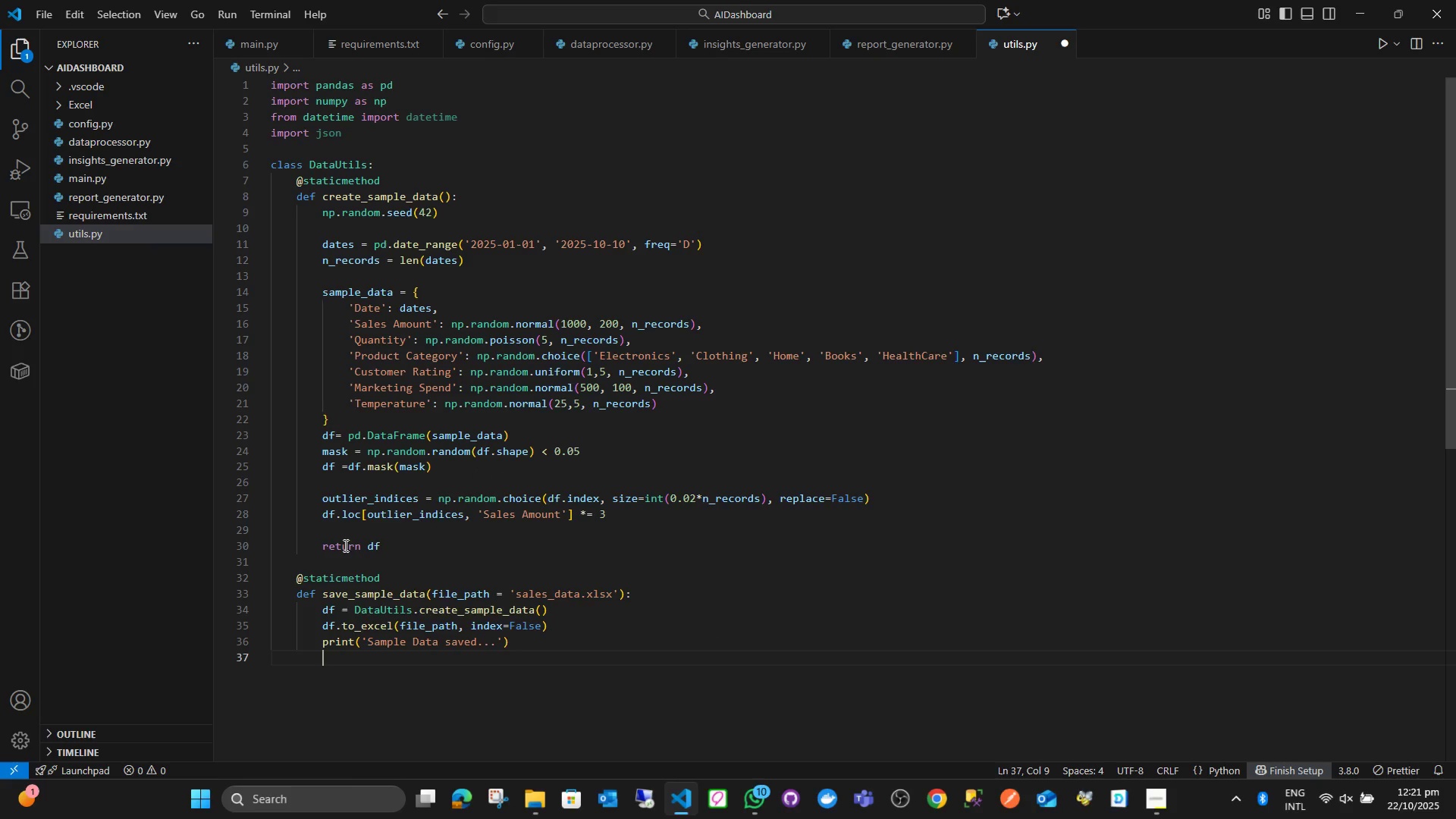 
type(return di)
key(Backspace)
key(Backspace)
type(file)
 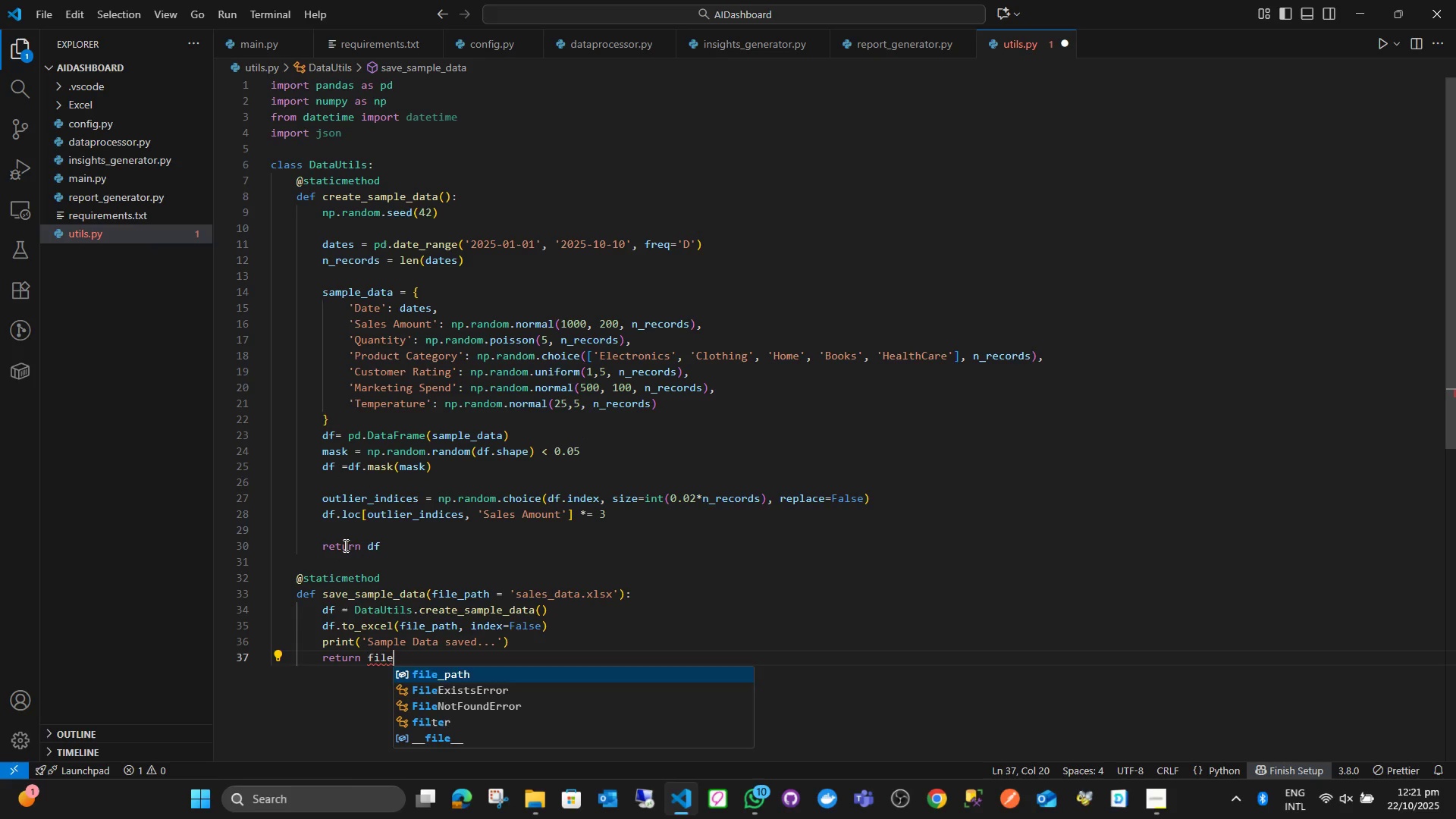 
key(Enter)
 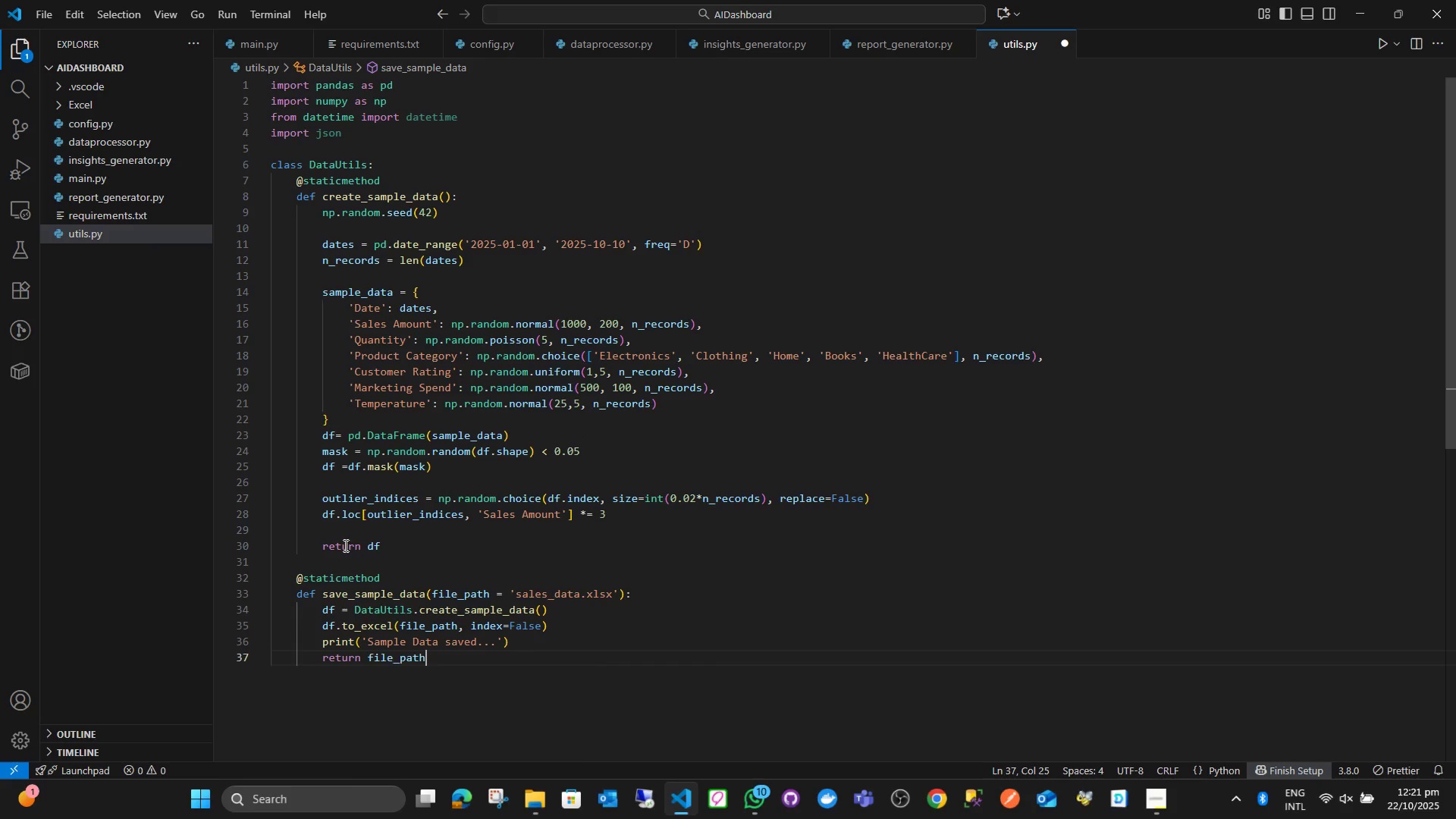 
key(Enter)
 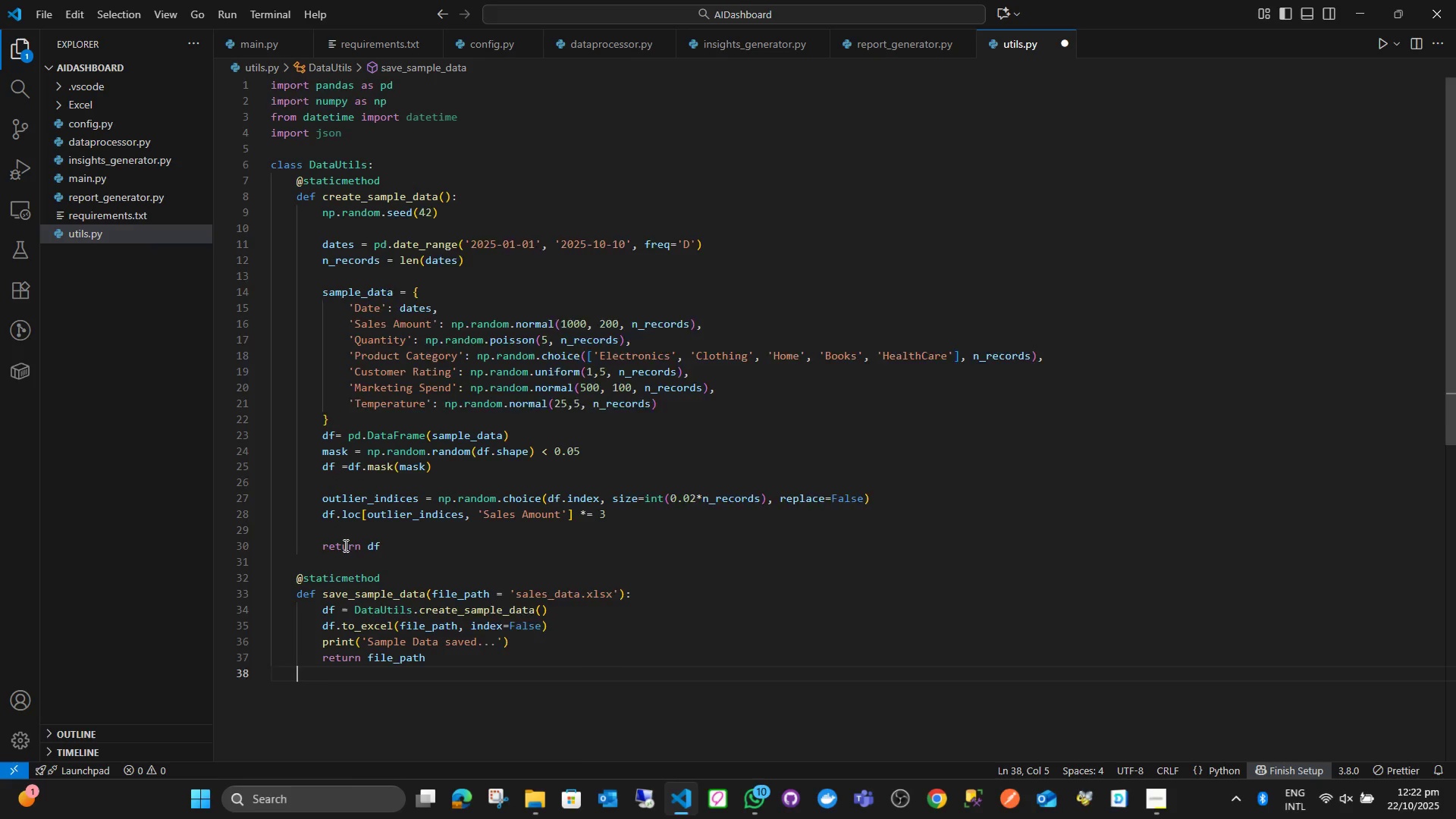 
key(Enter)
 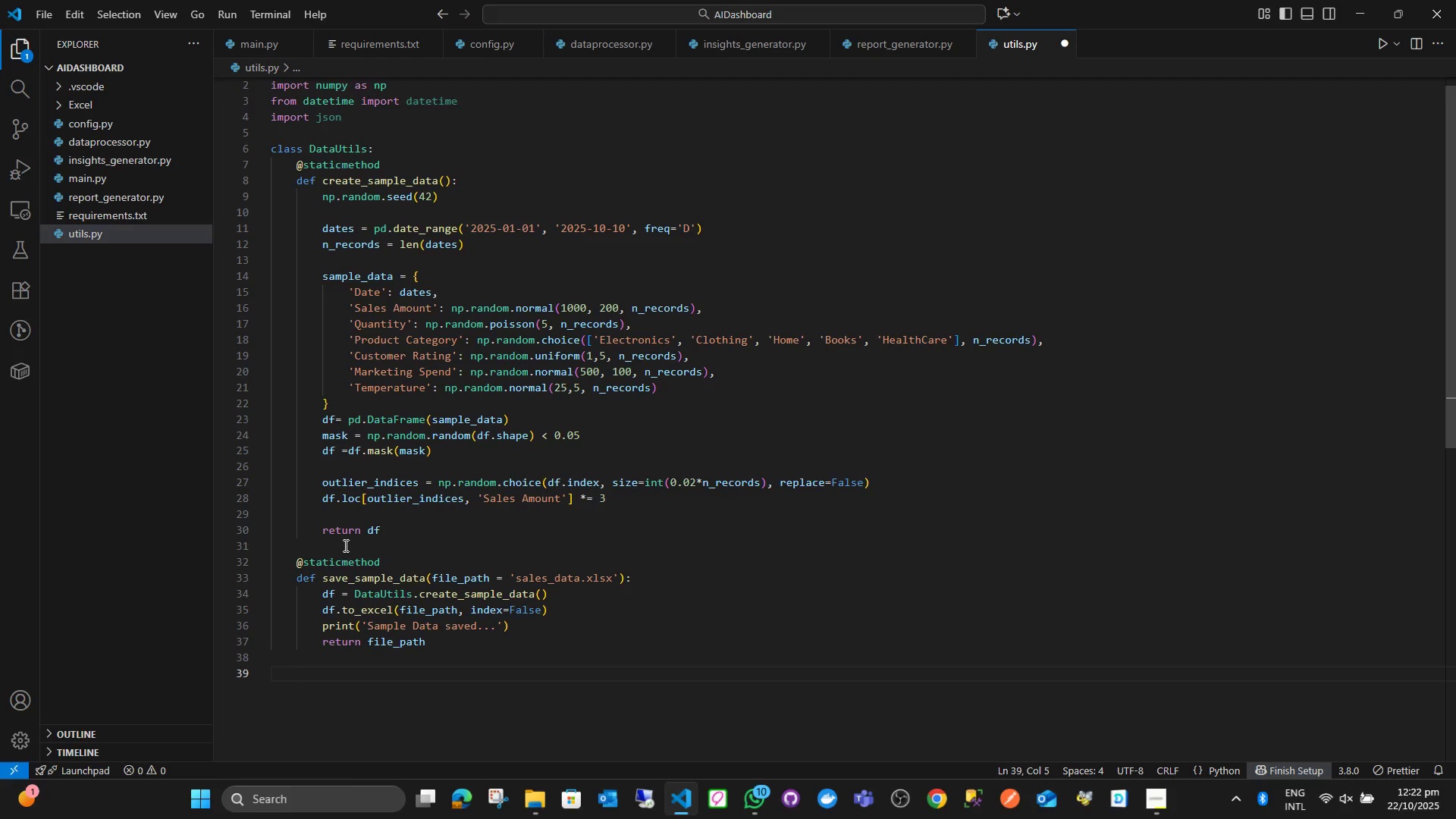 
type(@sta)
 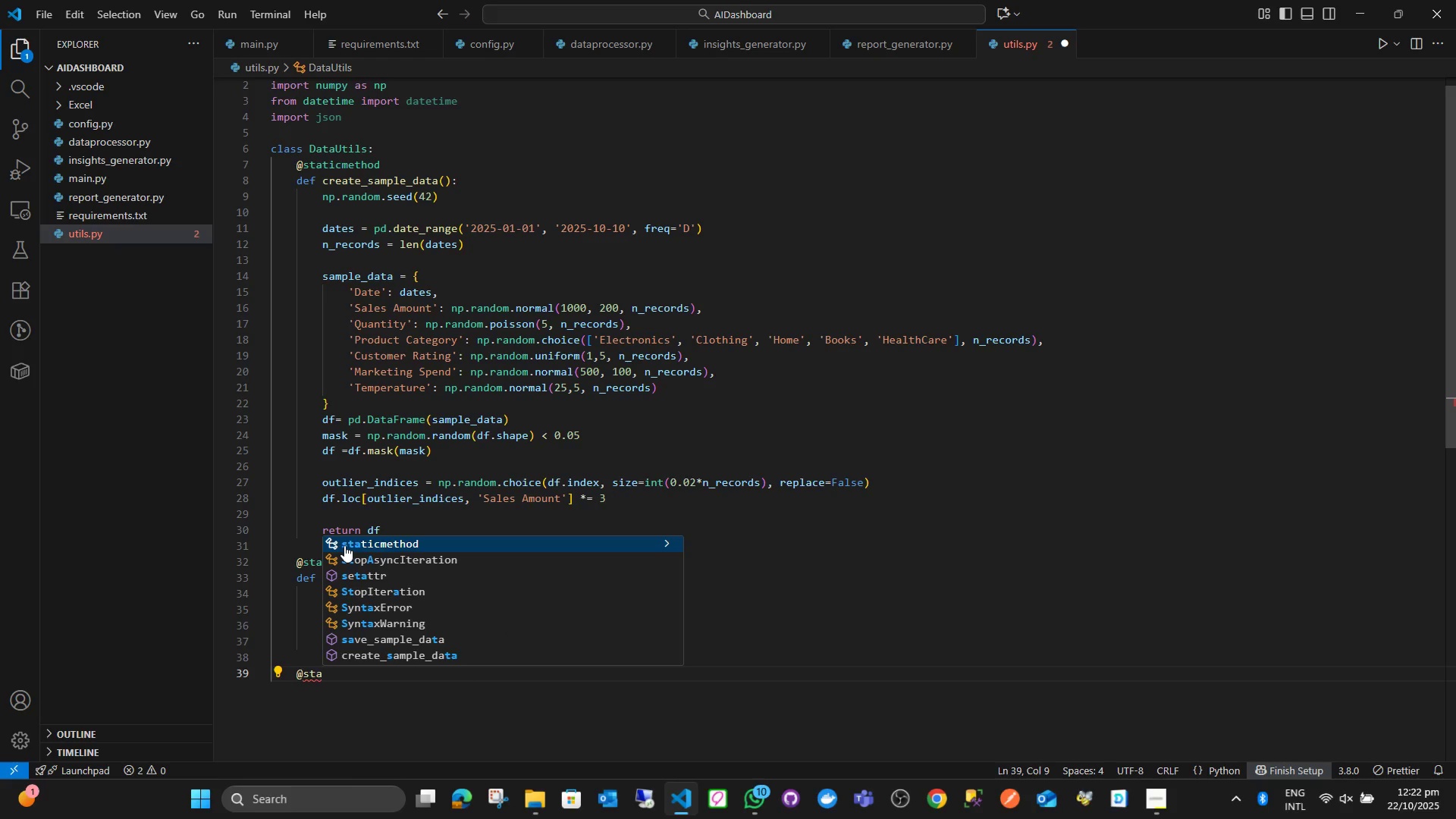 
key(Enter)
 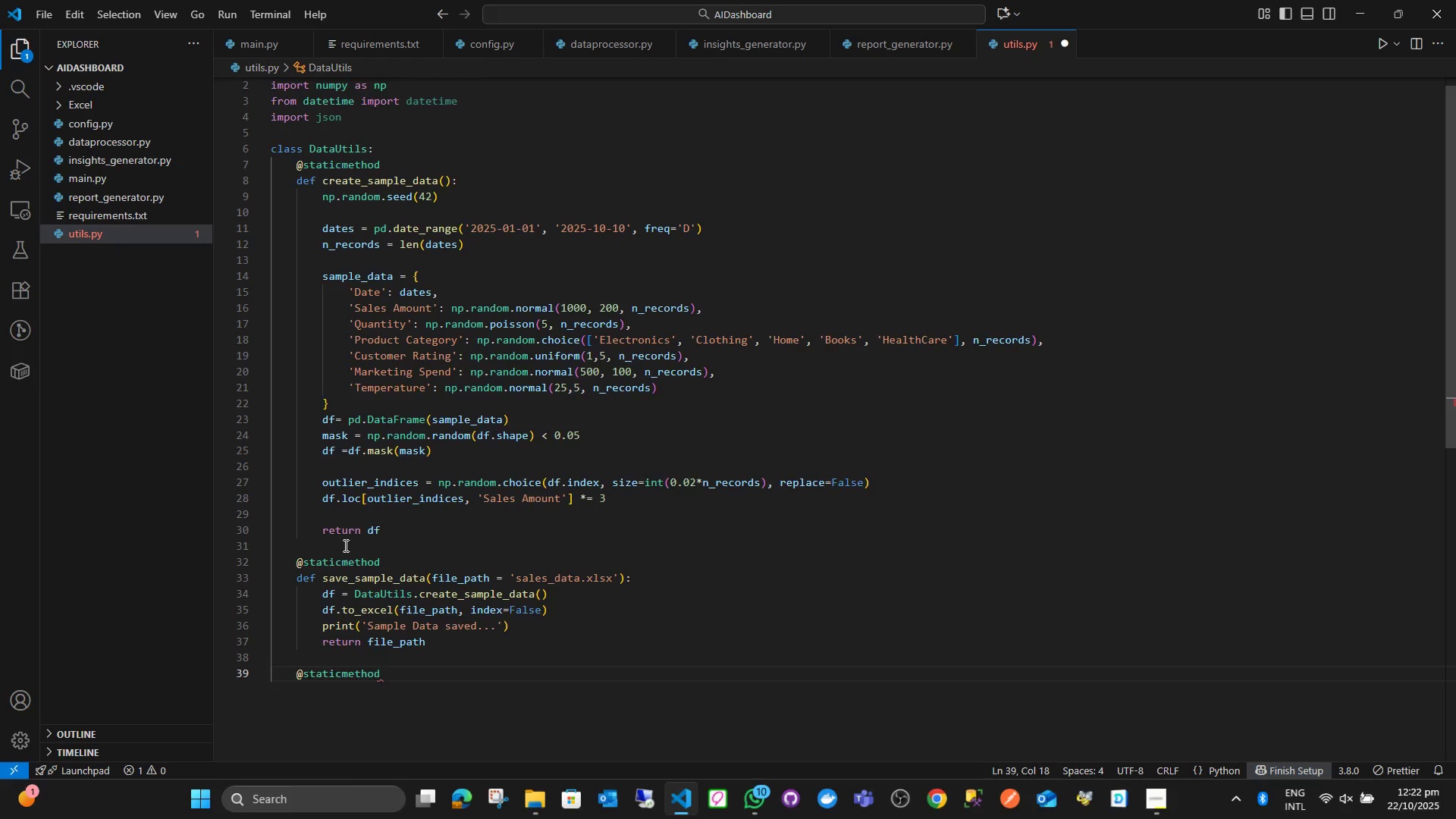 
key(Enter)
 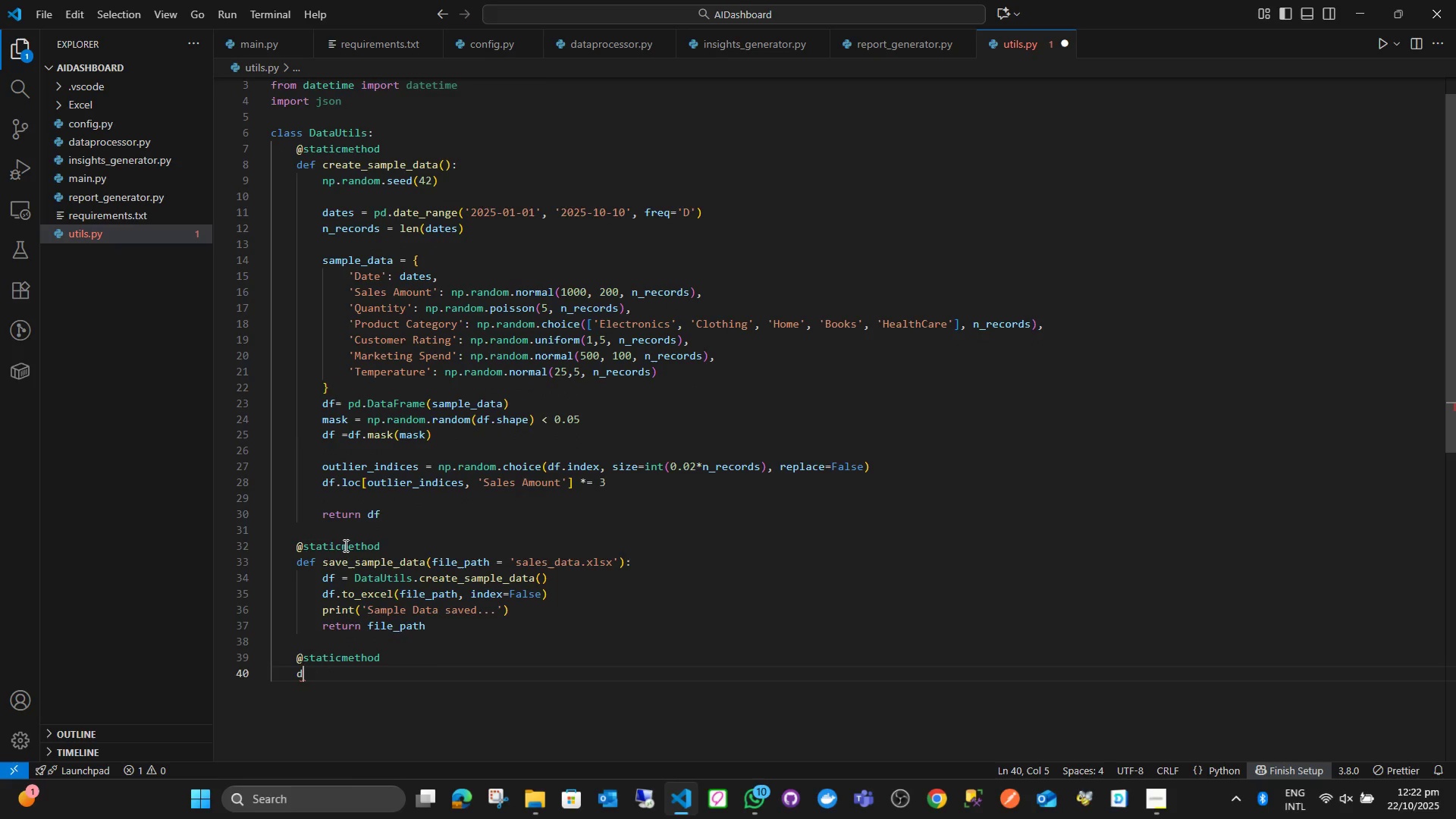 
type(def format_kpis(kpis)
 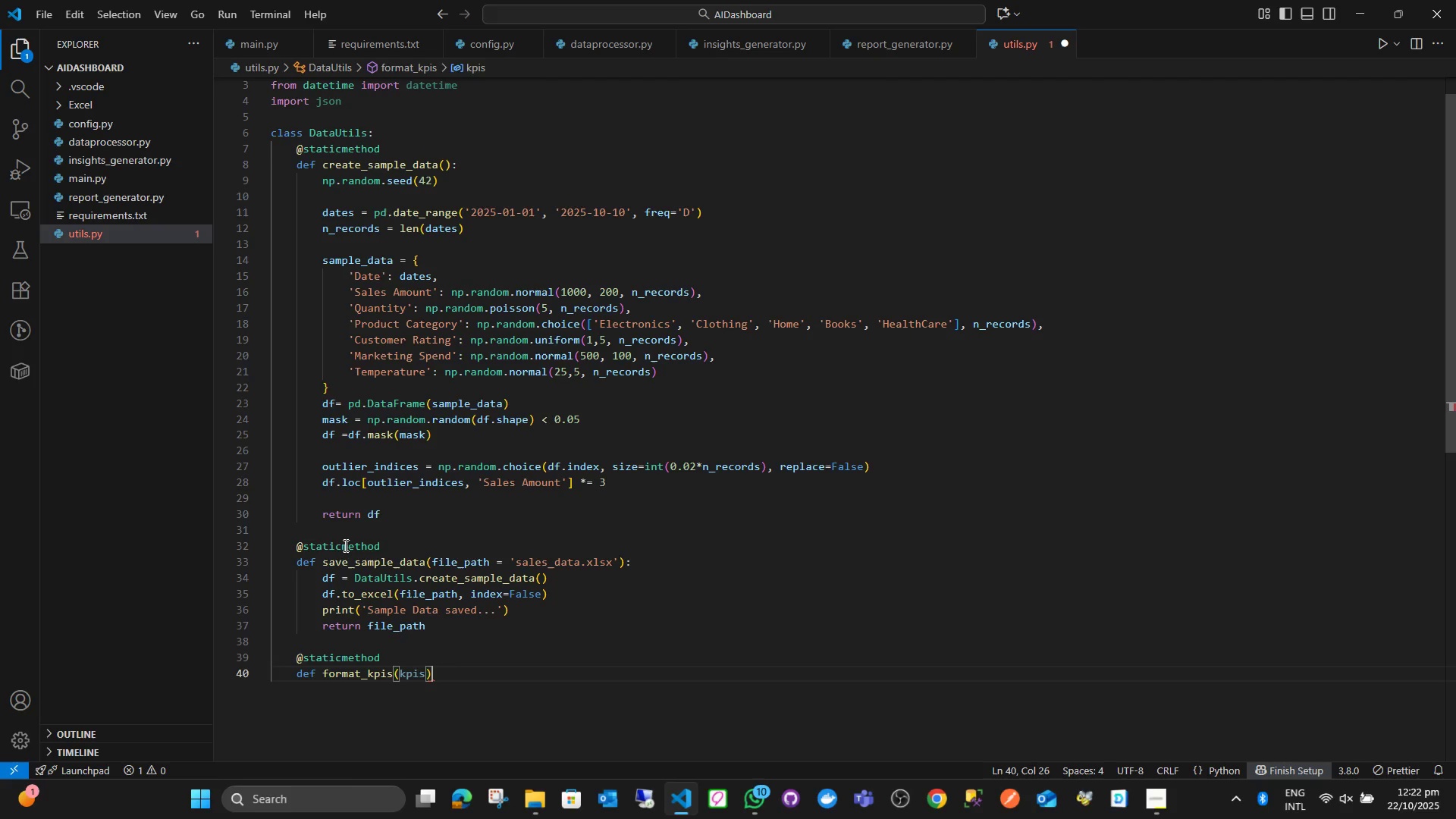 
 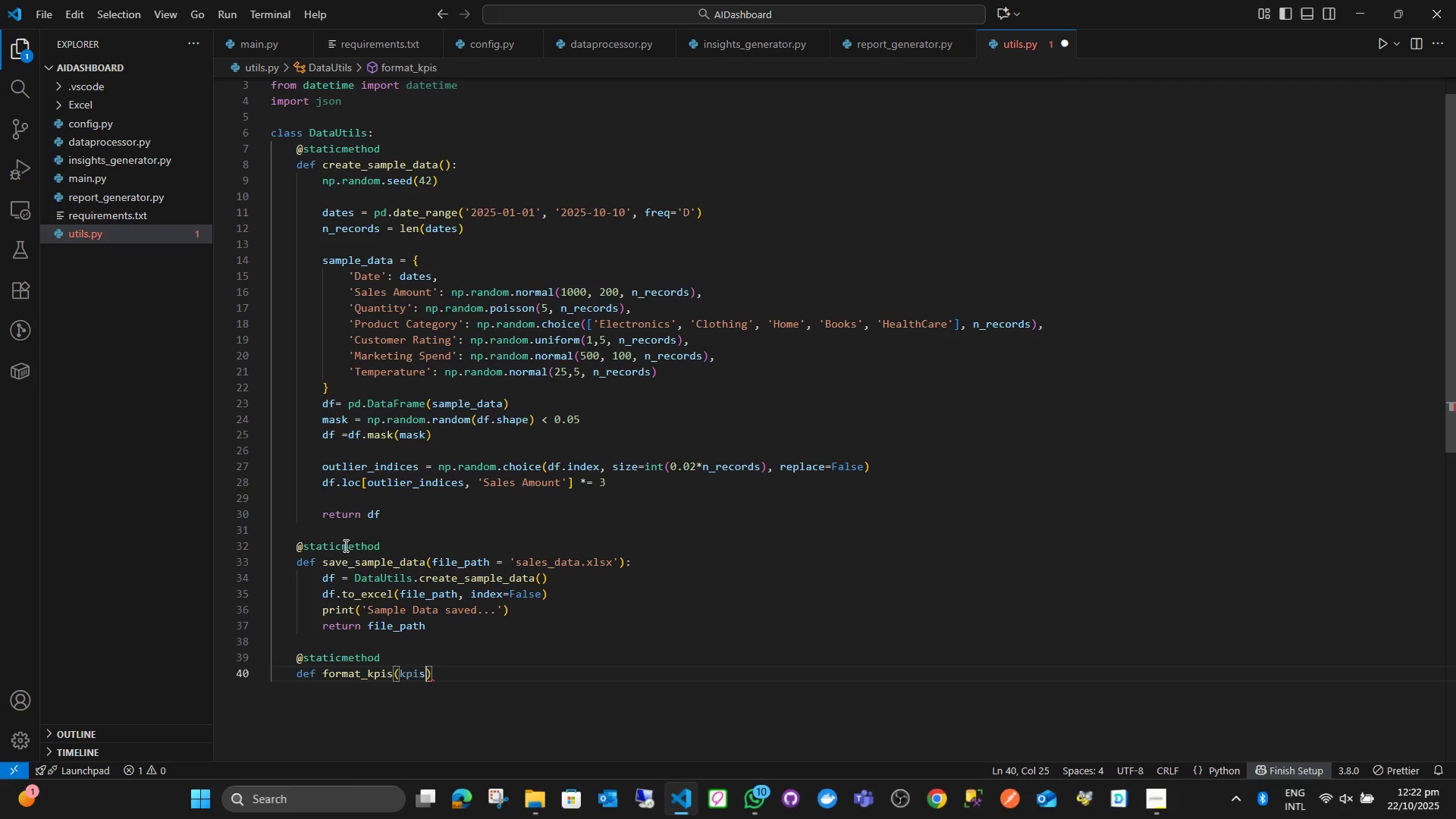 
key(ArrowRight)
 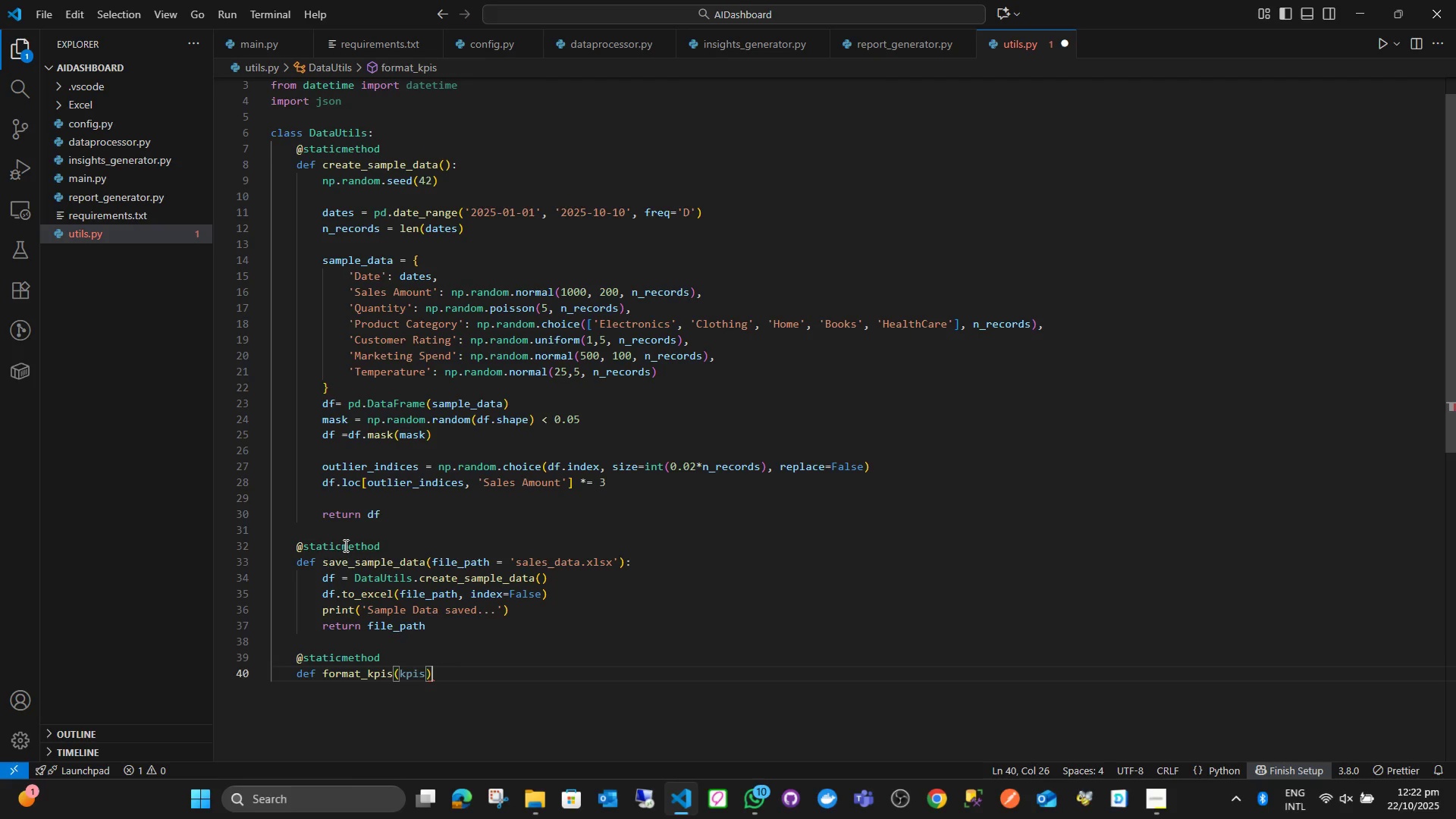 
key(Shift+Semicolon)
 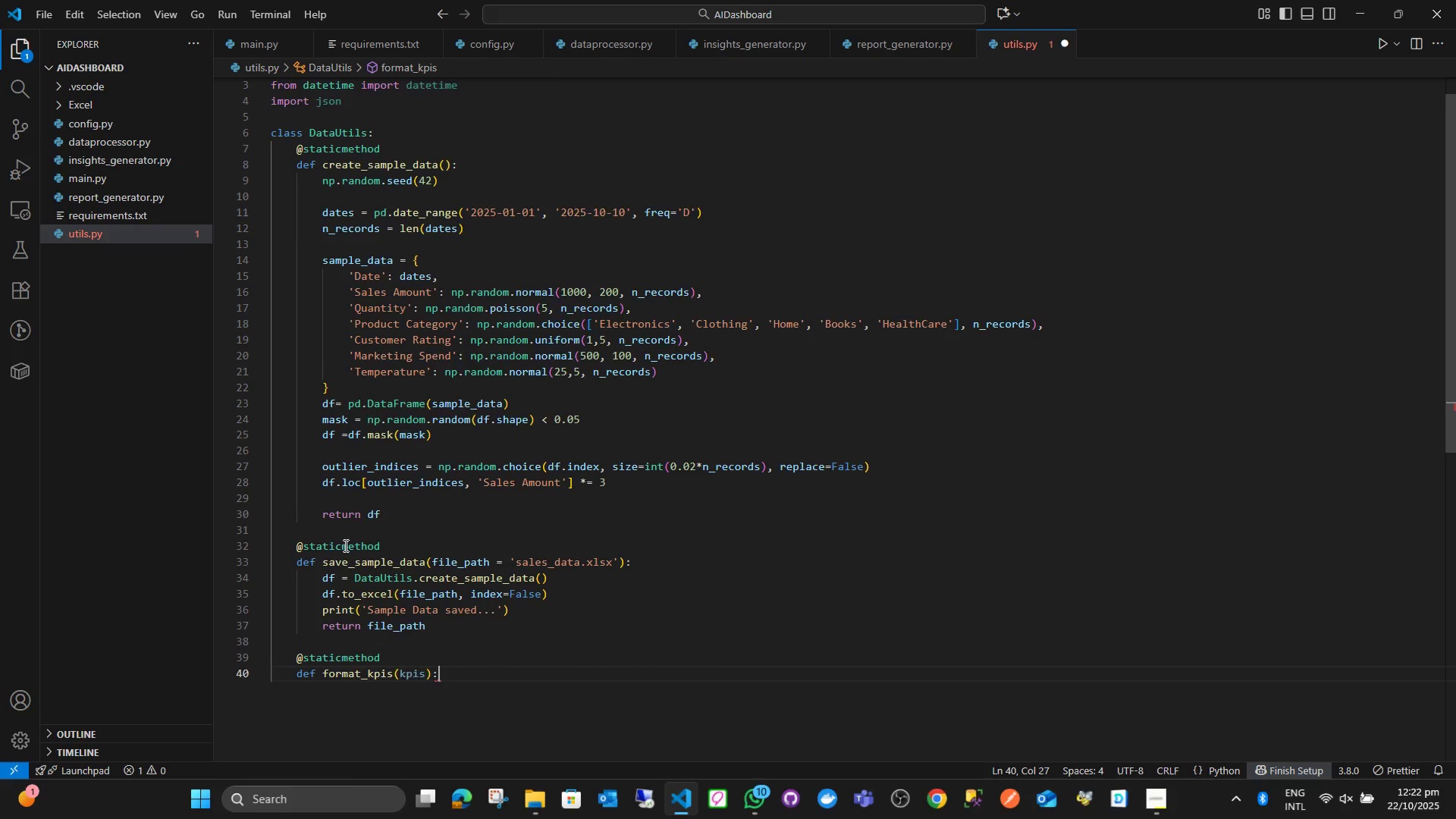 
key(Enter)
 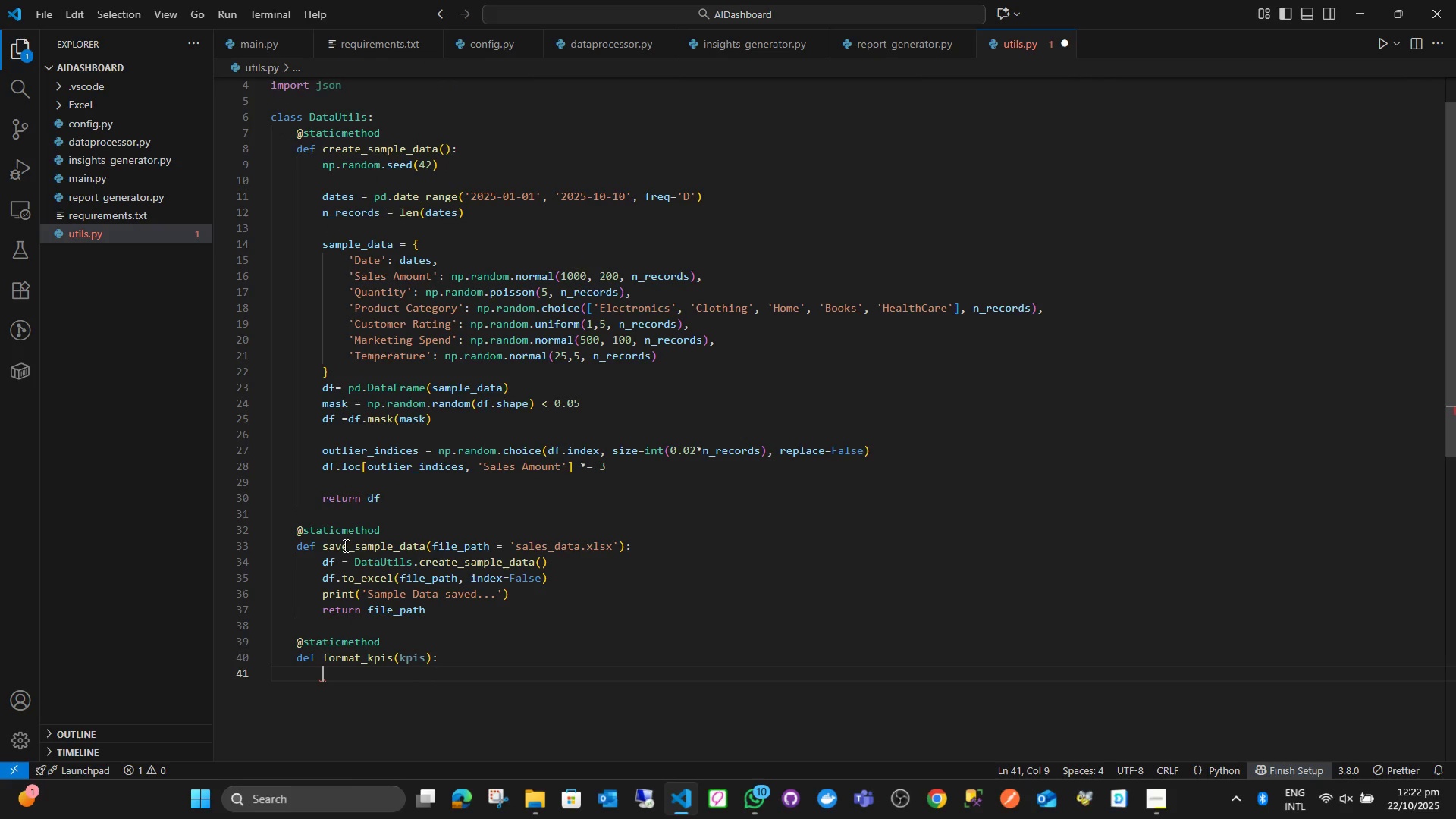 
type(formatted = [)
 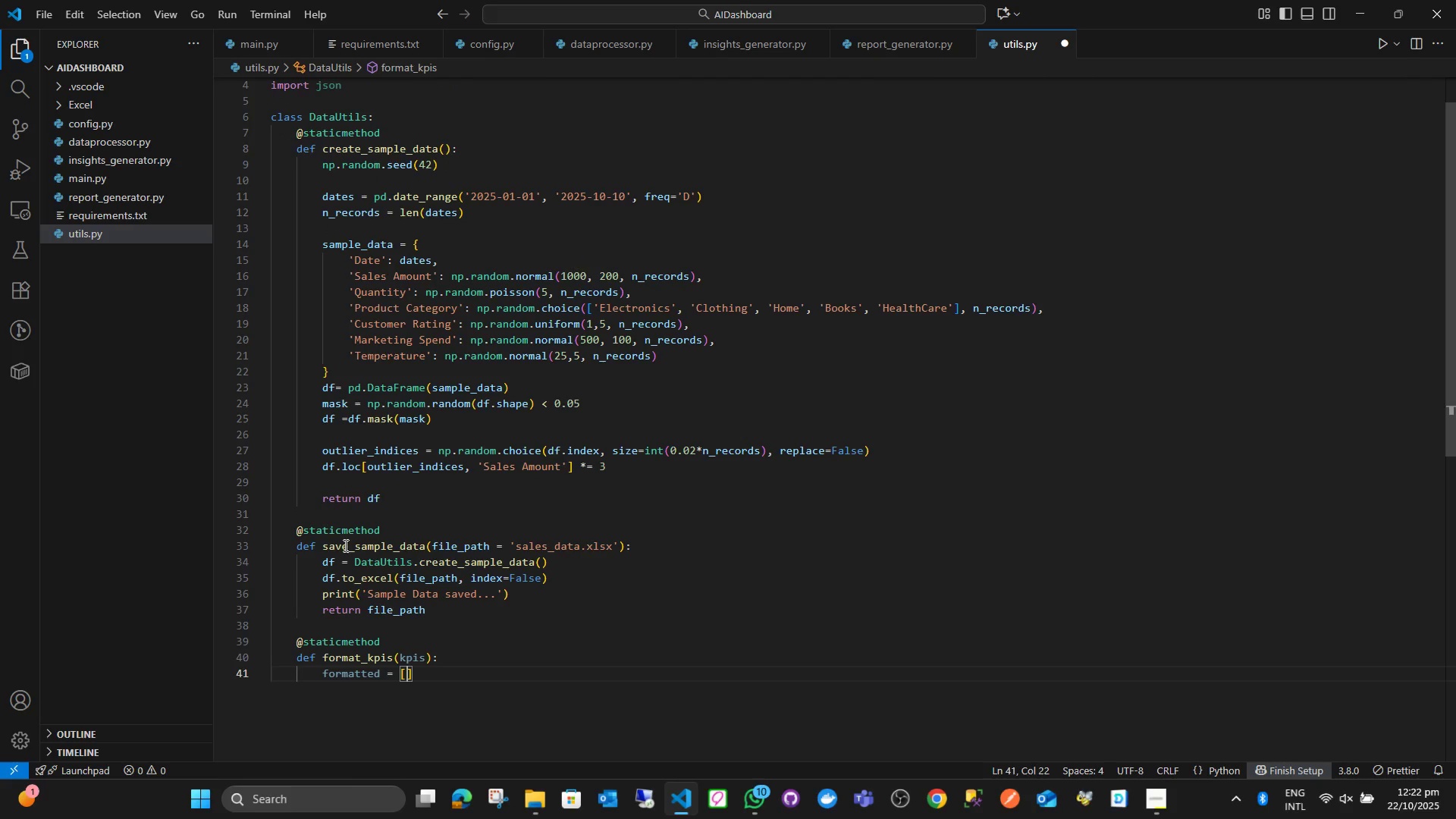 
key(ArrowRight)
 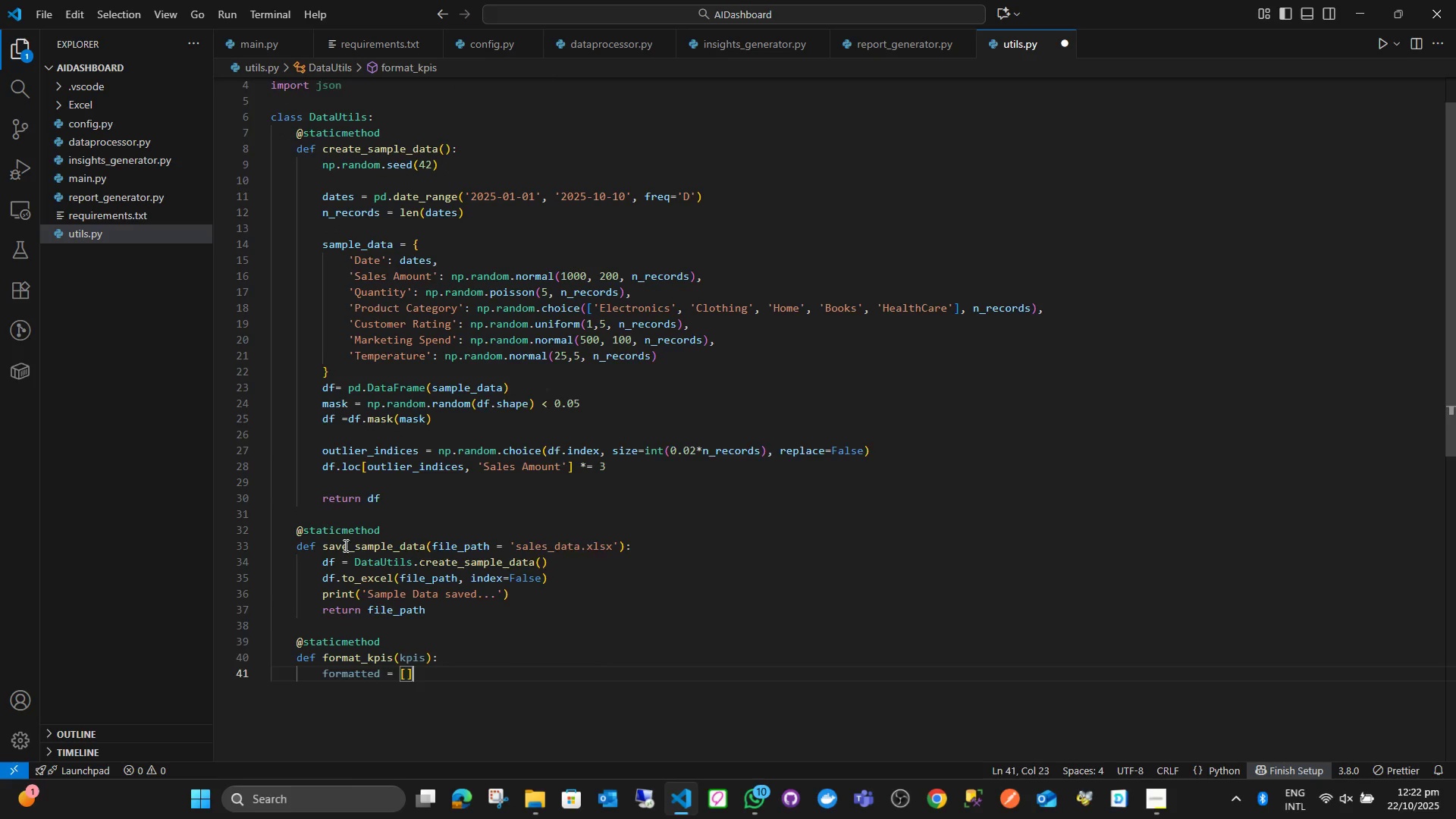 
key(Enter)
 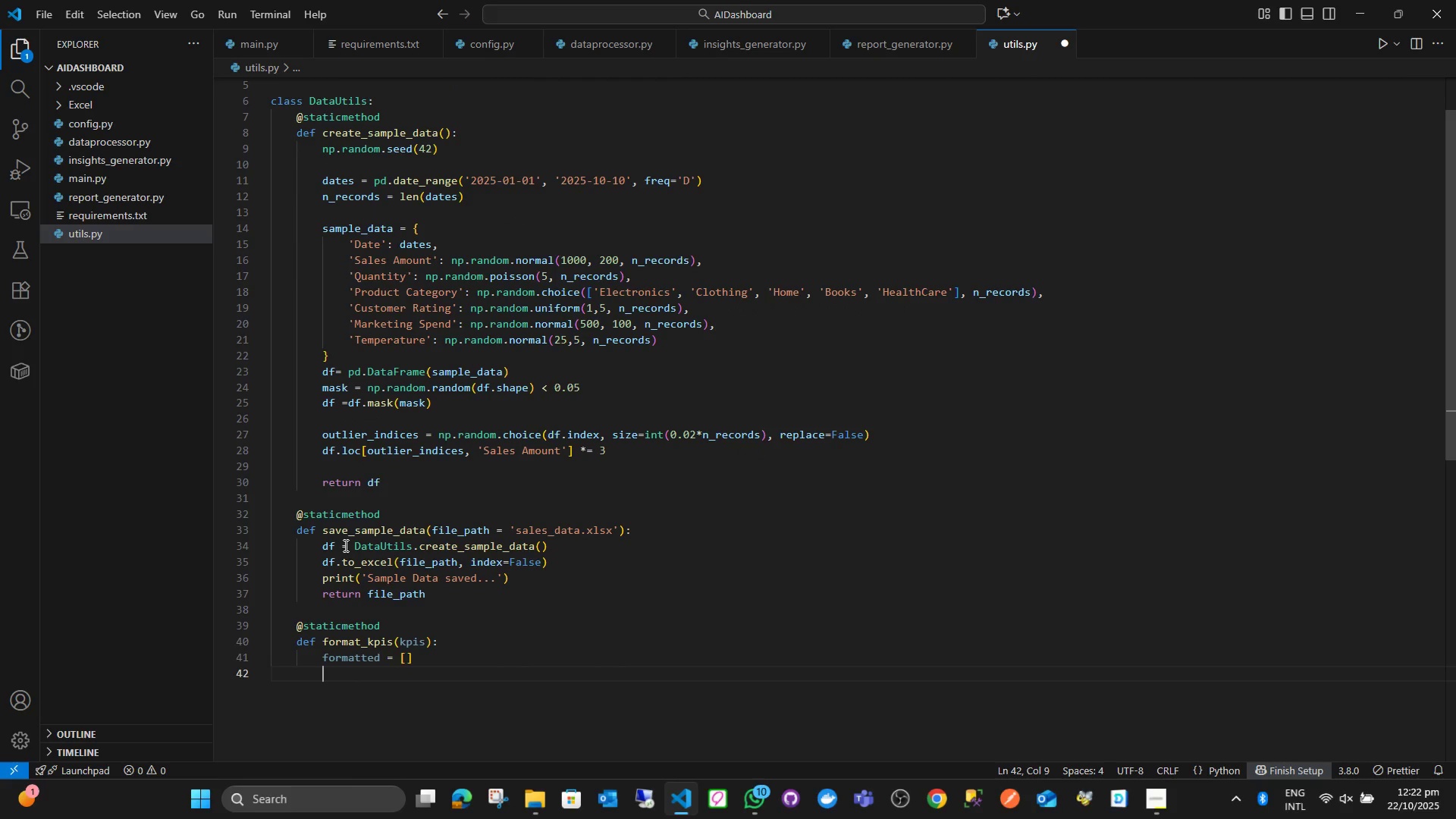 
type(for column )
key(Backspace)
type(, stats in lpis)
key(Backspace)
key(Backspace)
key(Backspace)
key(Backspace)
type(kpis.items()
 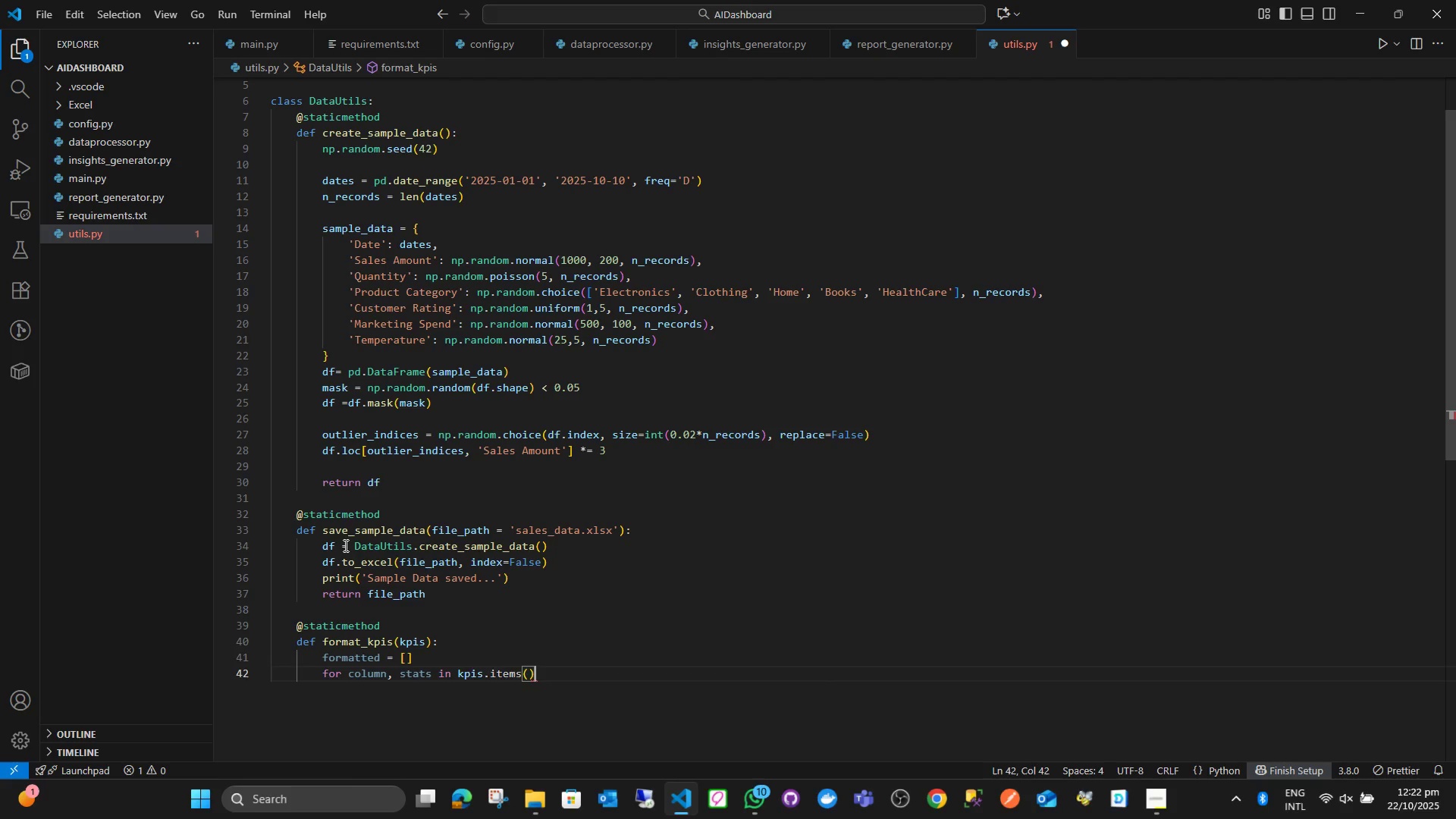 
 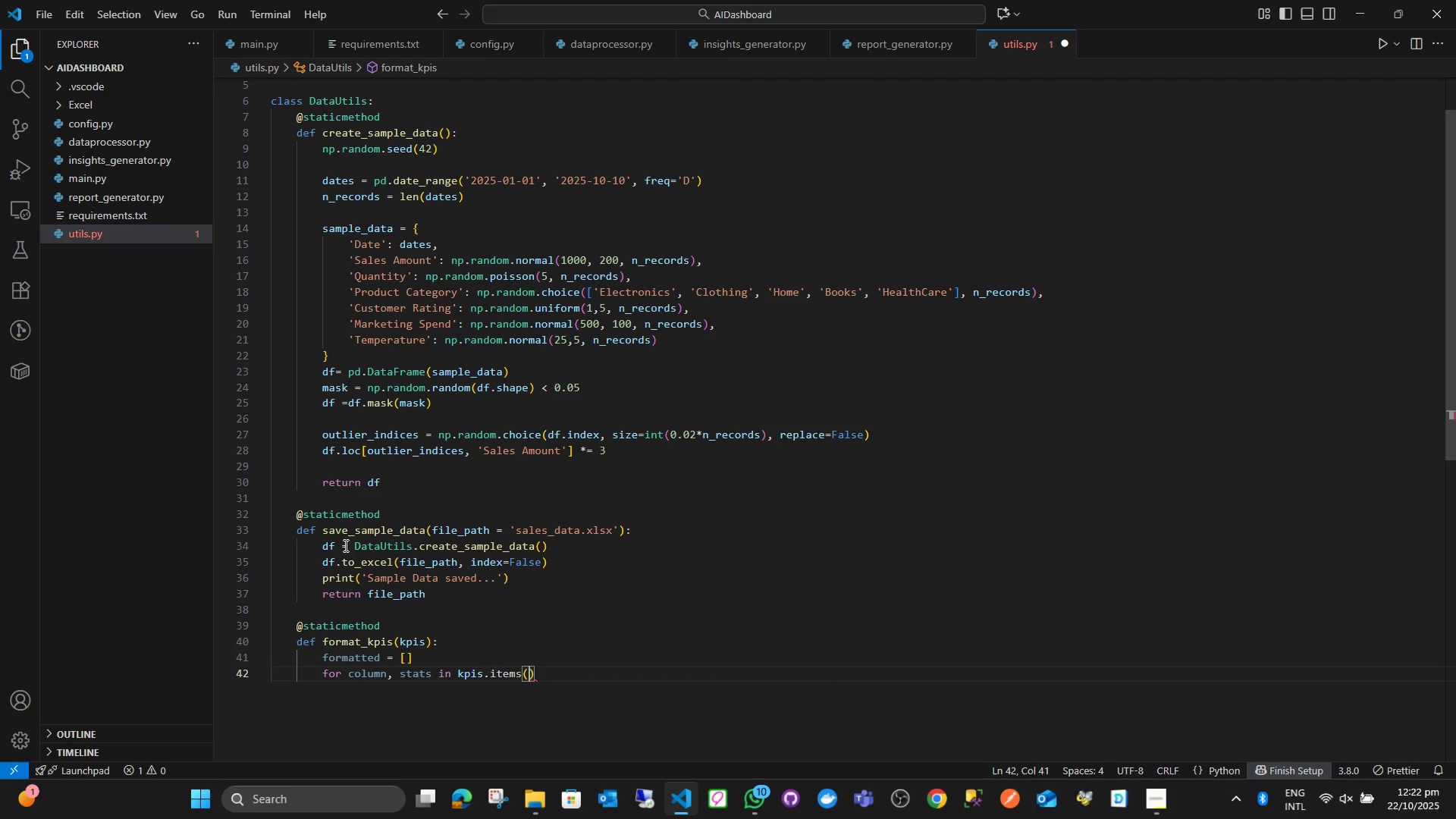 
key(ArrowRight)
 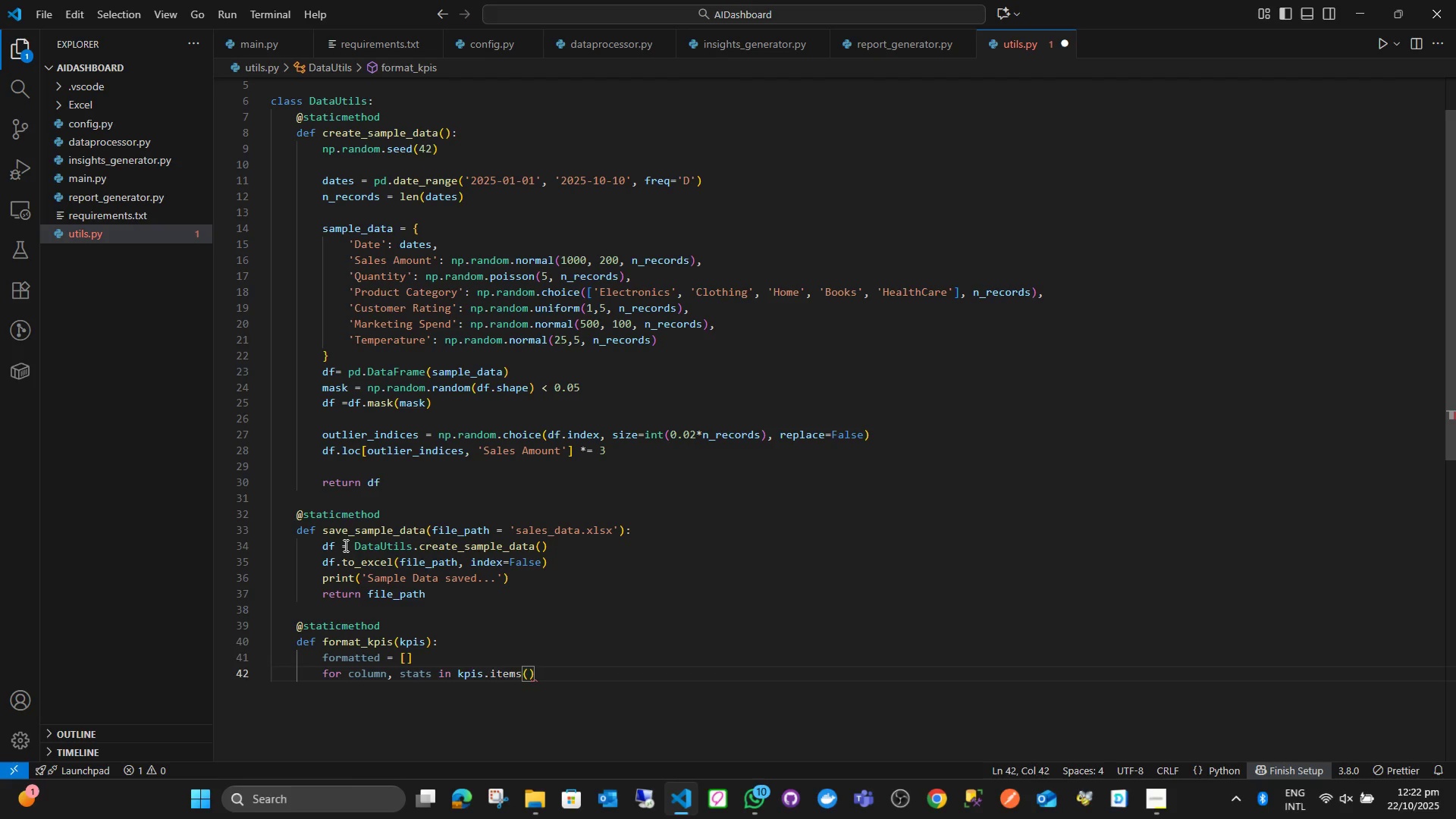 
key(Shift+Semicolon)
 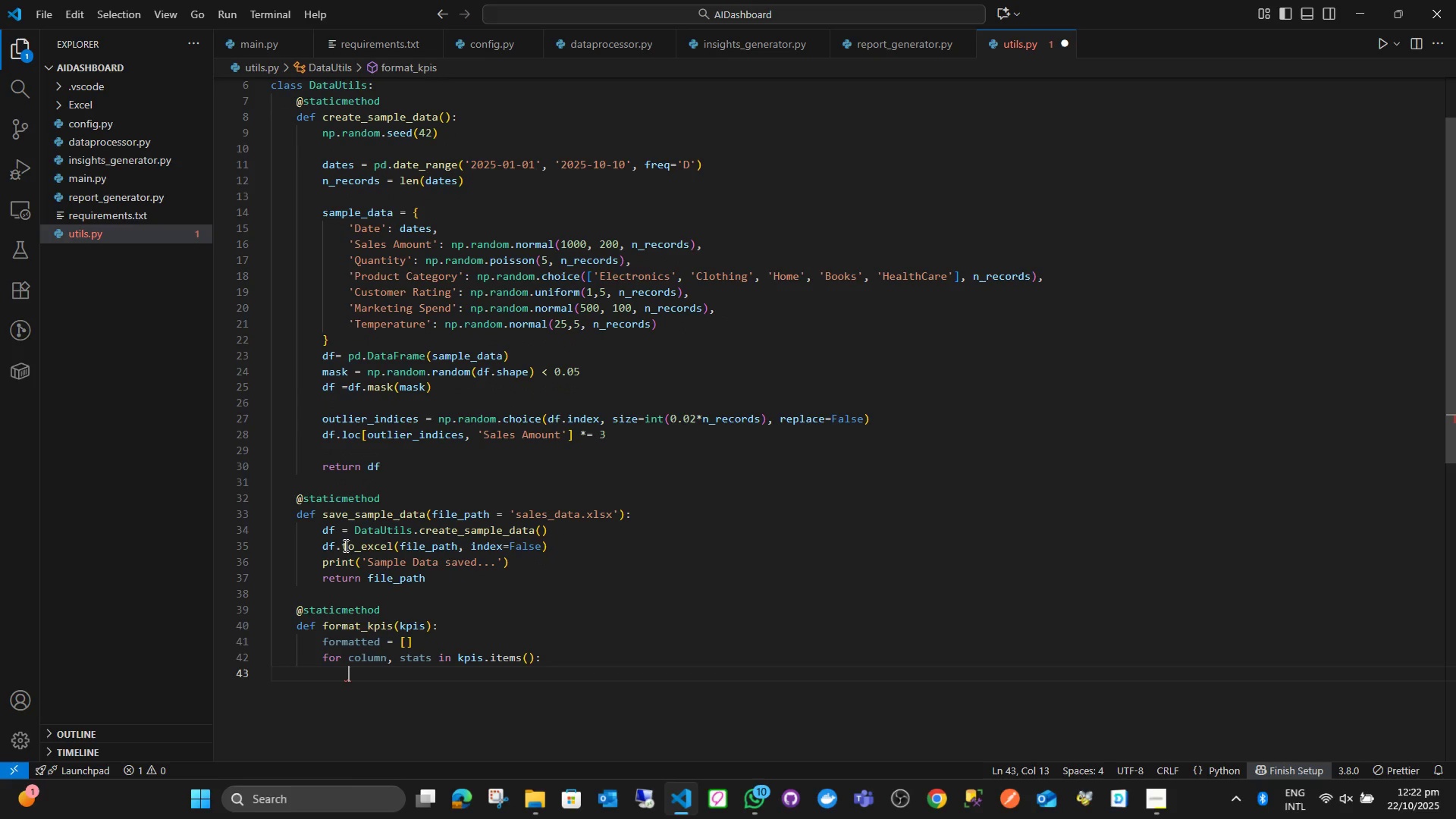 
key(Enter)
 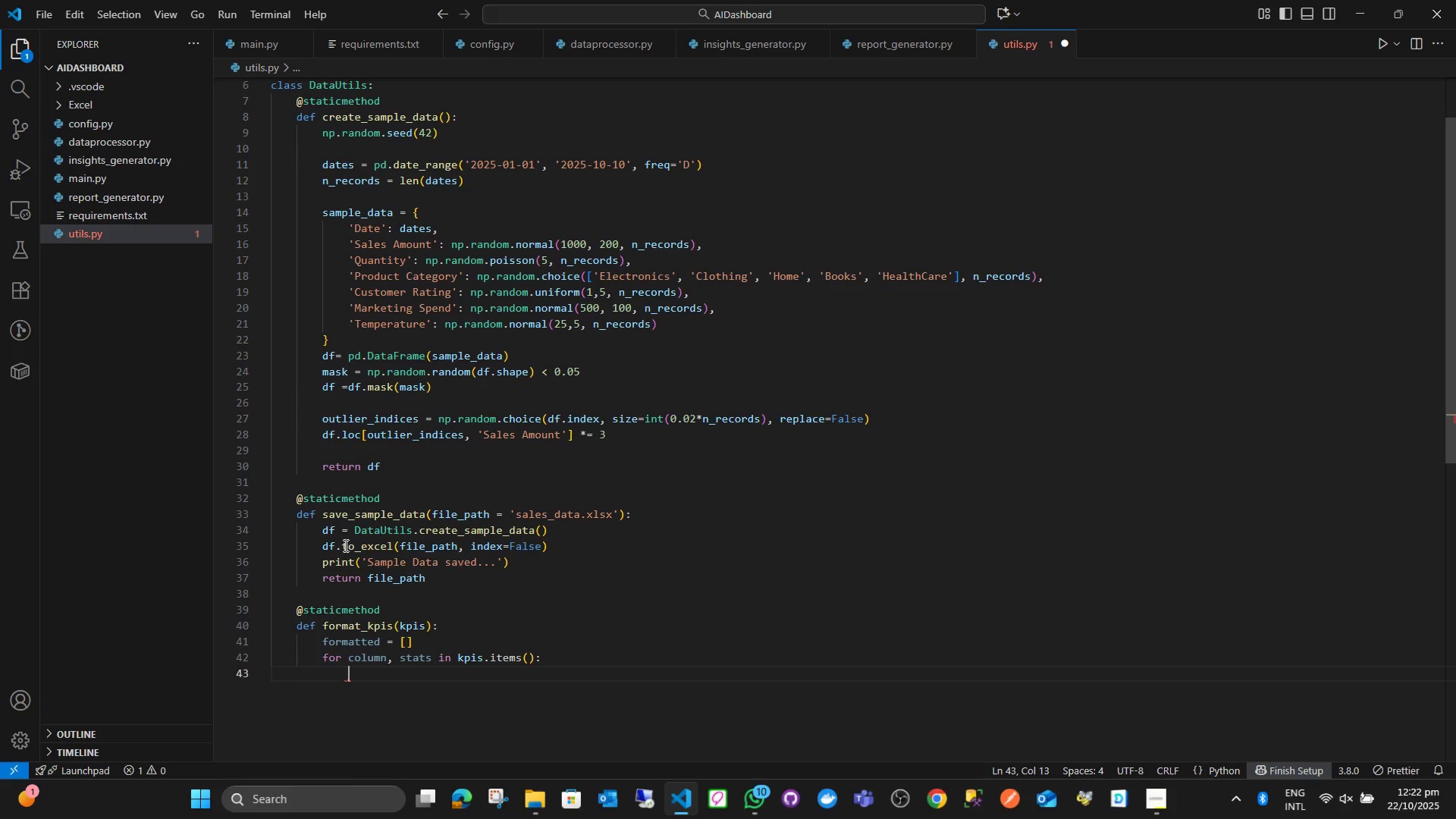 
type(formatte)
 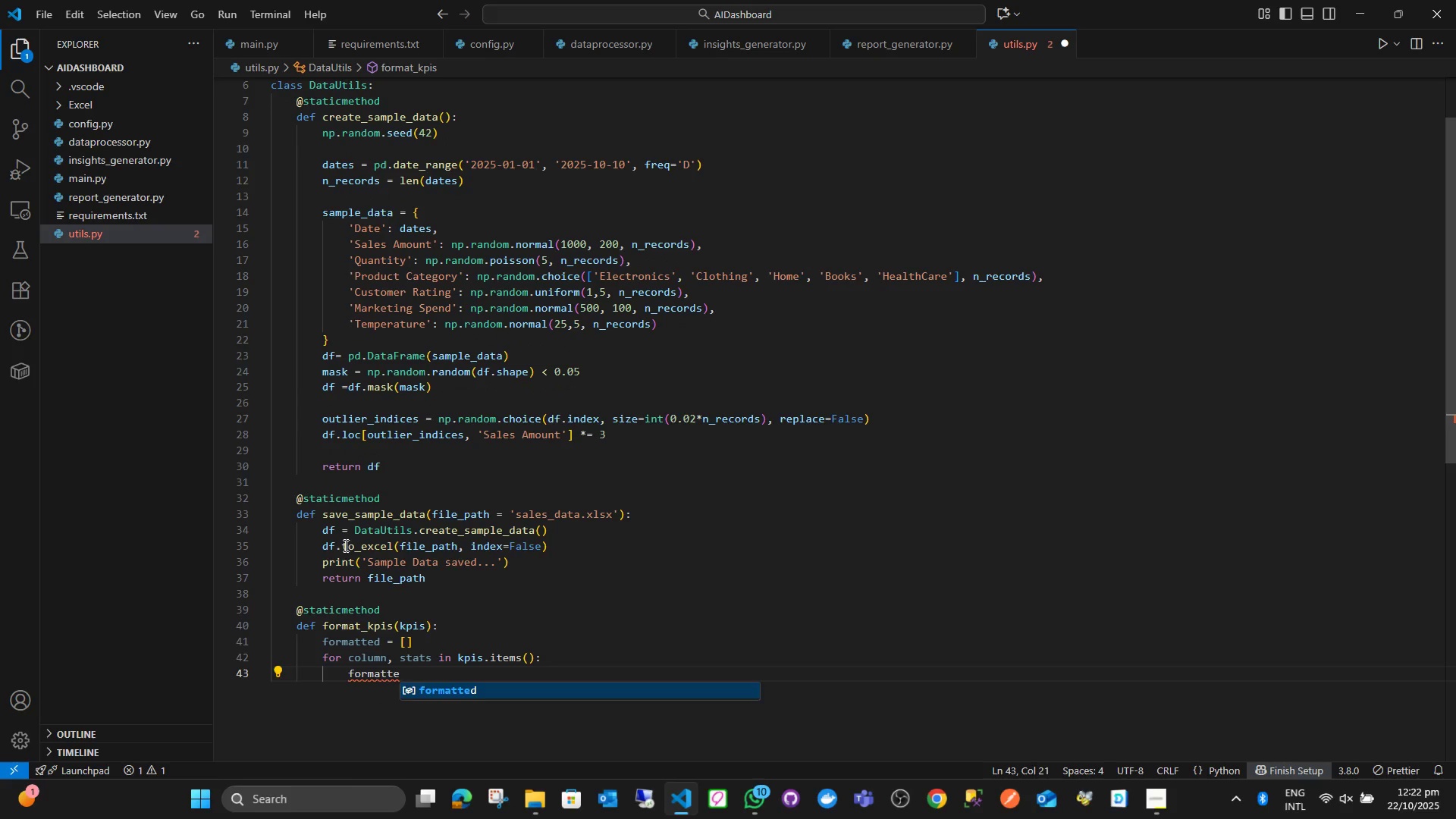 
key(Enter)
 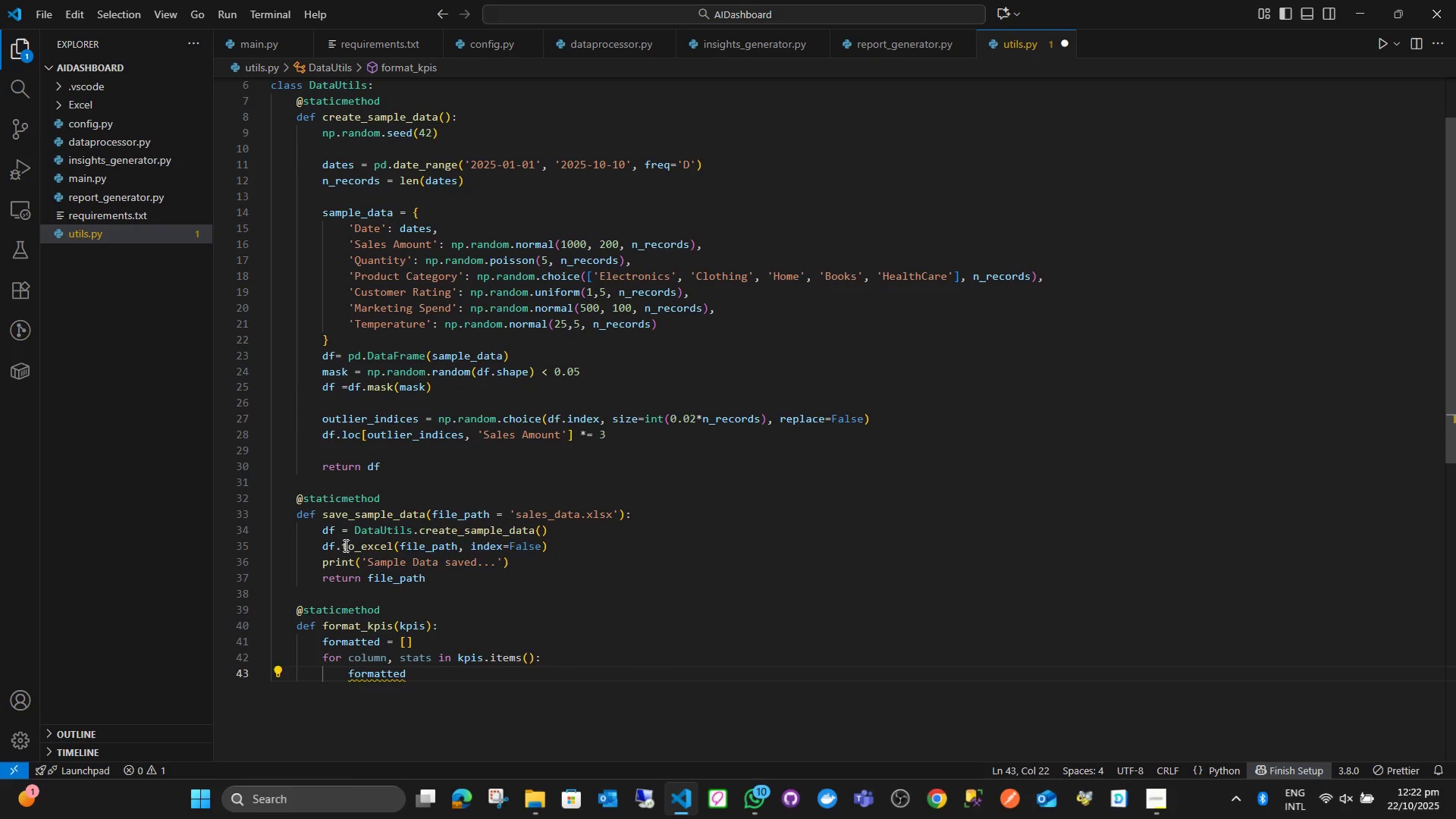 
type(.)
key(Backspace)
type([colu)
 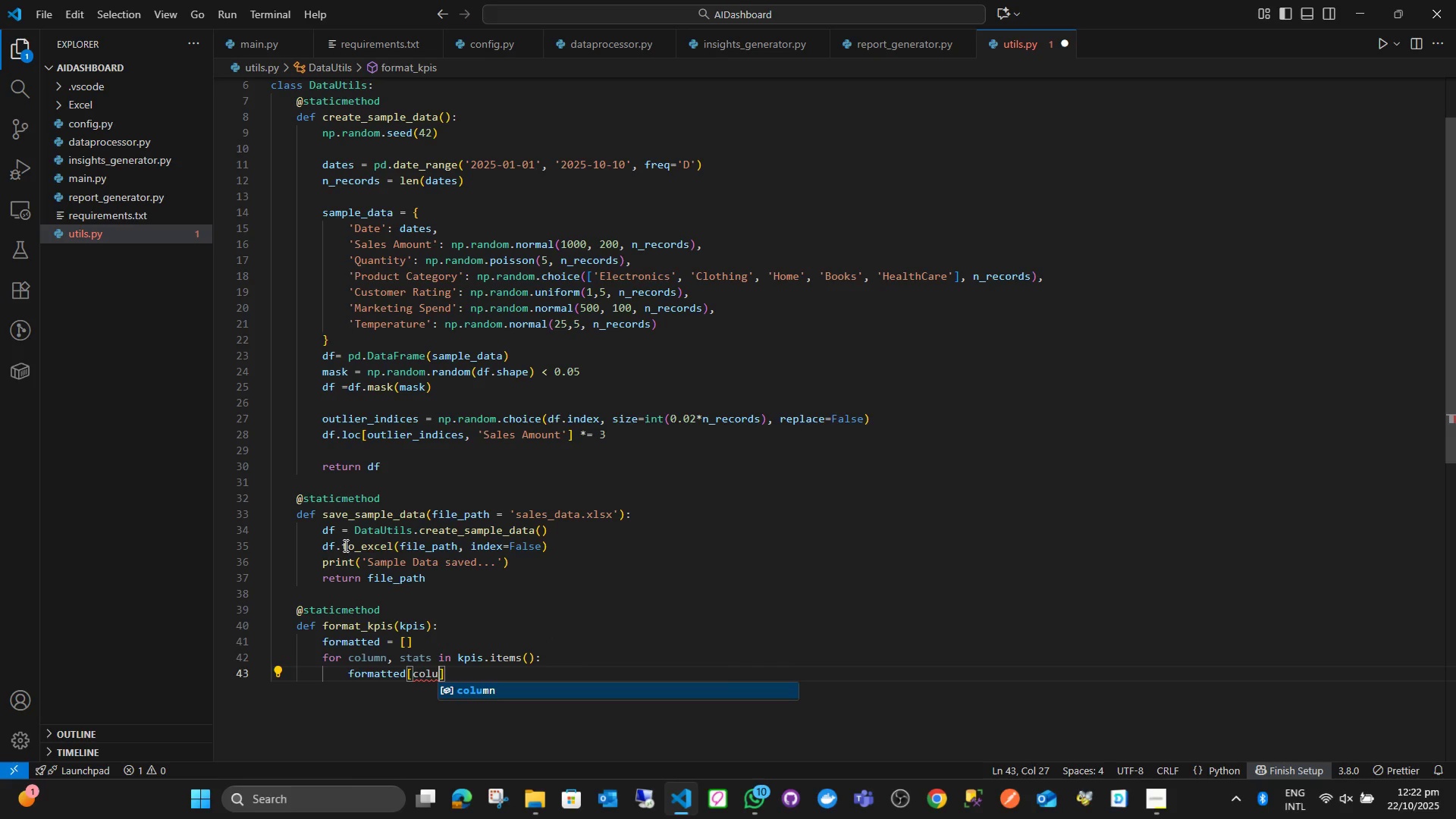 
key(Enter)
 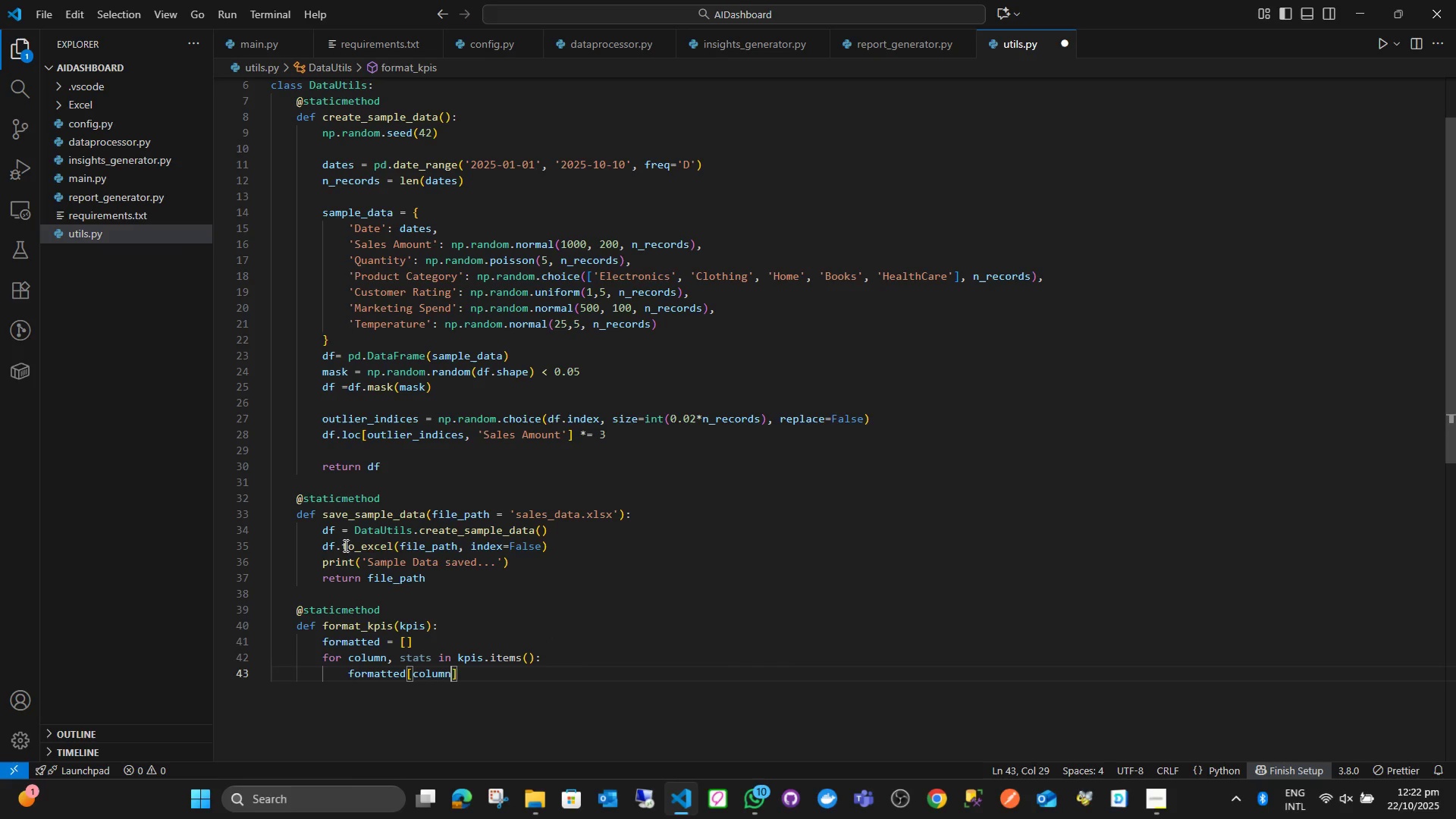 
key(ArrowRight)
 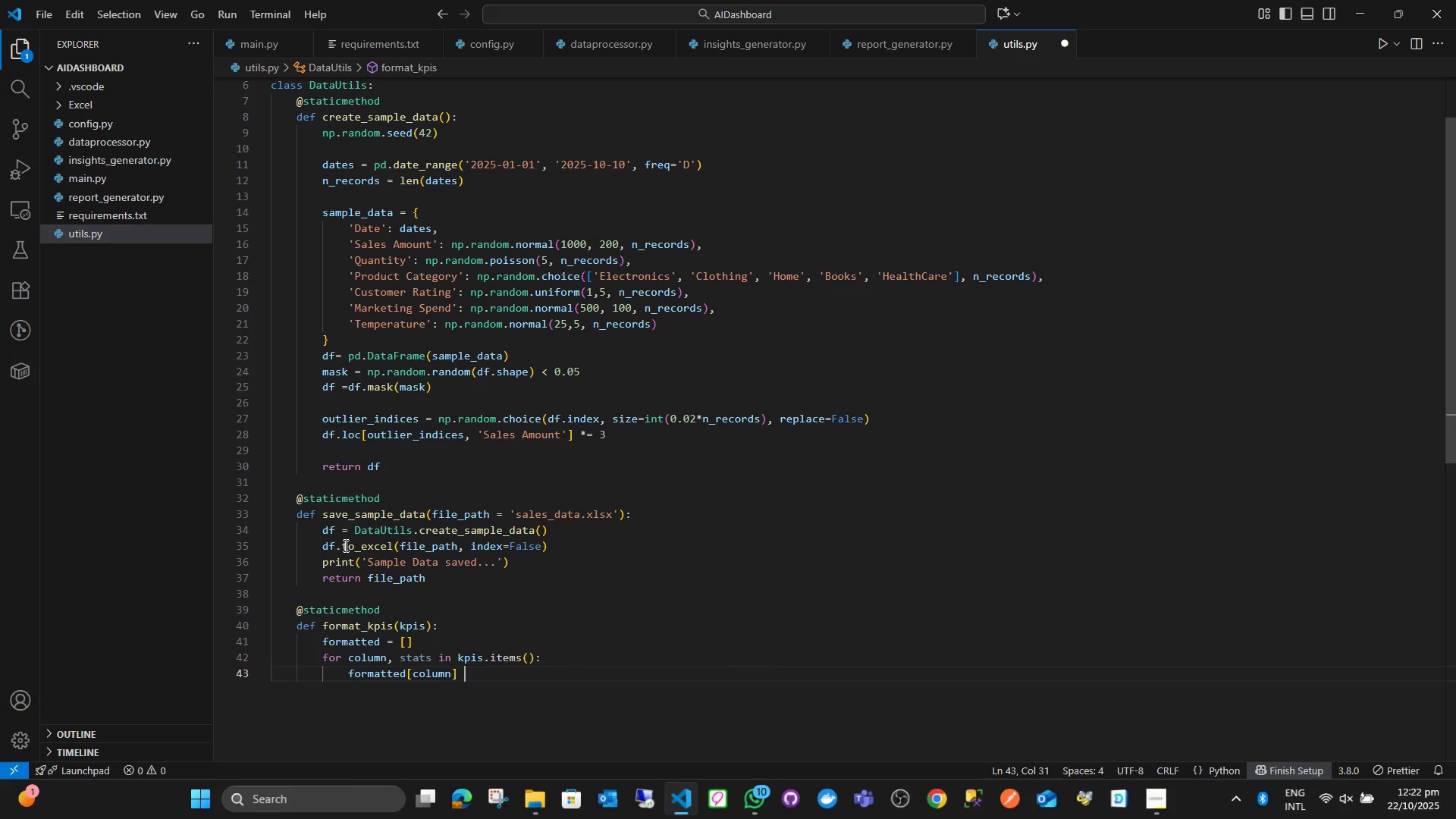 
key(Space)
 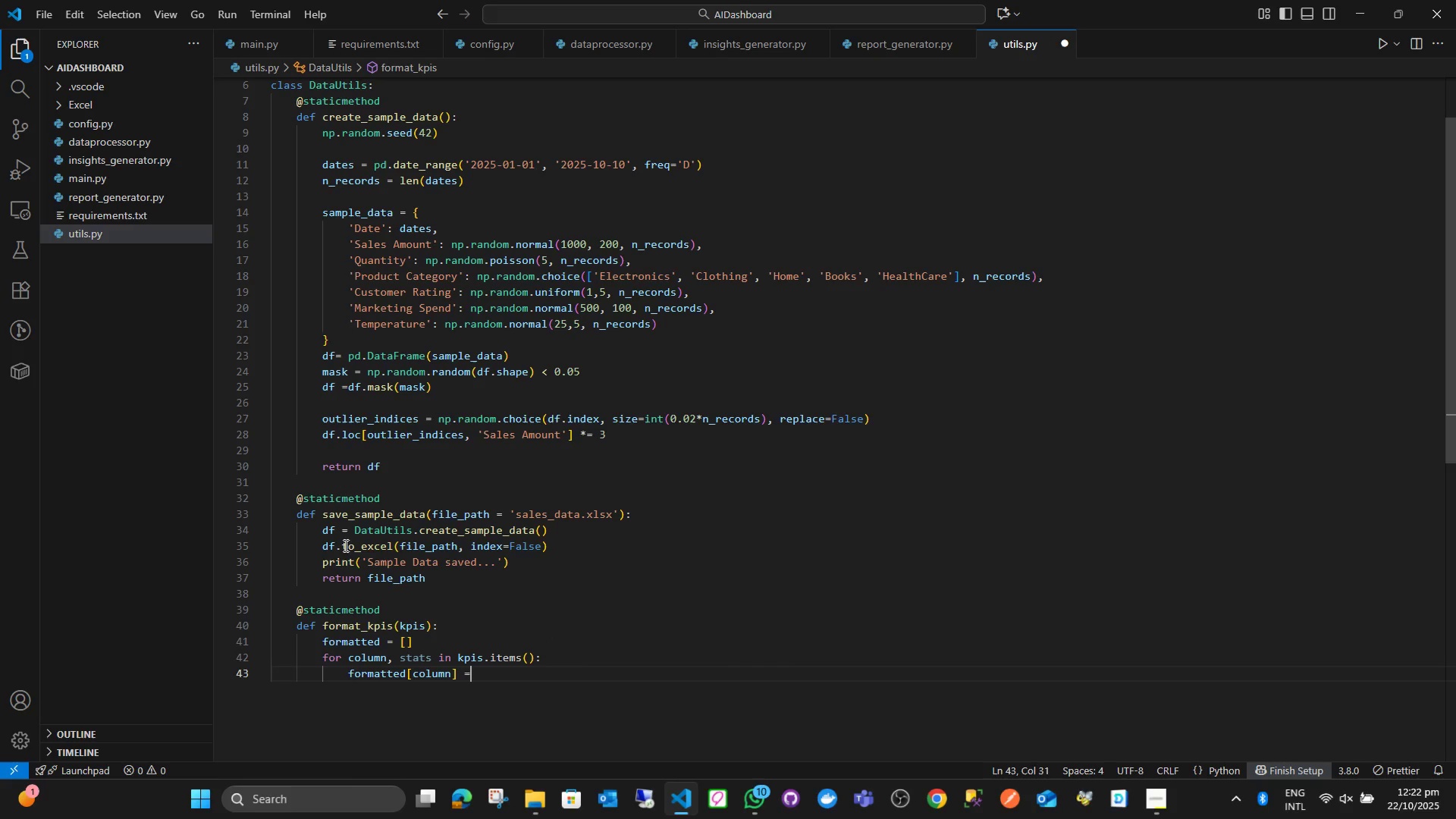 
key(Equal)
 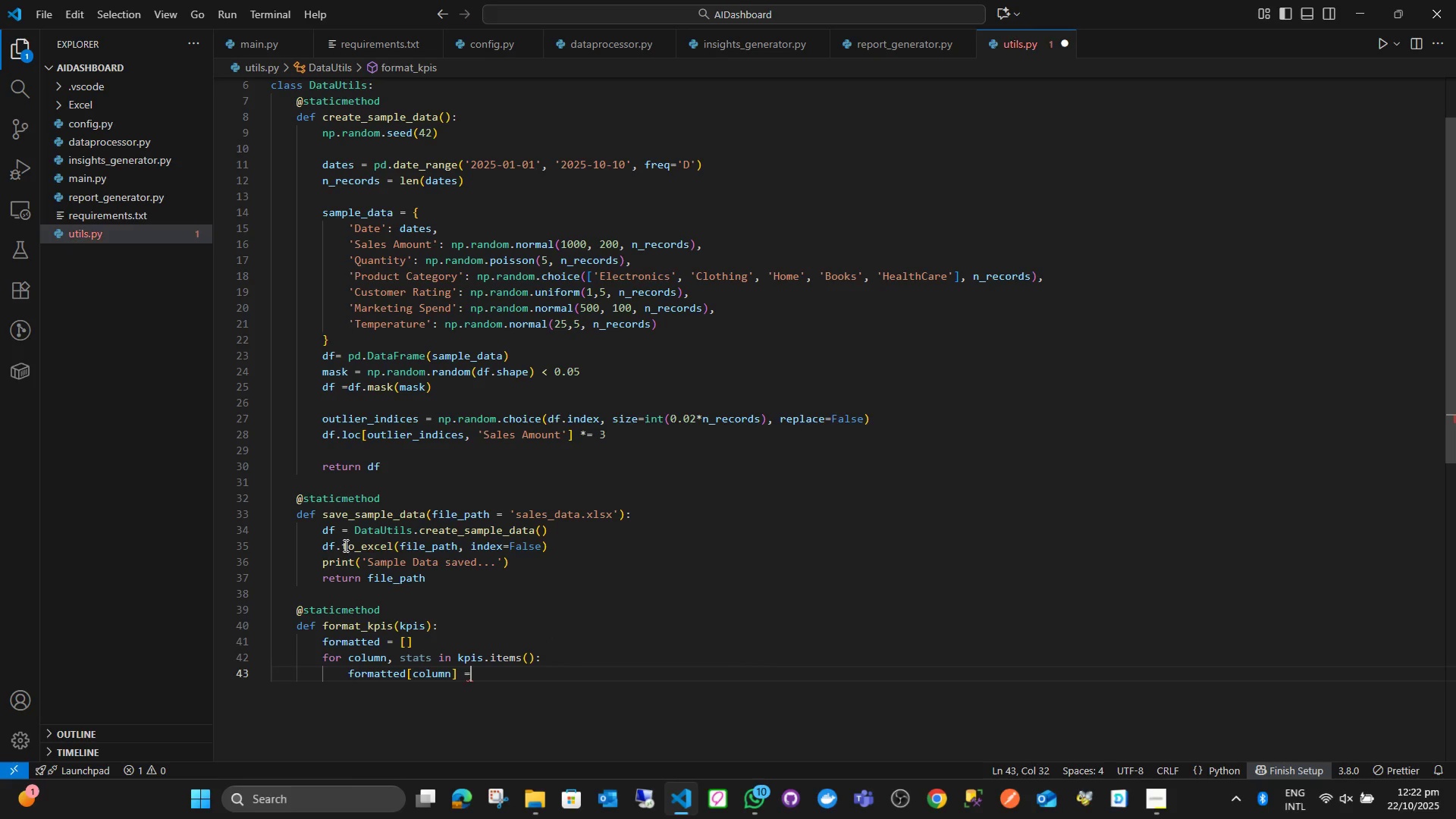 
key(Space)
 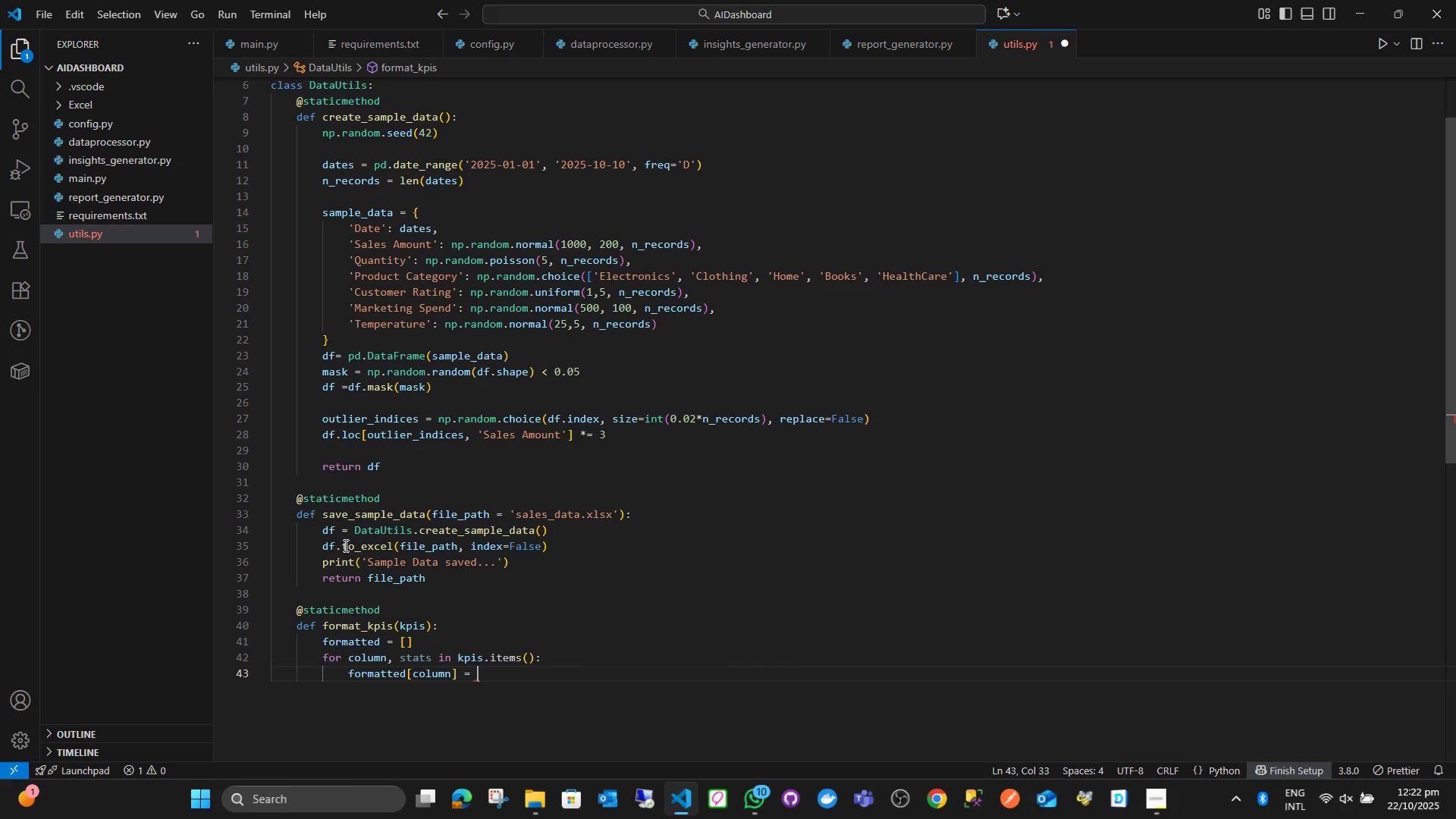 
key(Shift+BracketLeft)
 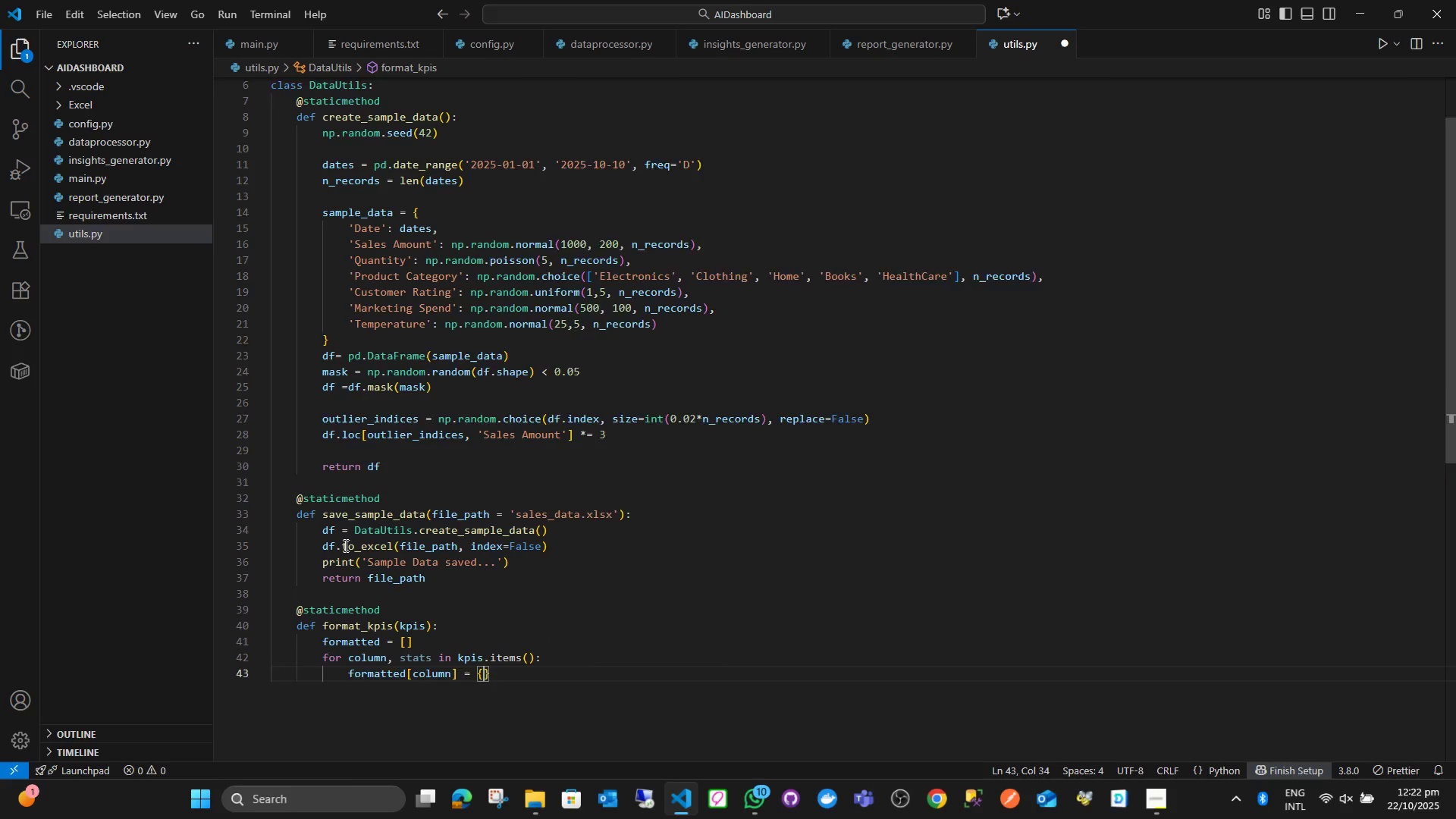 
key(Enter)
 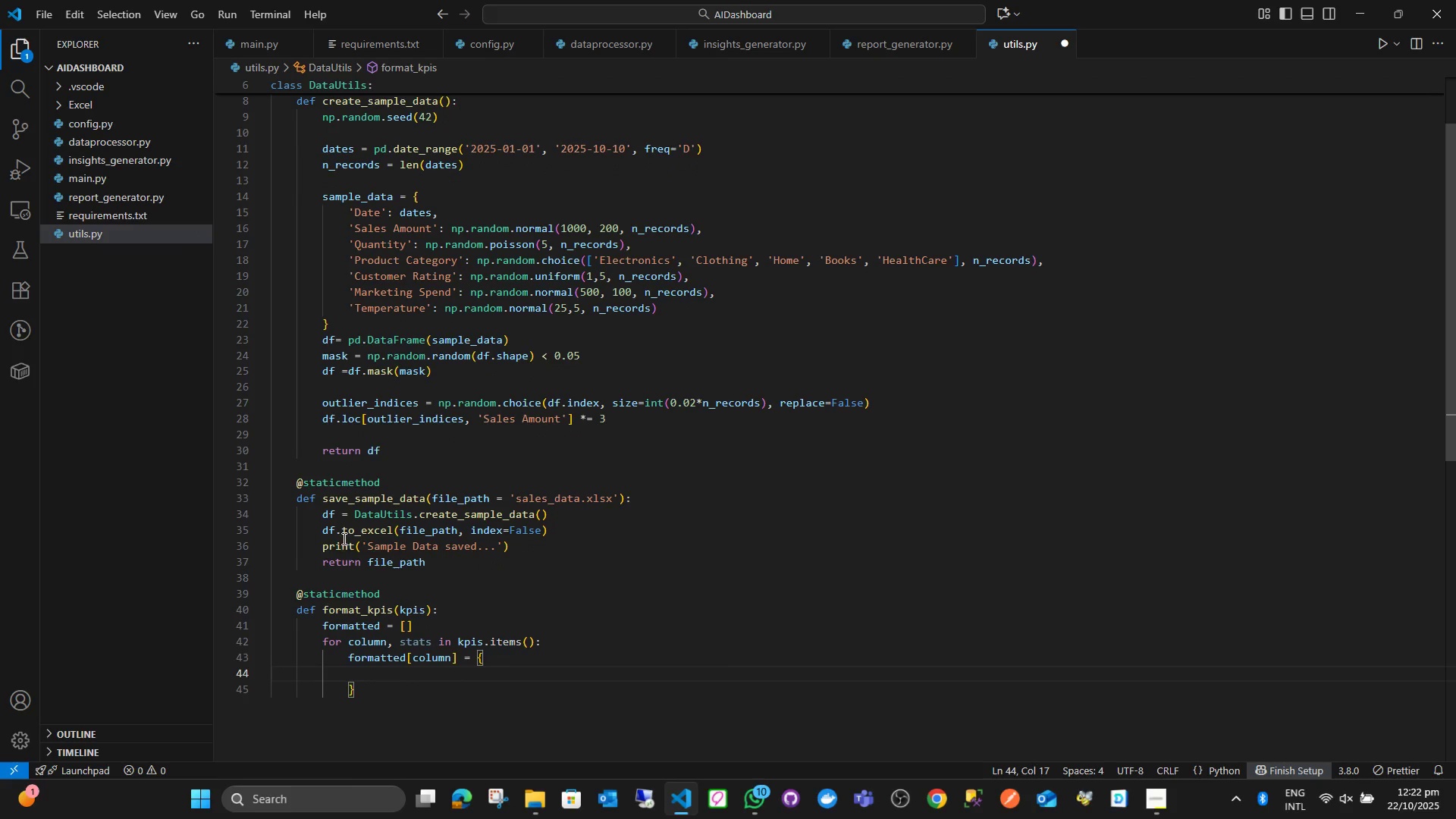 
wait(6.19)
 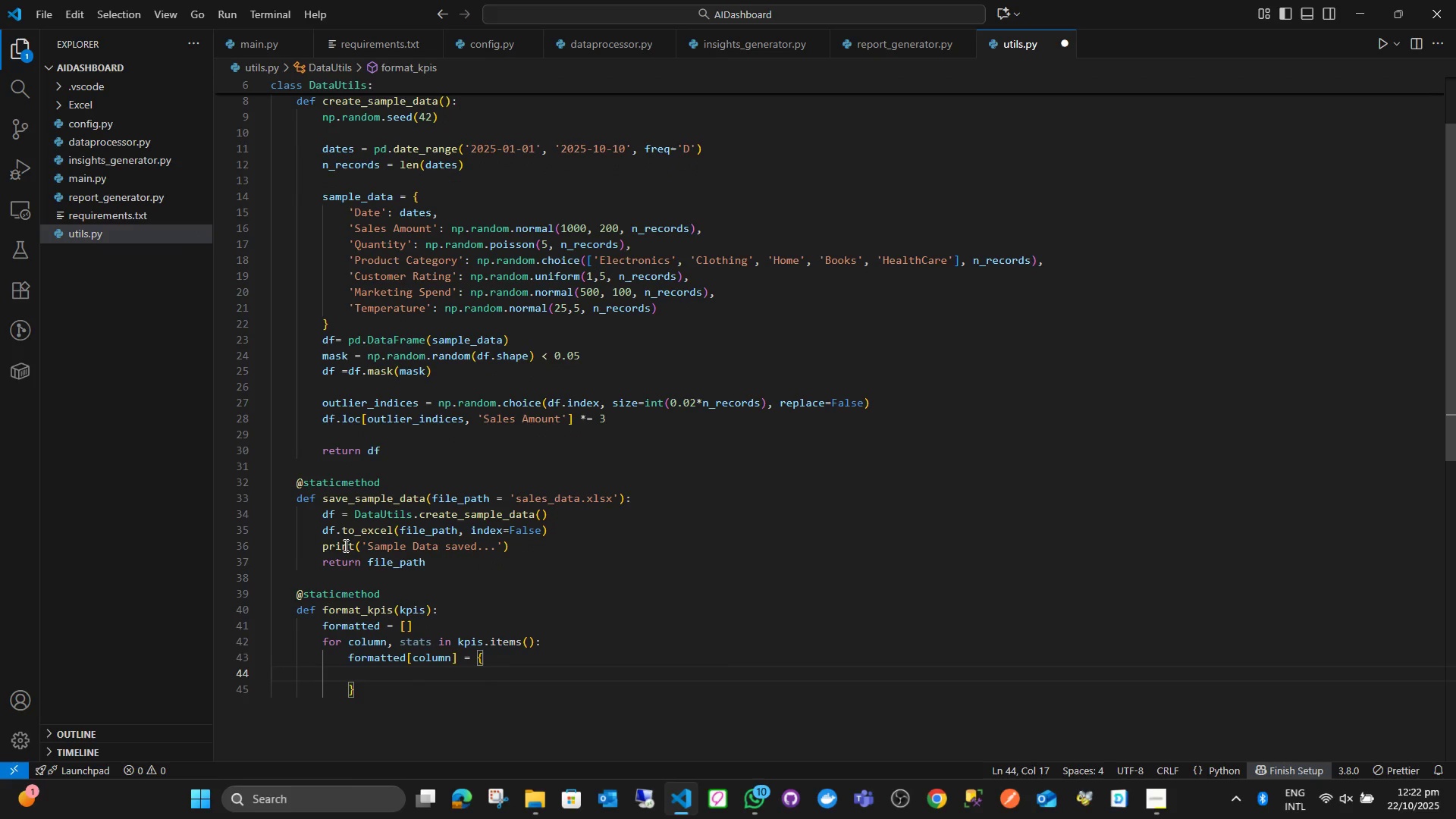 
left_click([567, 43])
 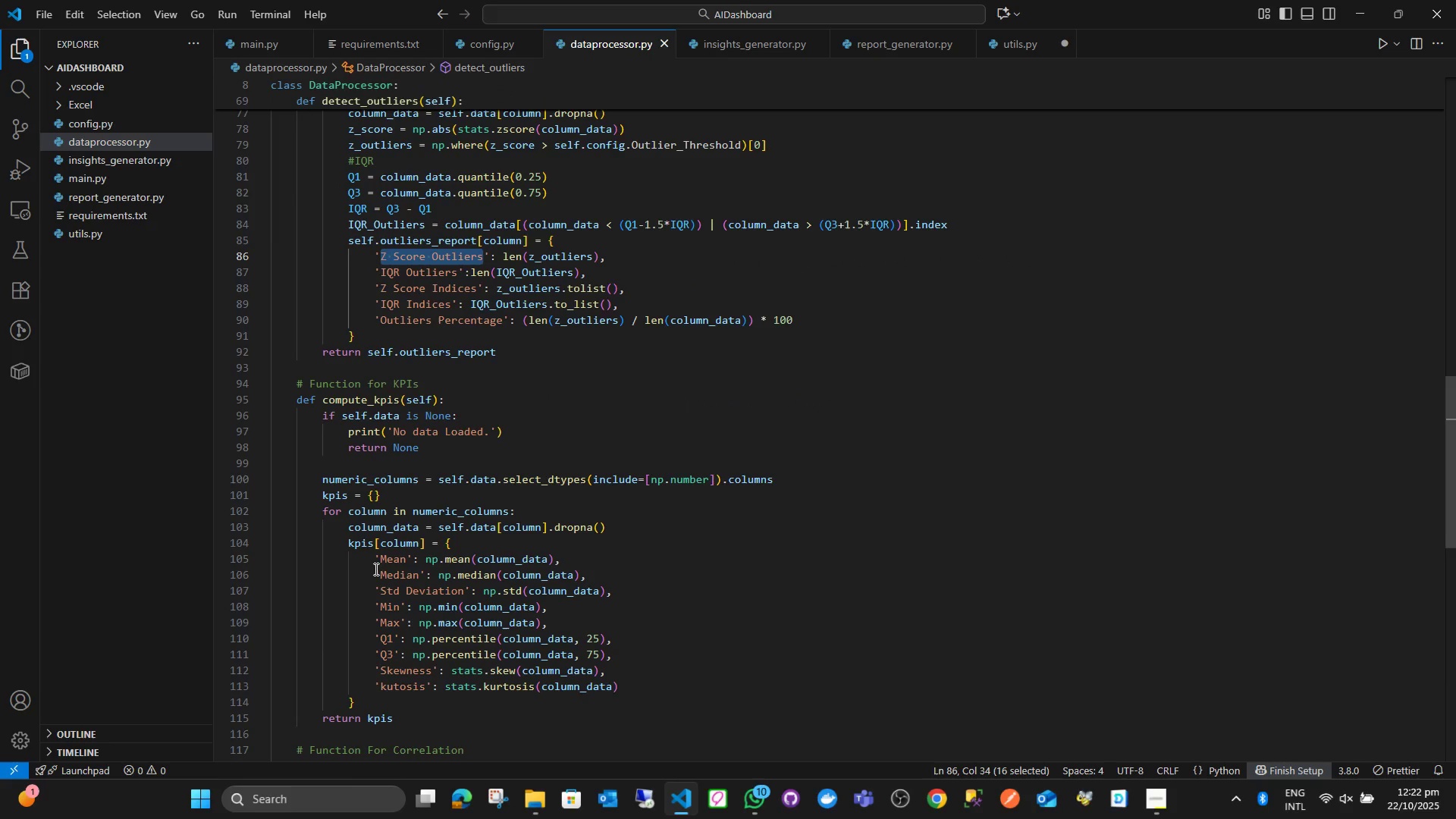 
left_click_drag(start_coordinate=[377, 554], to_coordinate=[623, 687])
 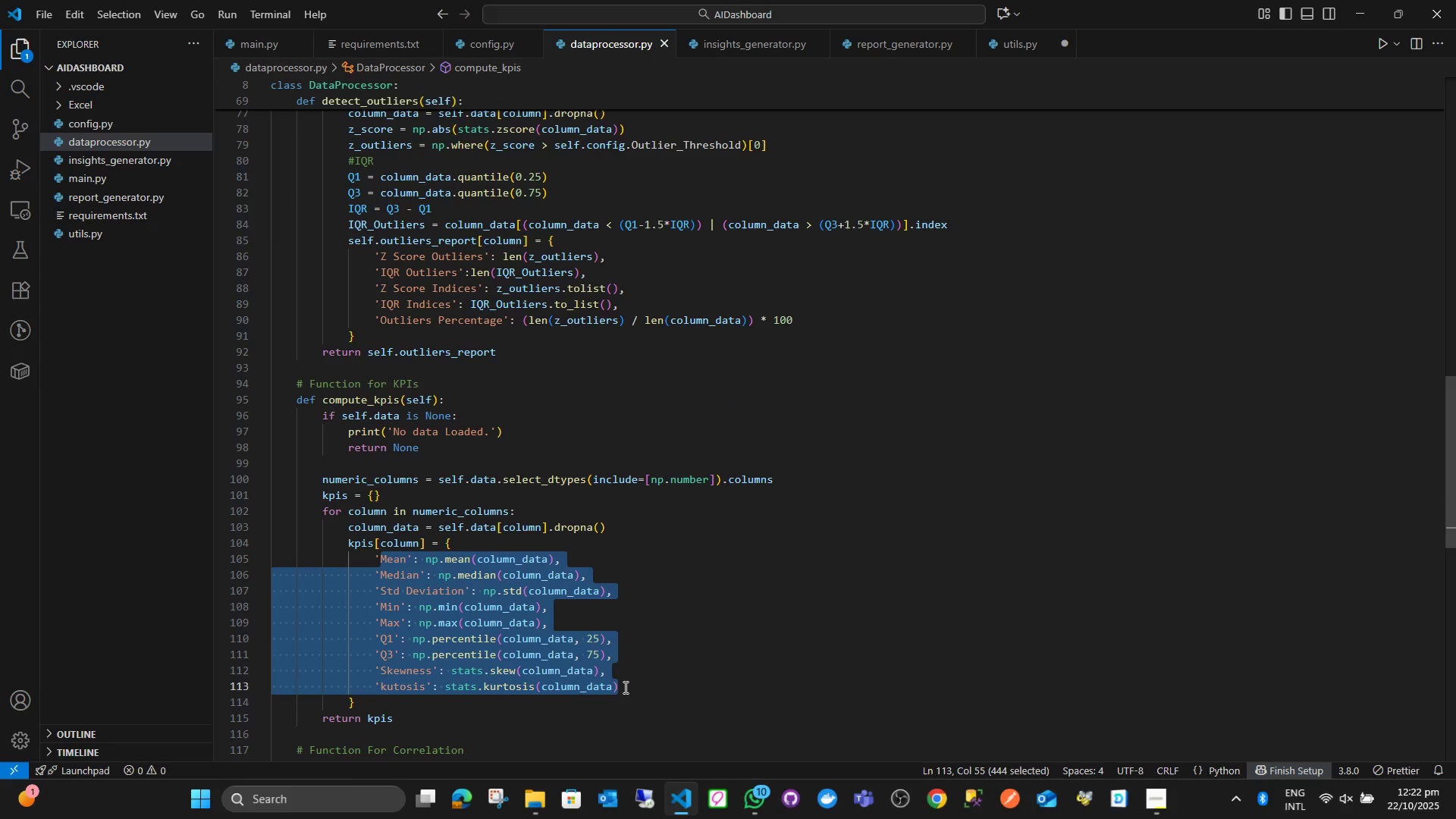 
key(Control+C)
 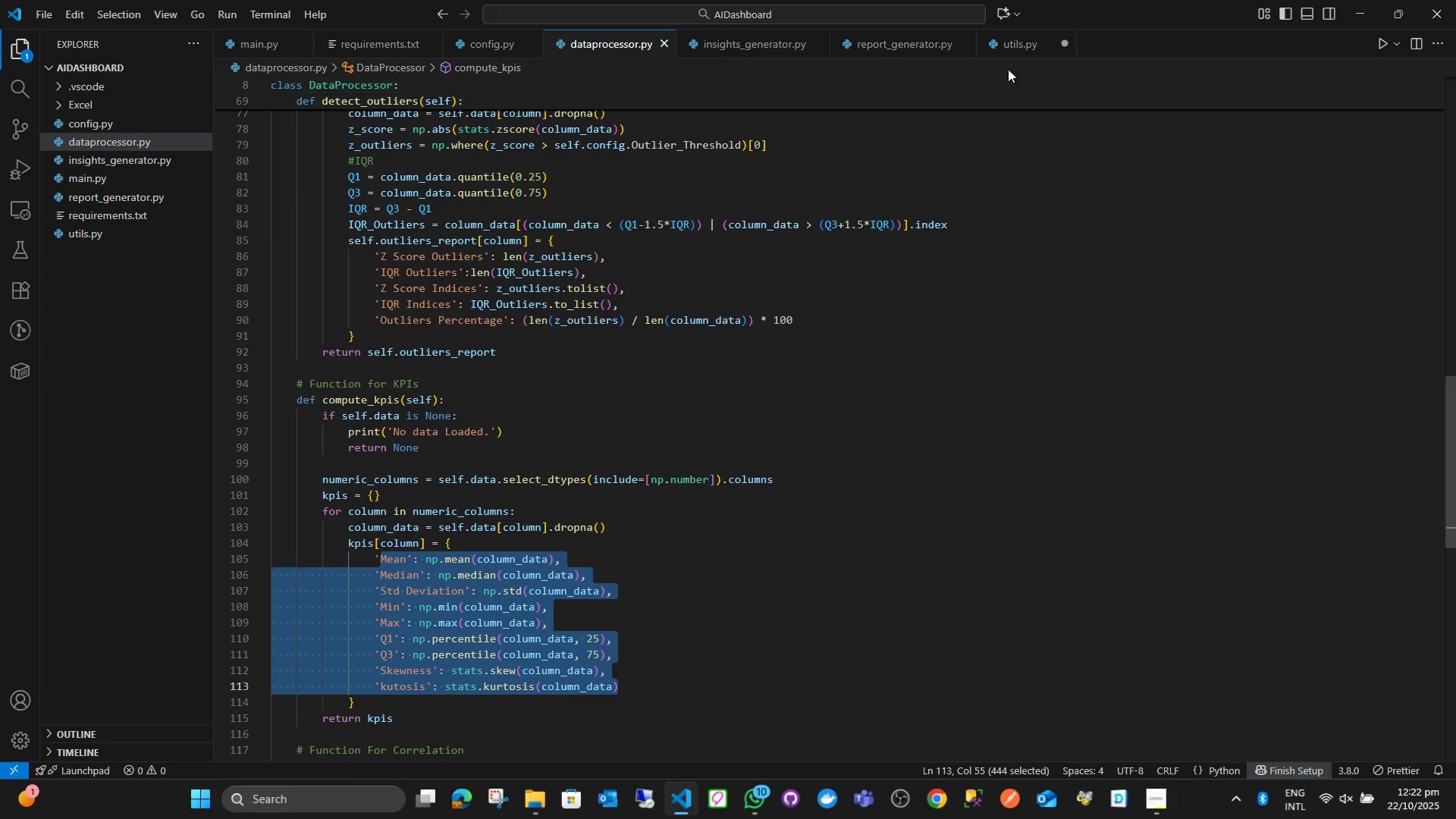 
left_click([1018, 53])
 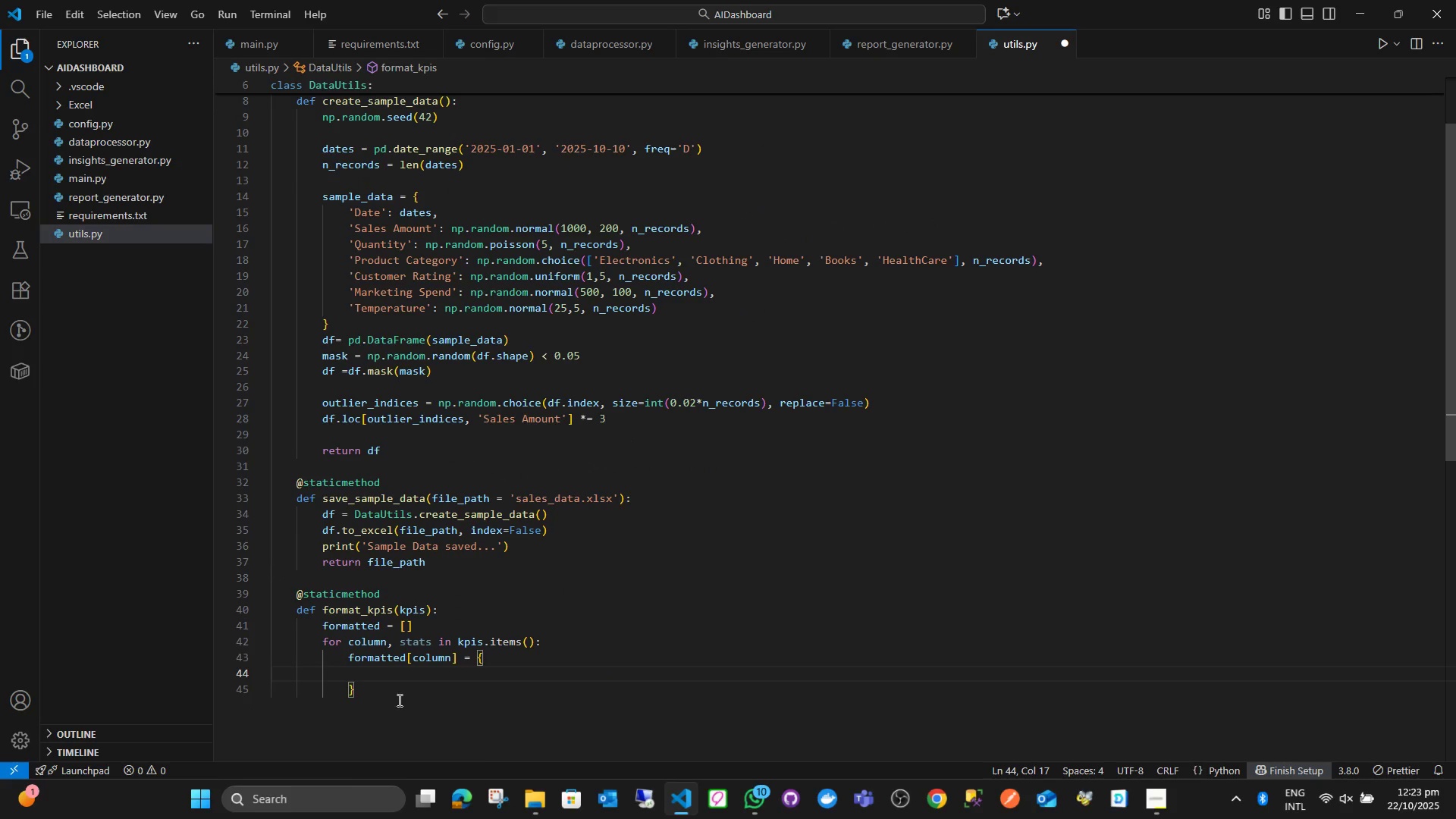 
left_click([400, 683])
 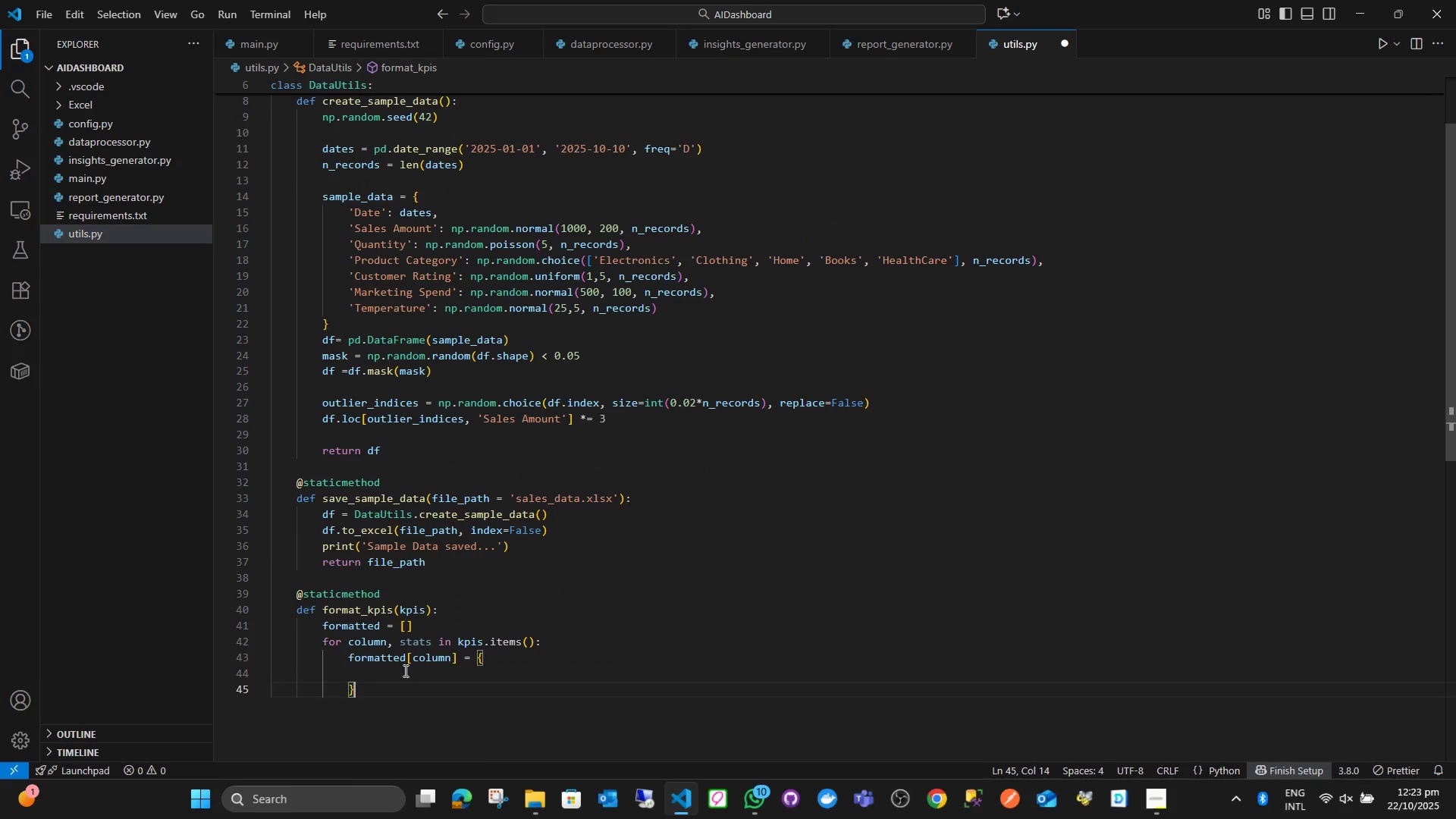 
key(Control+ControlLeft)
 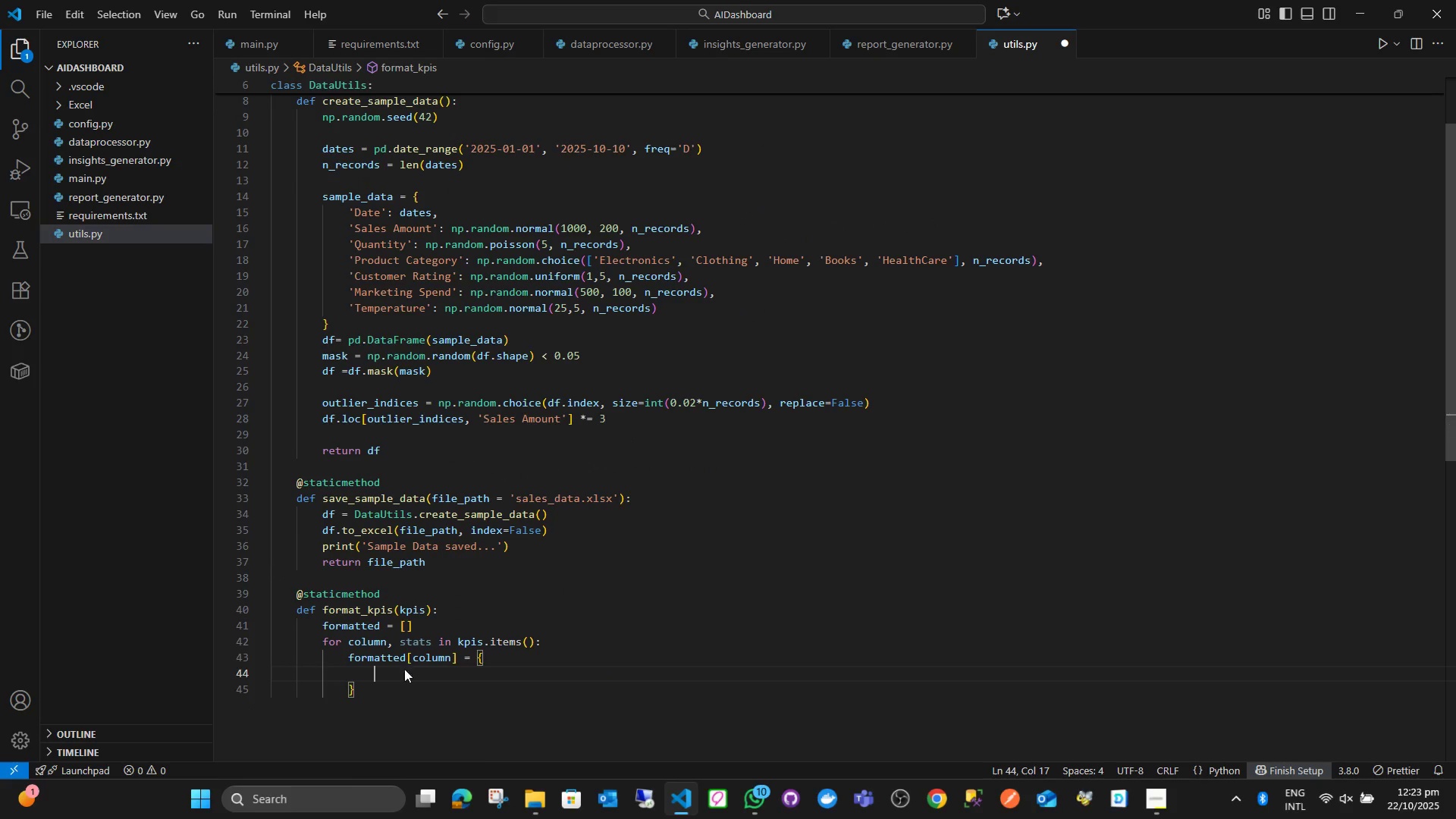 
double_click([404, 669])
 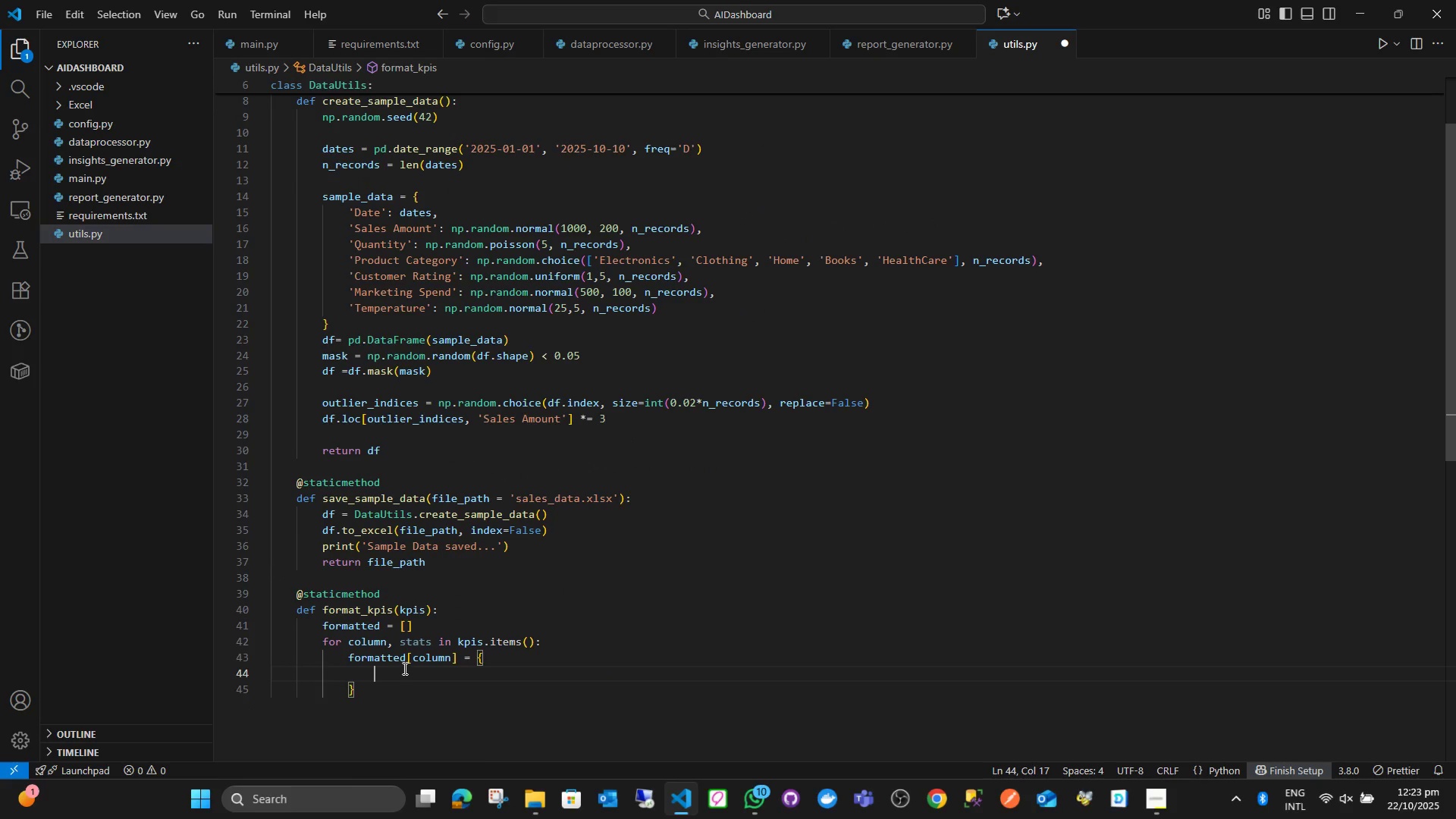 
key(Control+ControlLeft)
 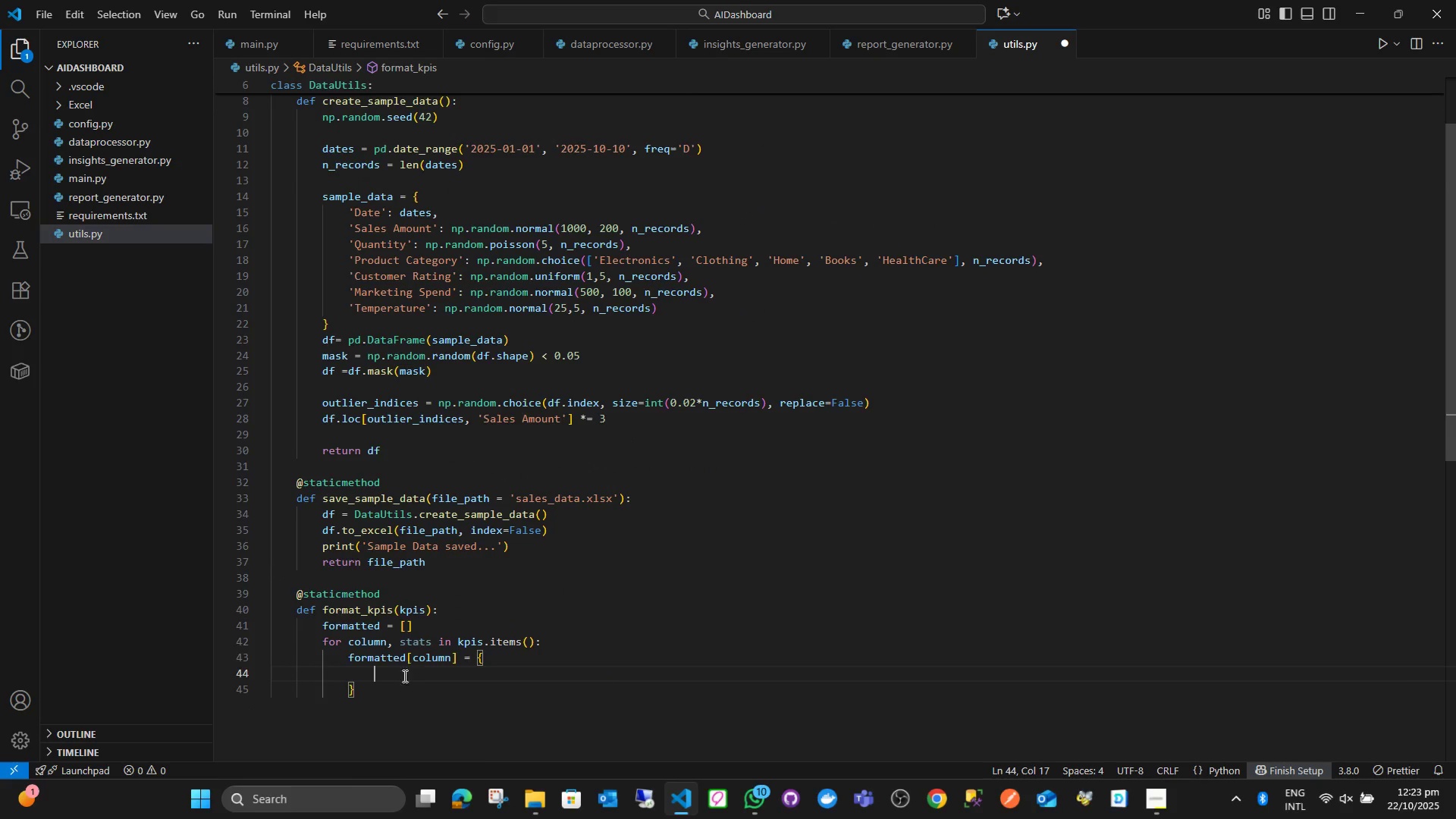 
key(Control+V)
 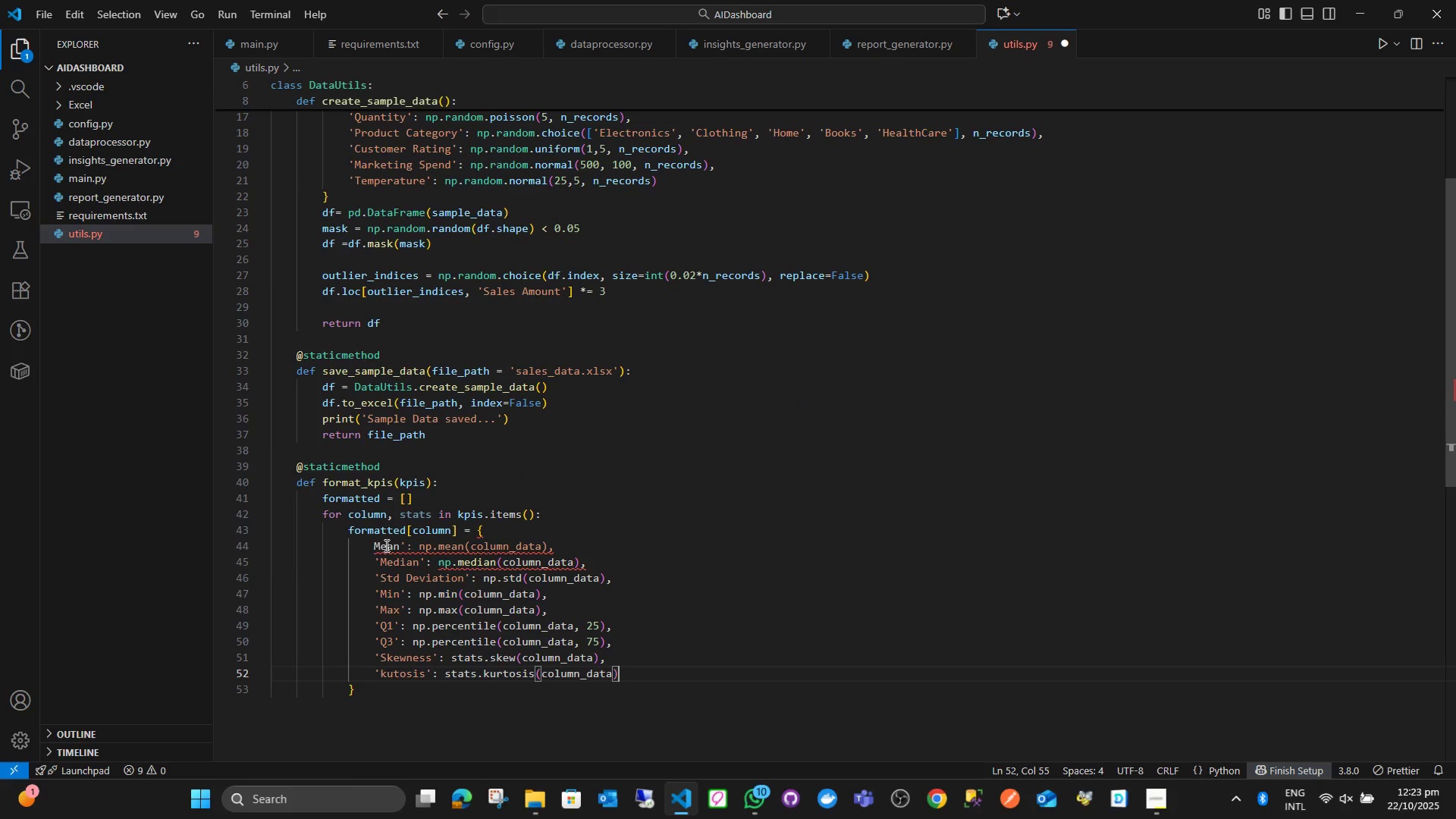 
left_click([369, 544])
 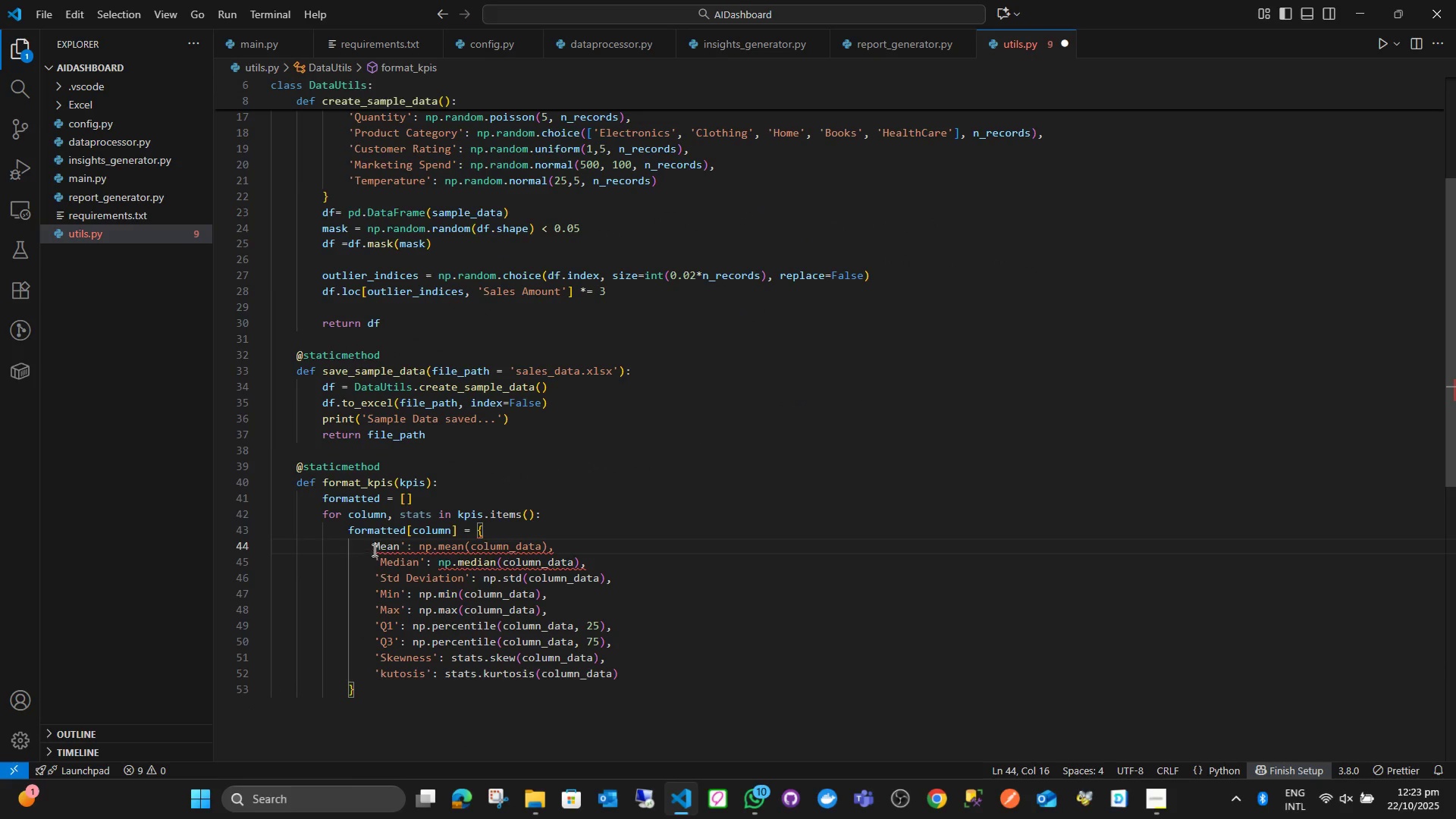 
left_click([373, 550])
 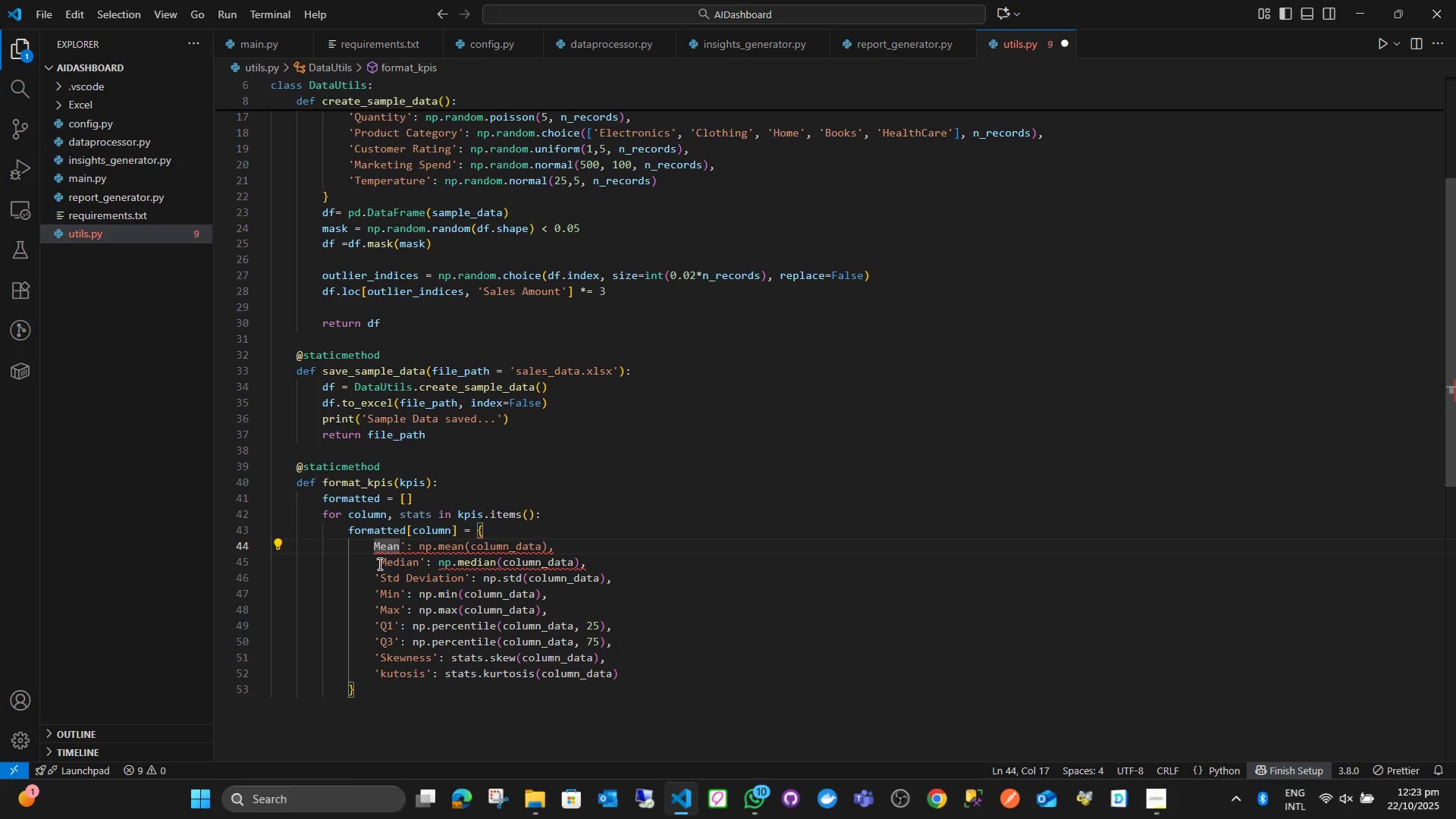 
key(Quote)
 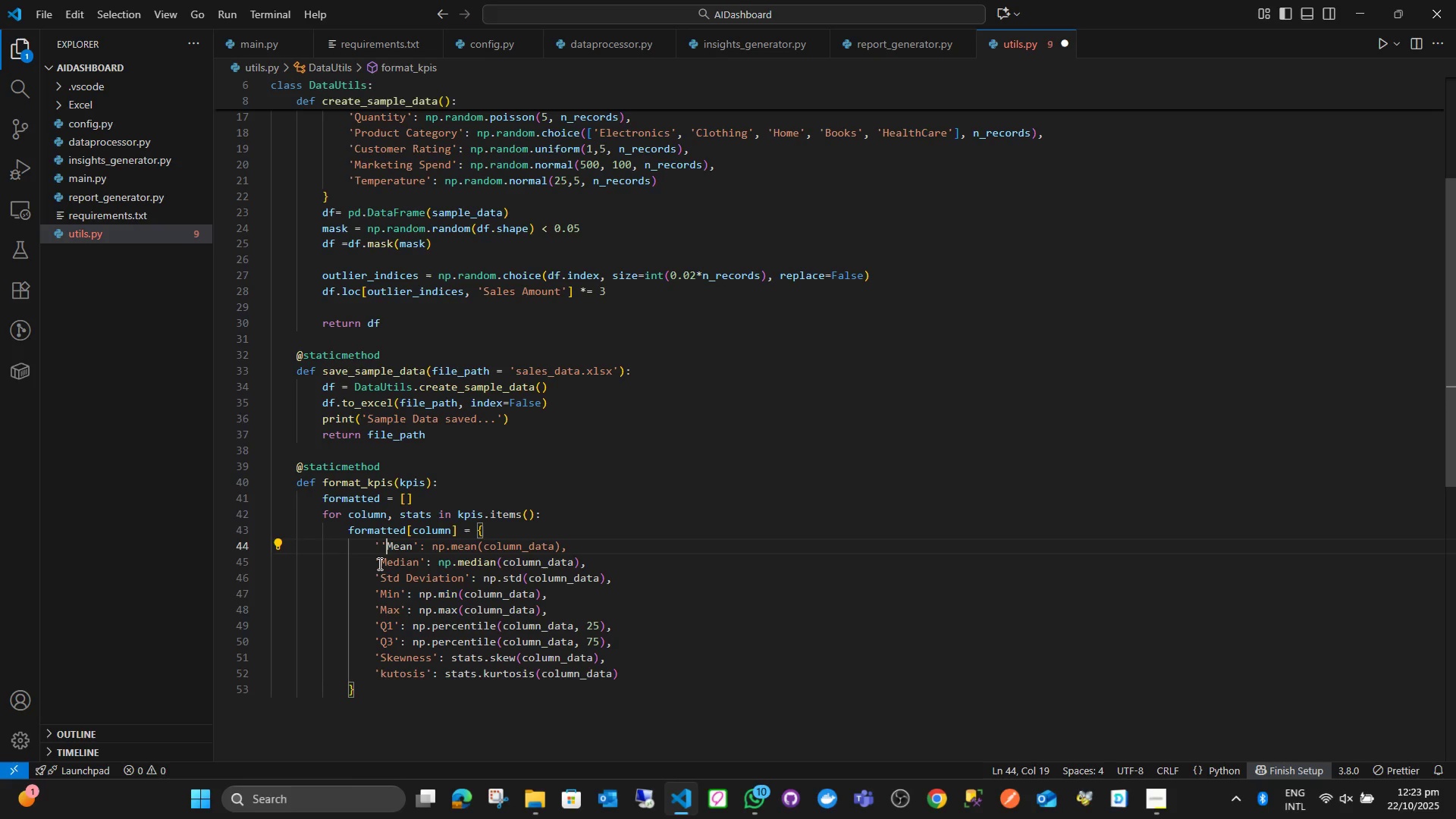 
key(Quote)
 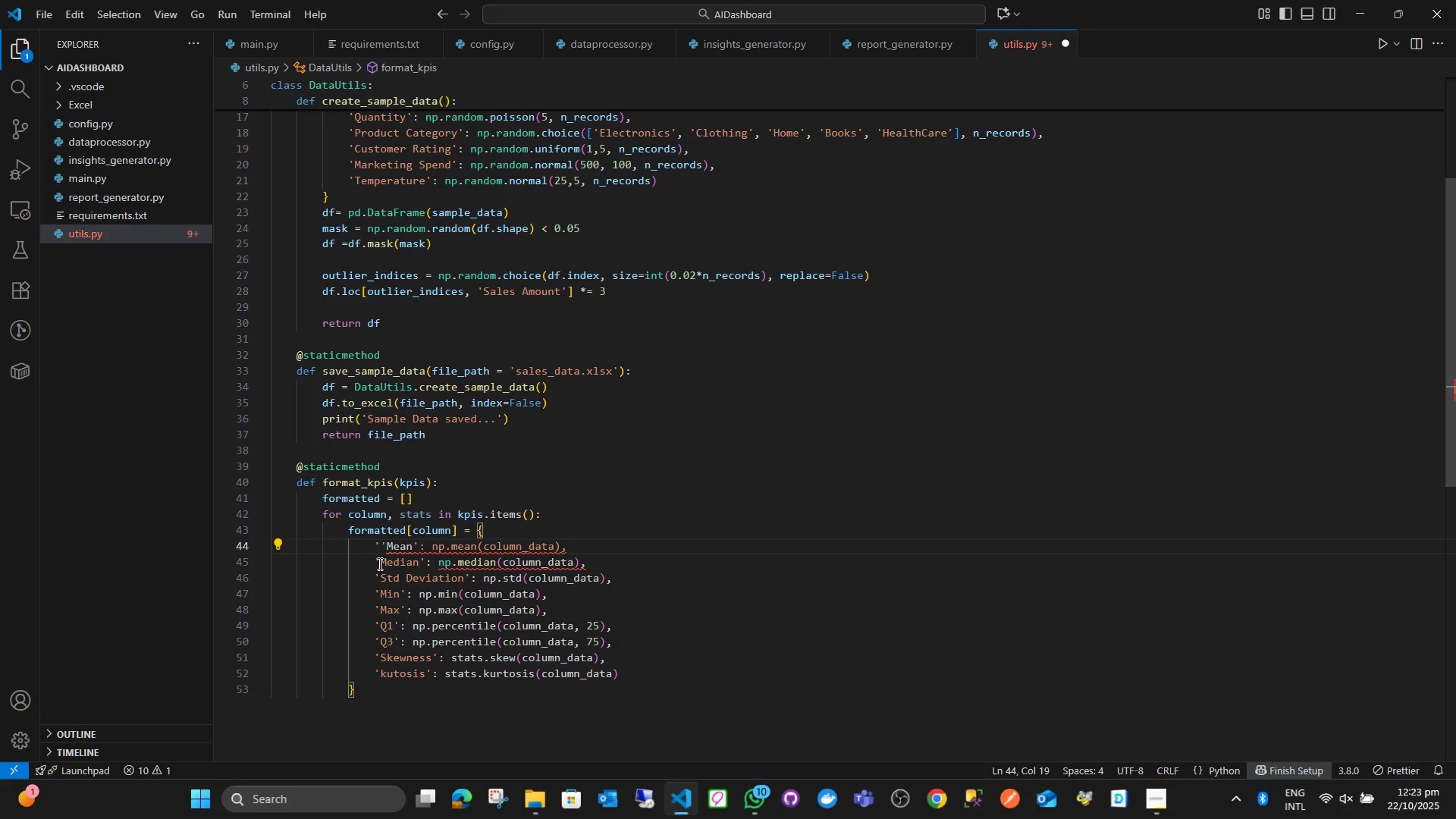 
key(Backspace)
 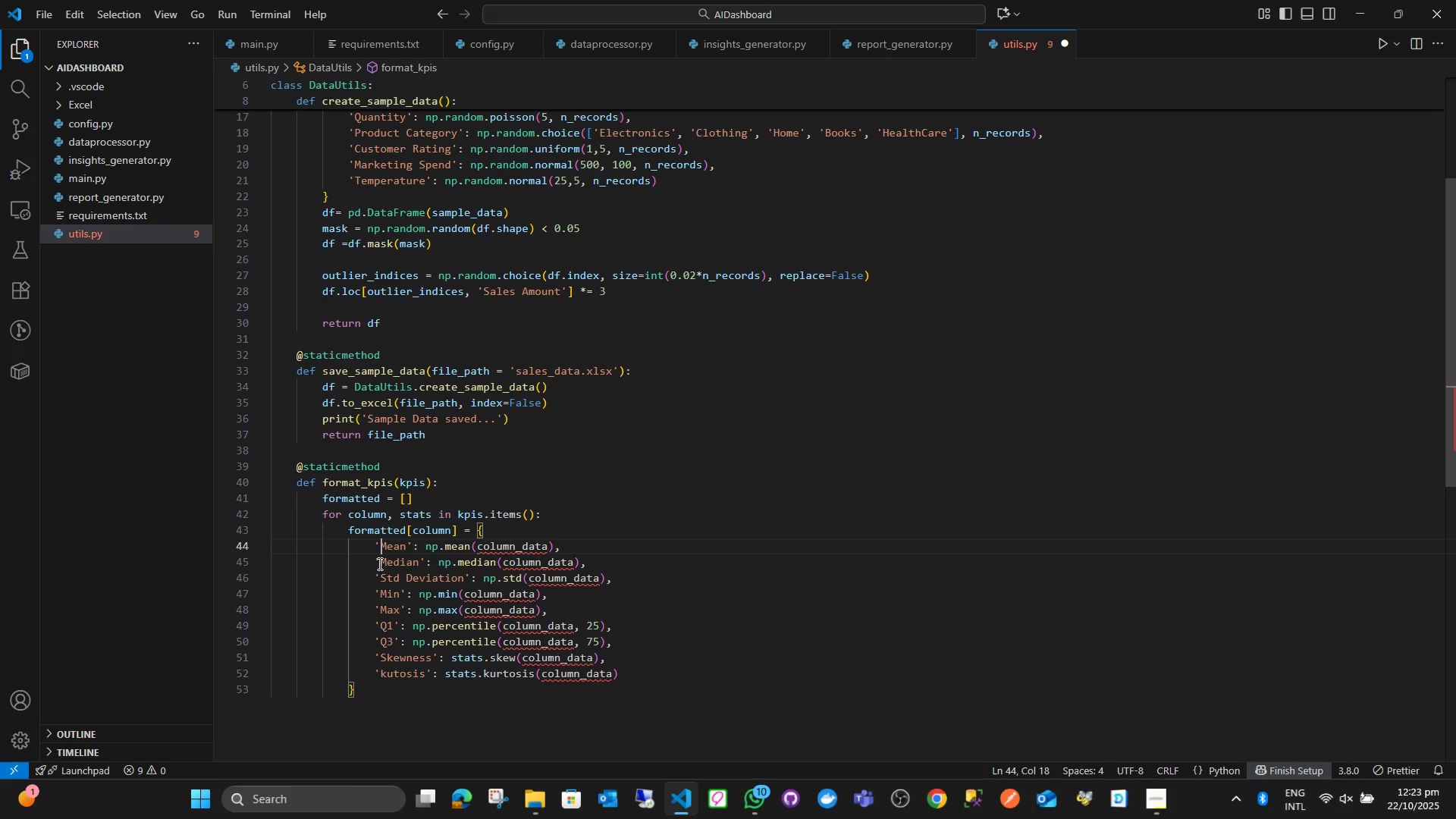 
hold_key(key=ArrowRight, duration=0.4)
 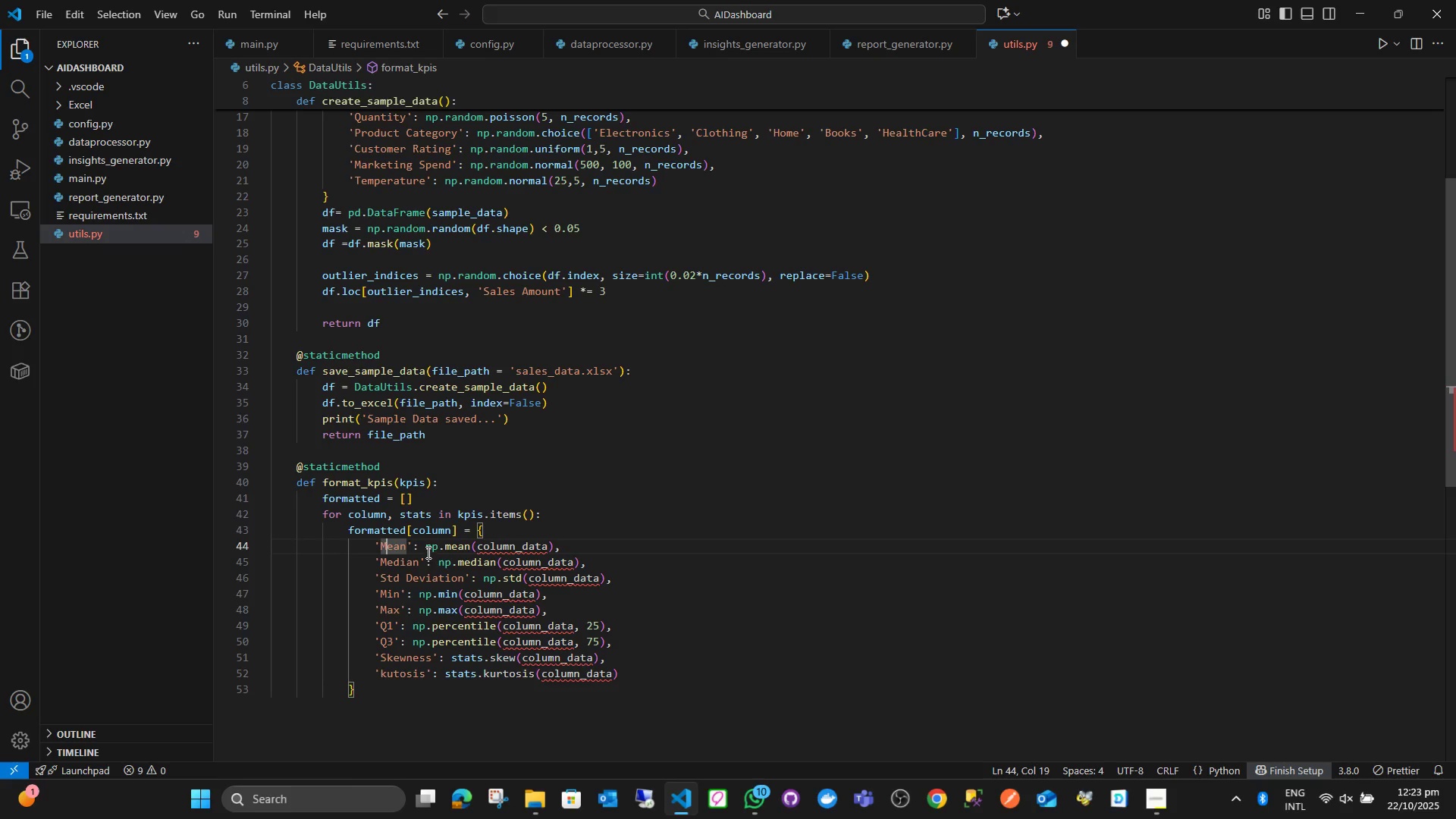 
left_click_drag(start_coordinate=[424, 545], to_coordinate=[550, 542])
 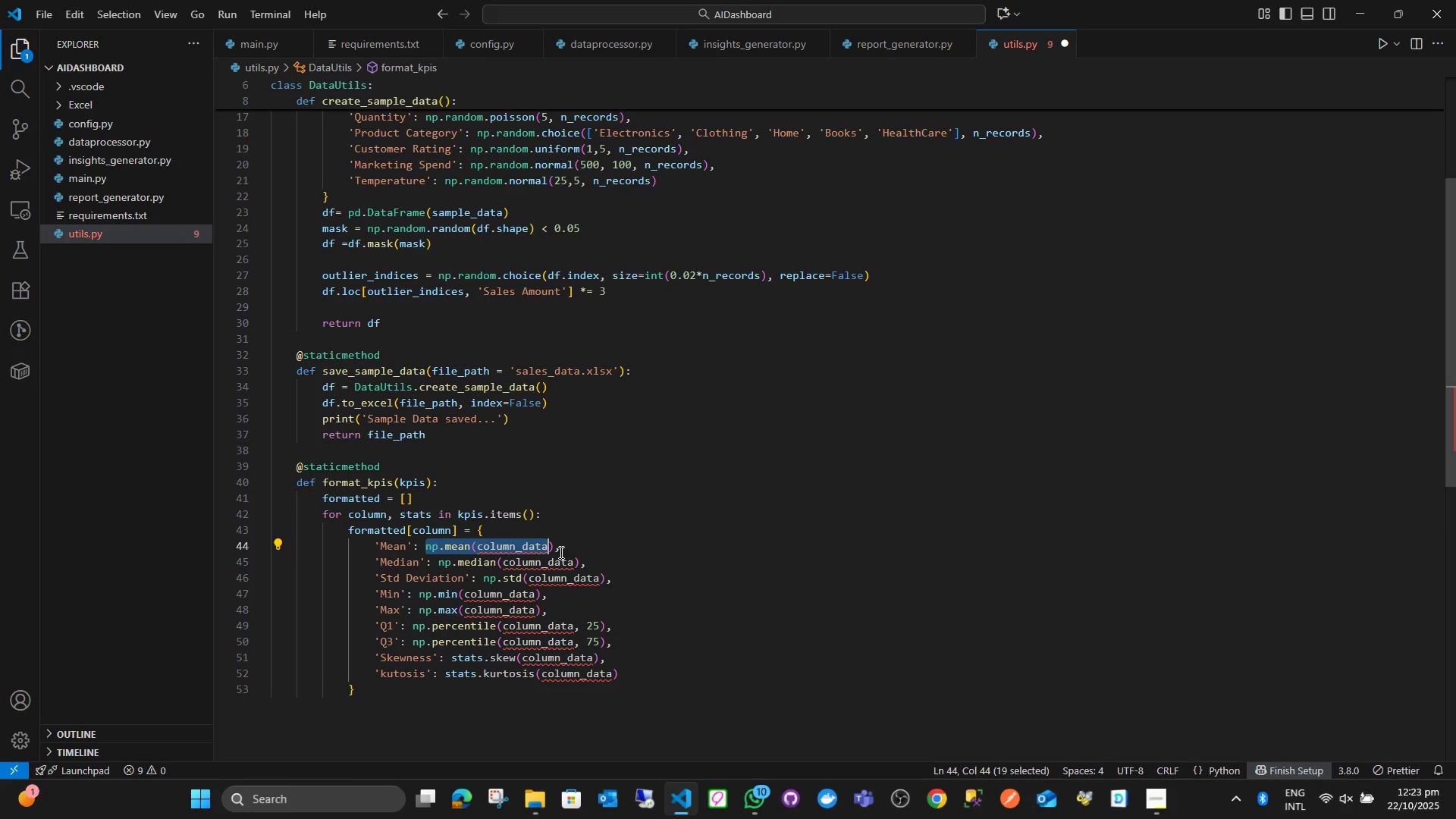 
key(Shift+ArrowRight)
 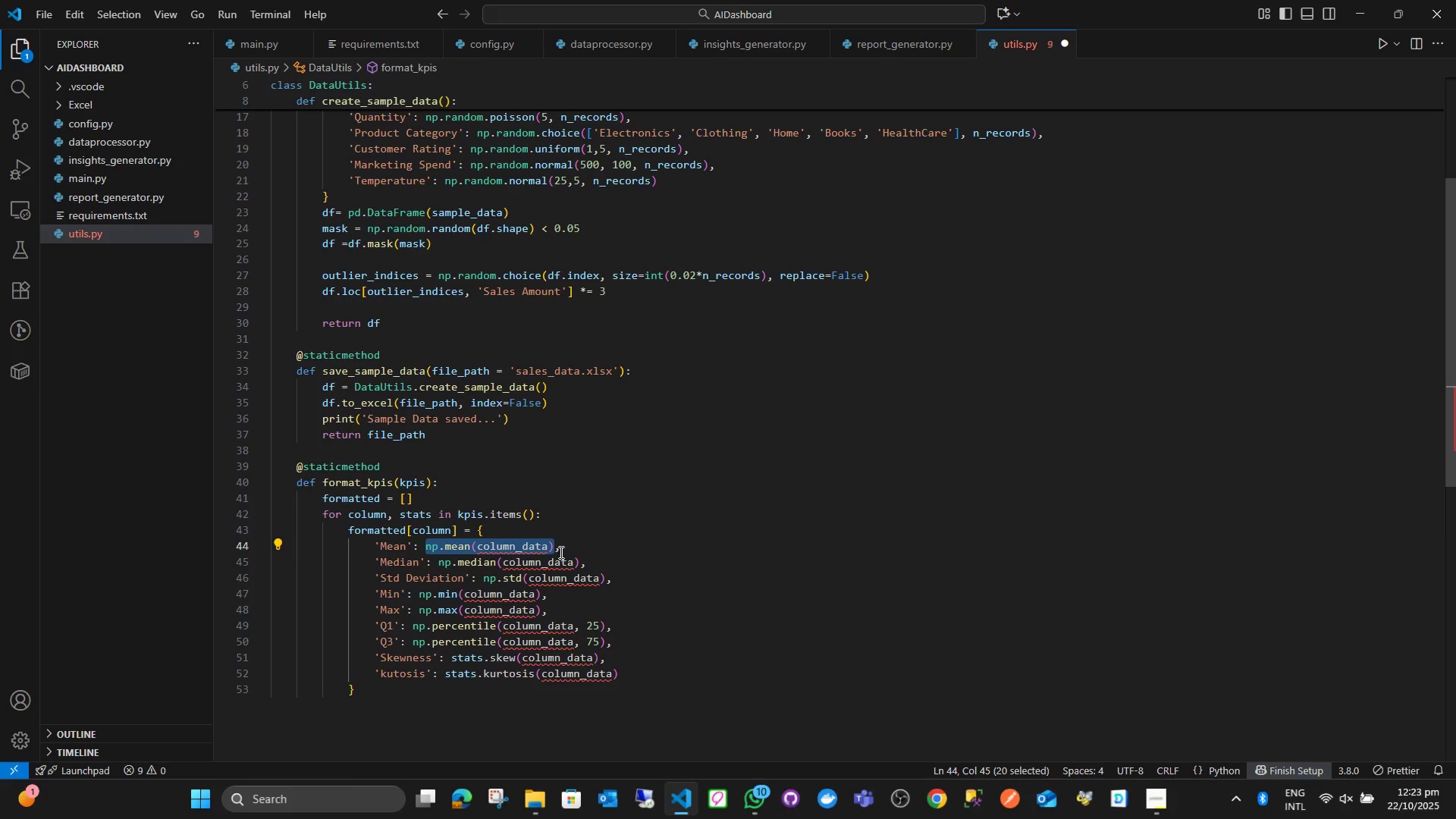 
key(Backspace)
 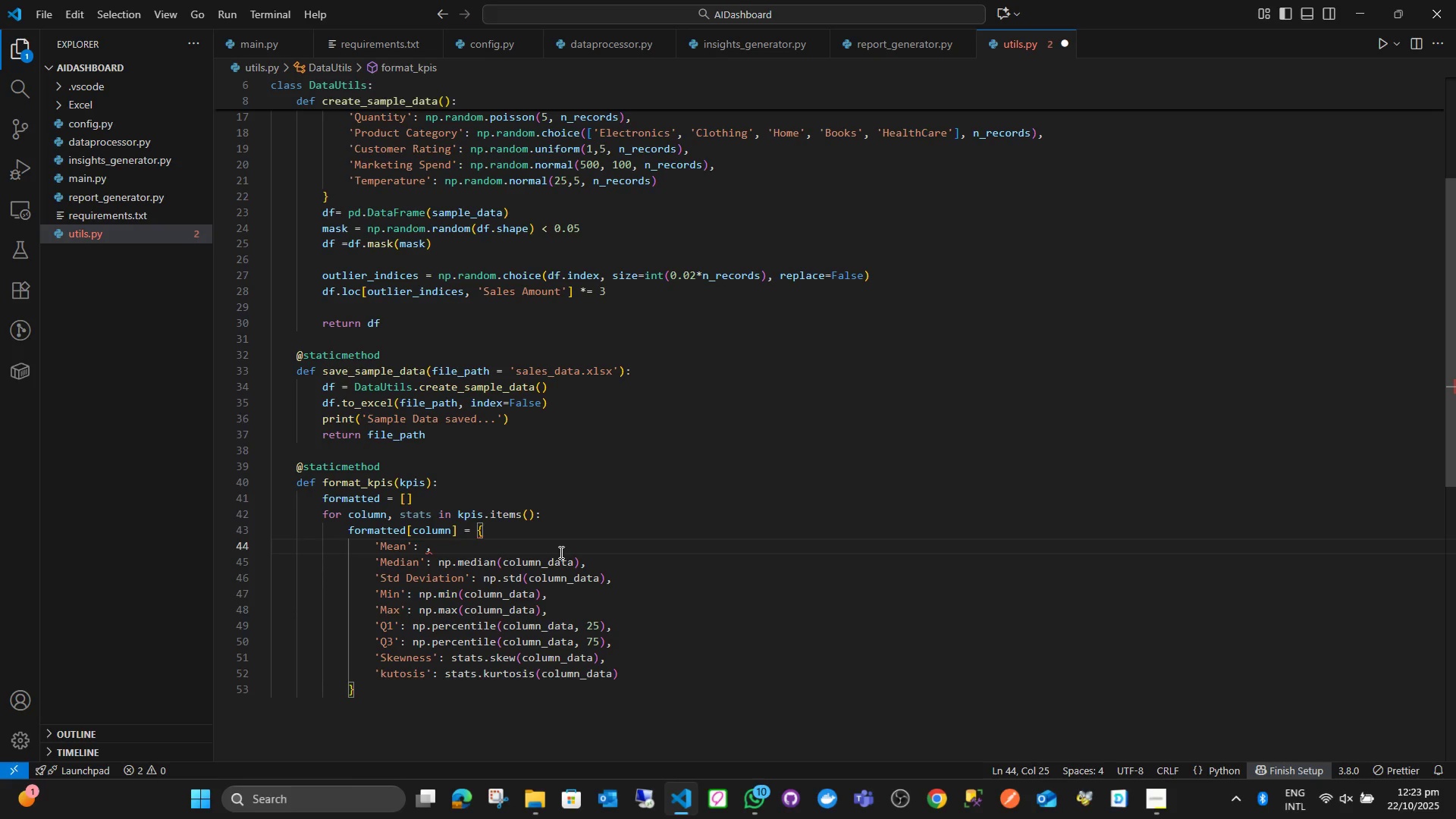 
key(F)
 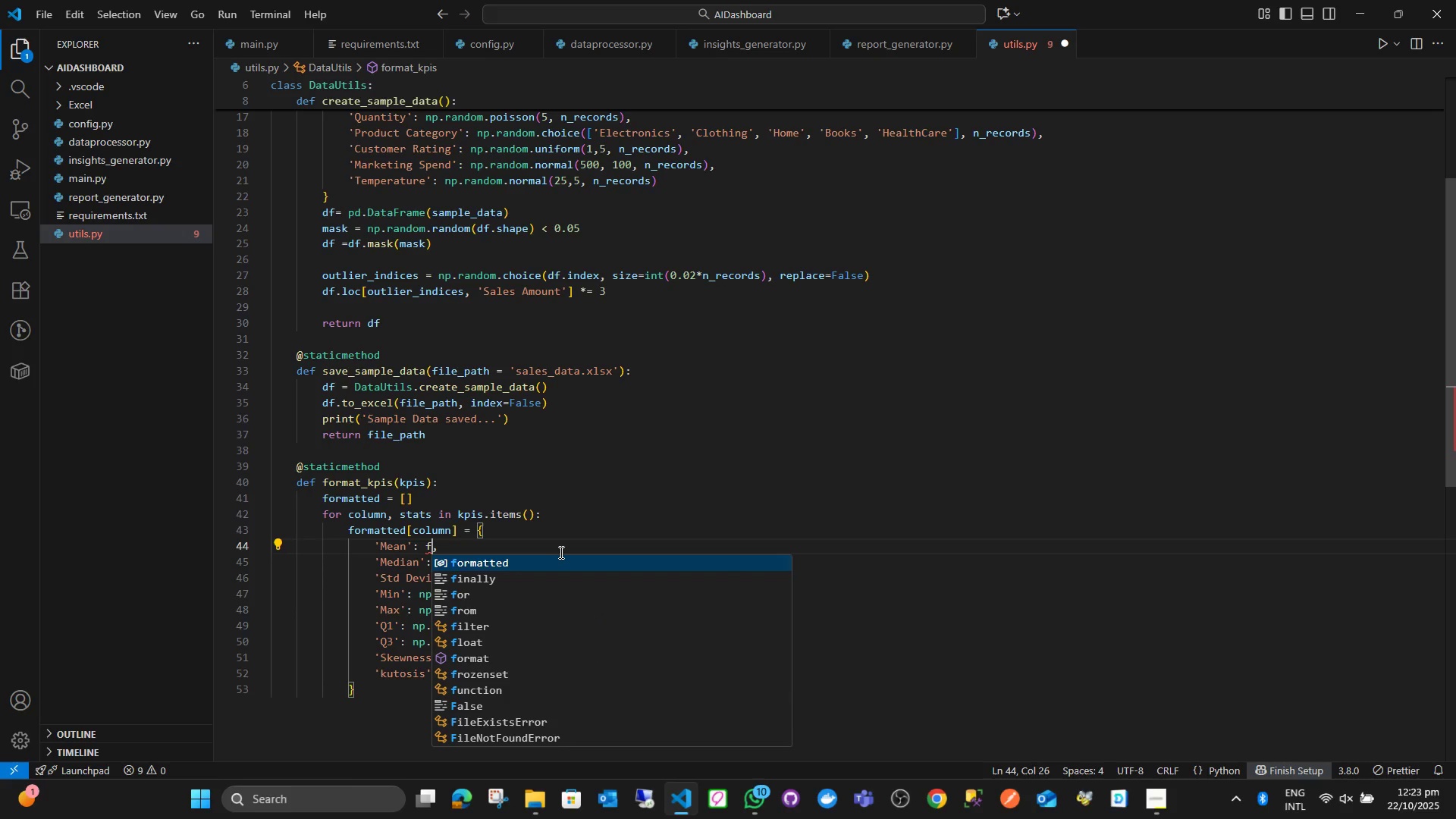 
key(Shift+BracketLeft)
 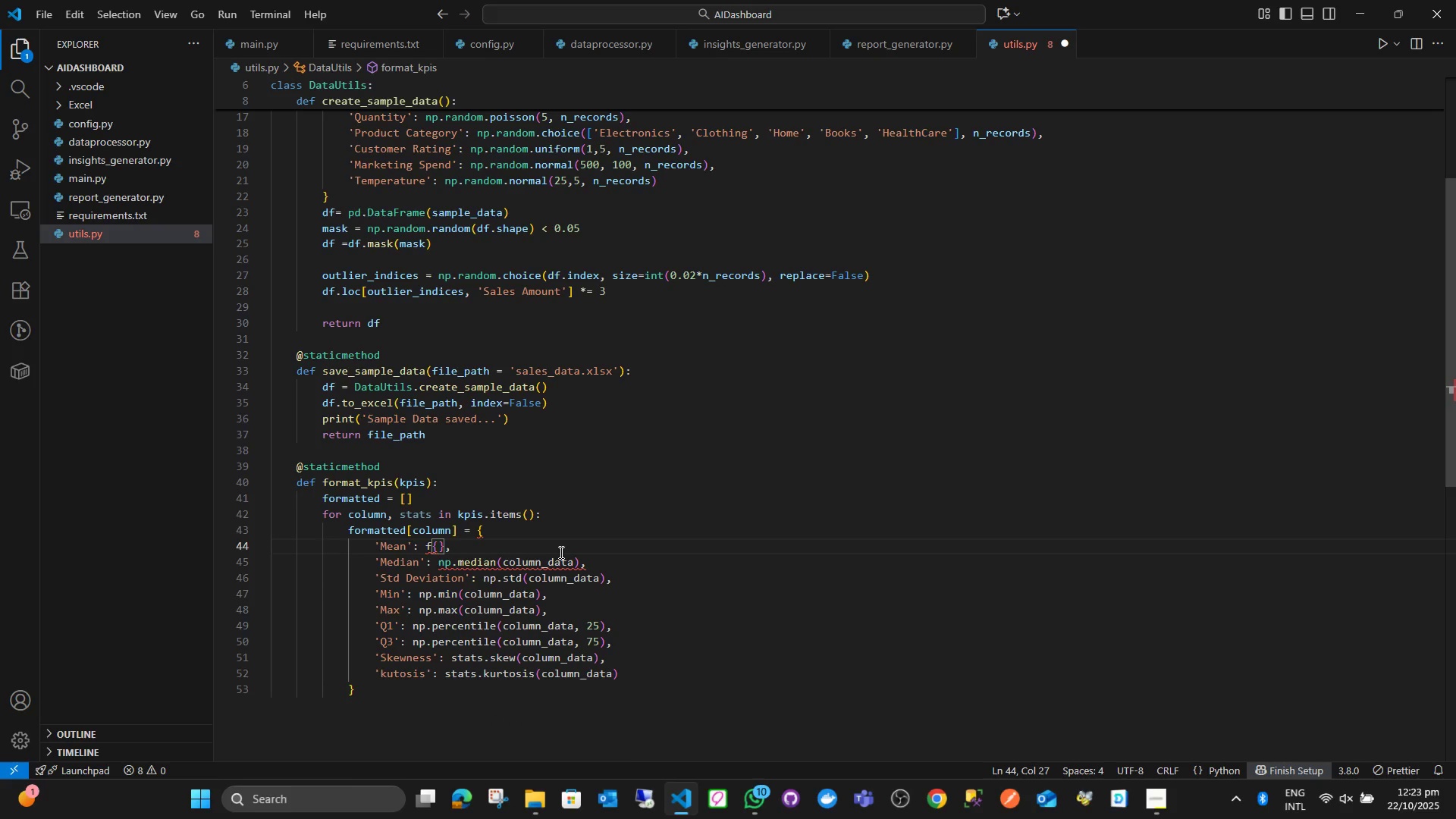 
hold_key(key=ShiftLeft, duration=0.34)
 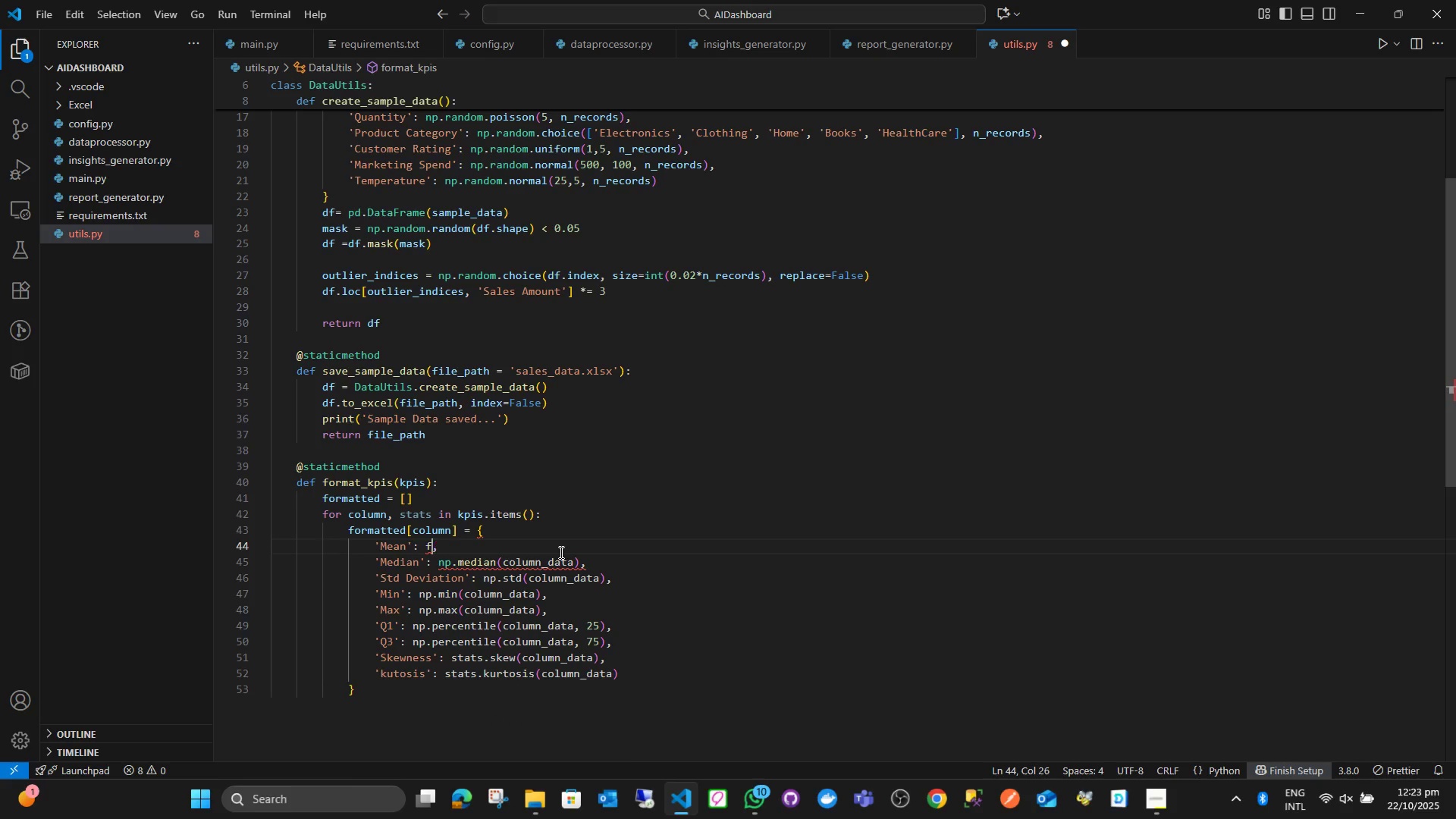 
key(Backspace)
 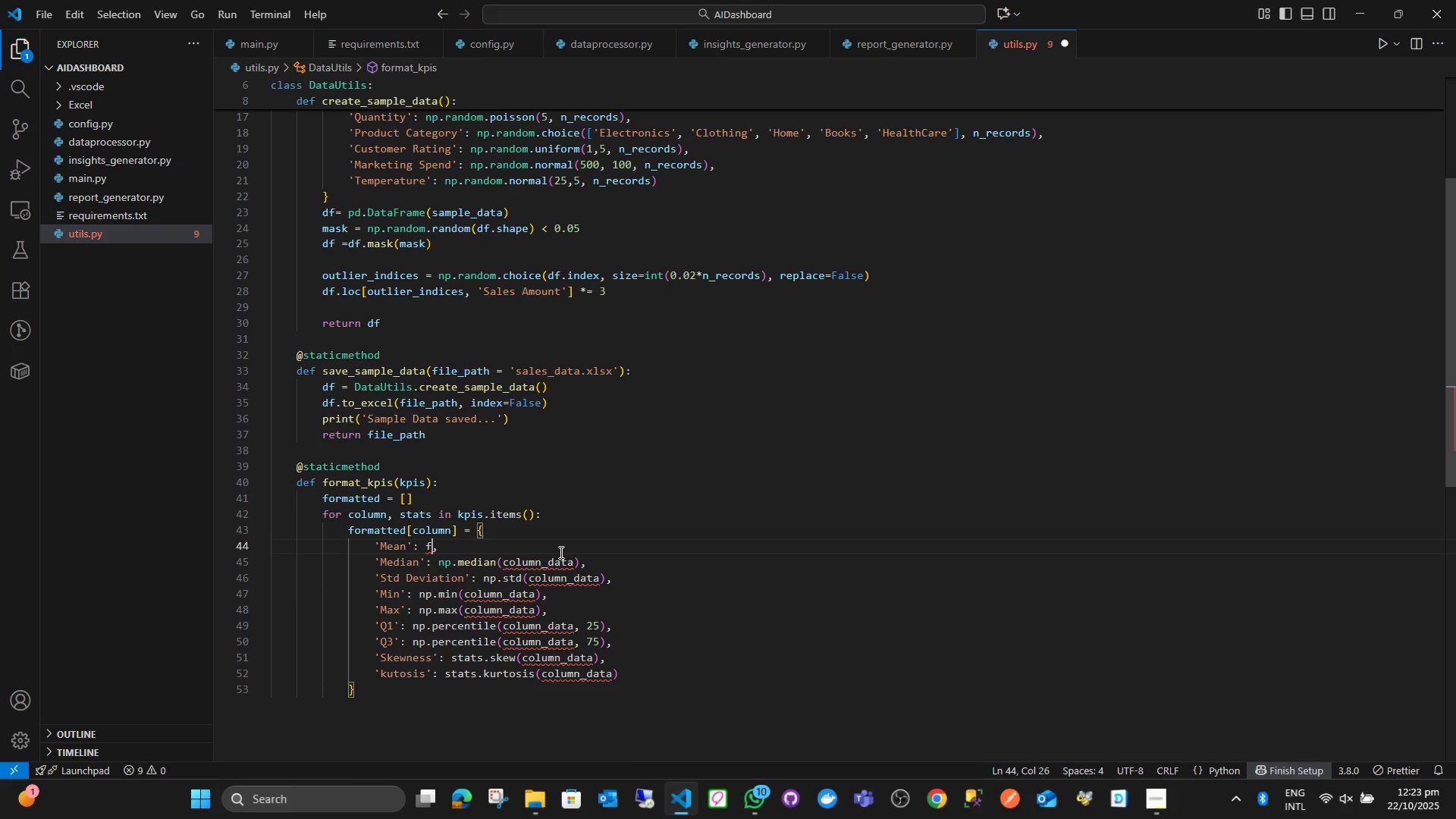 
key(Shift+Quote)
 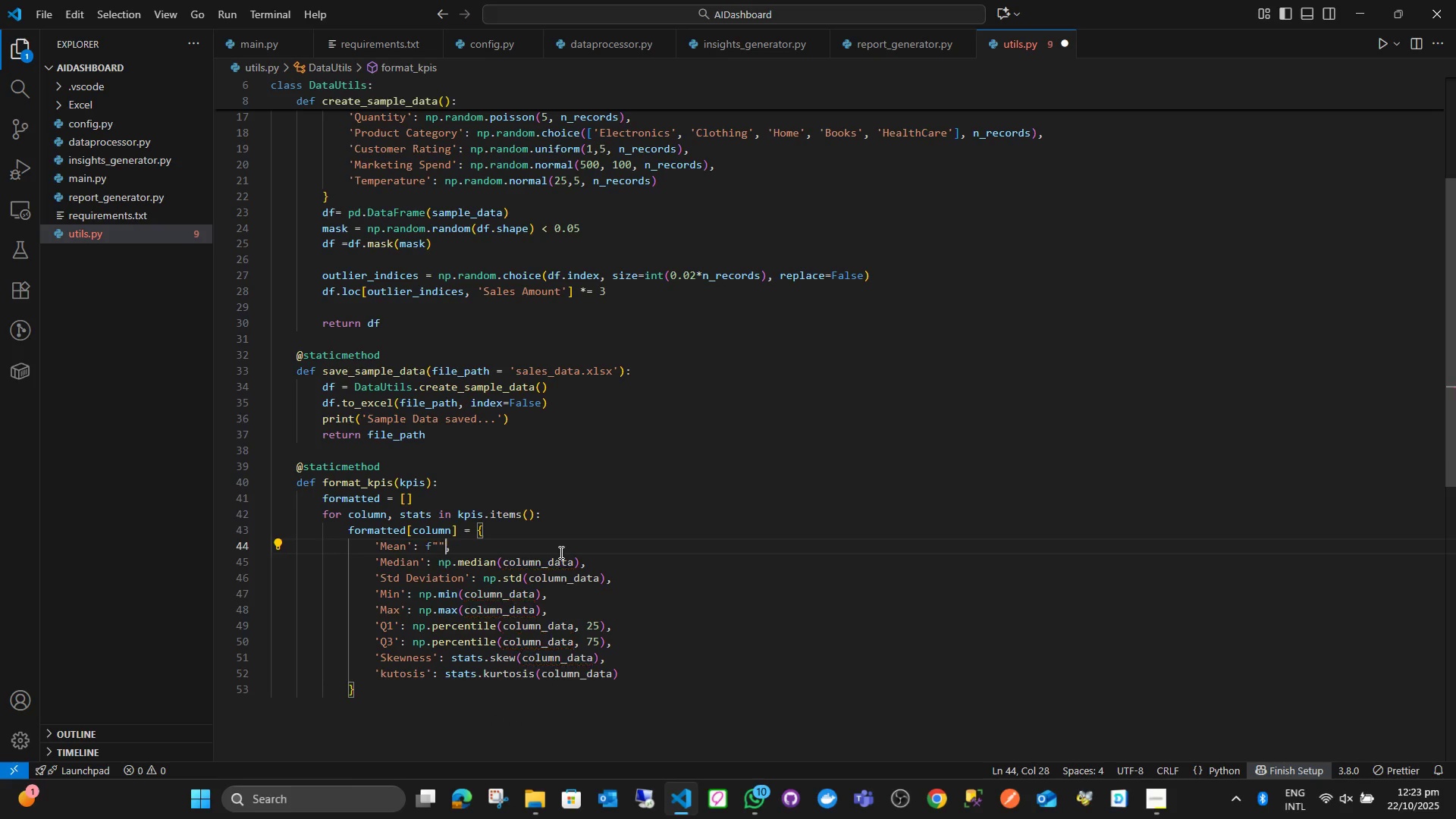 
key(Shift+Quote)
 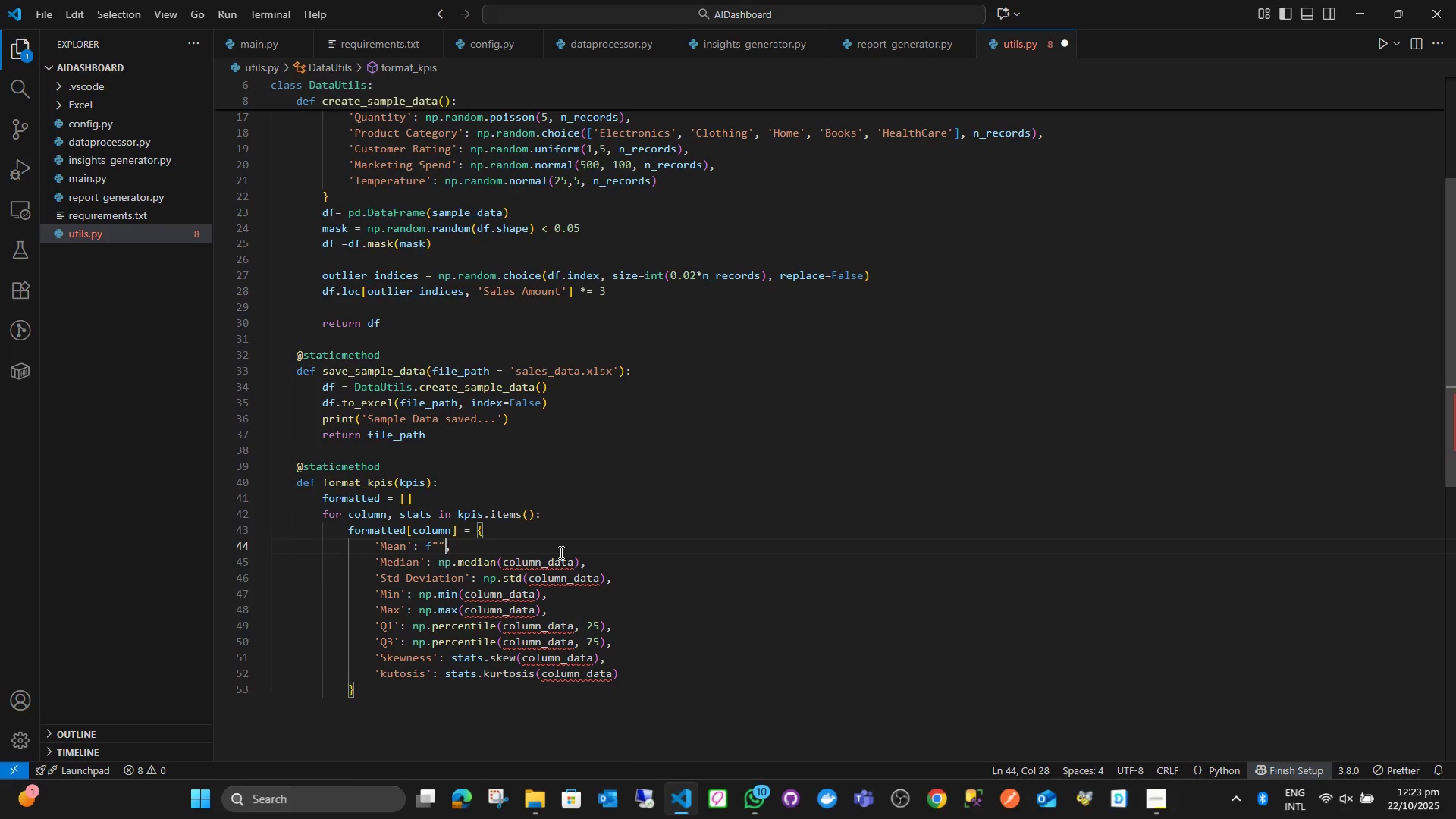 
key(ArrowLeft)
 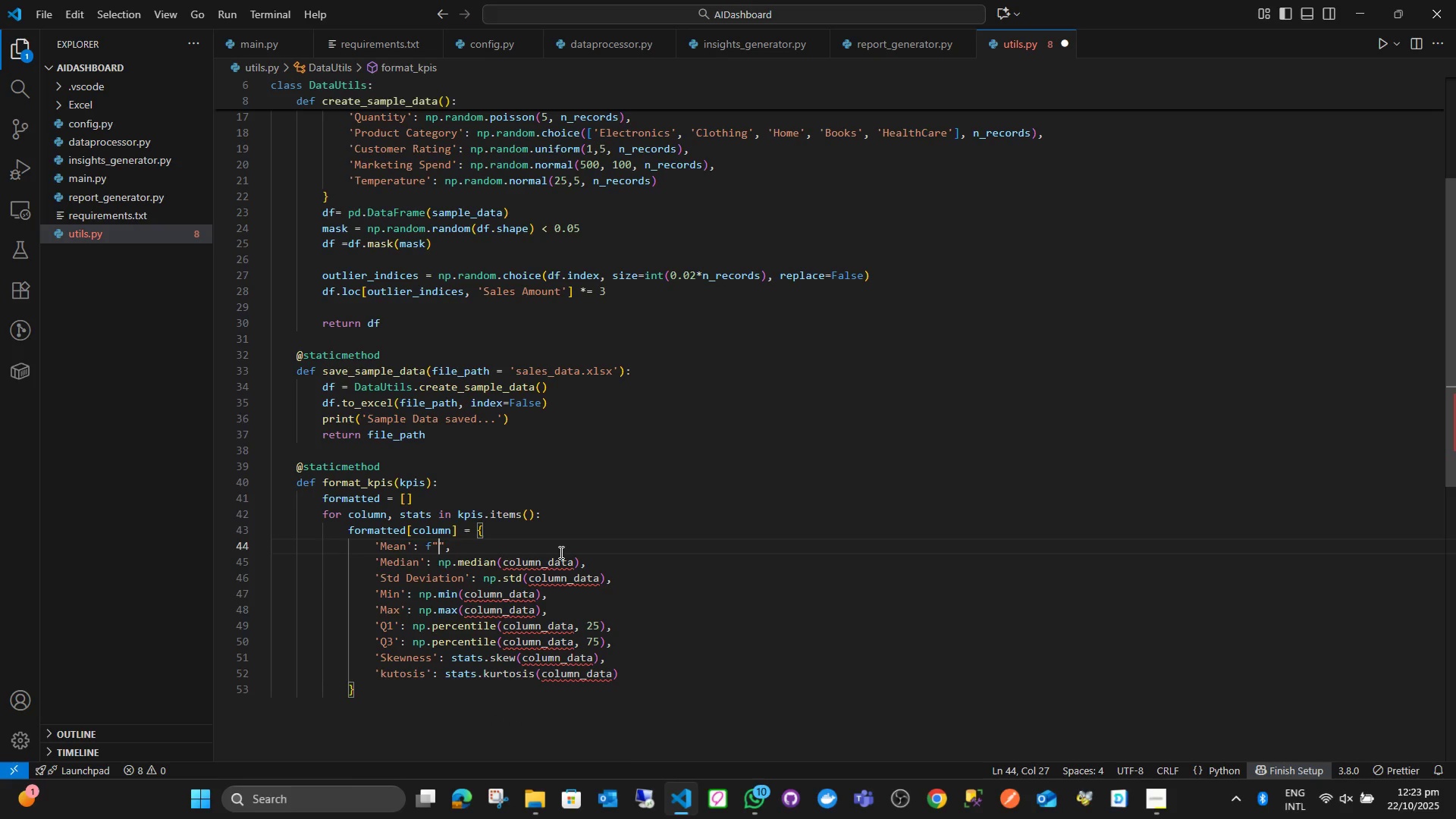 
type({sta)
 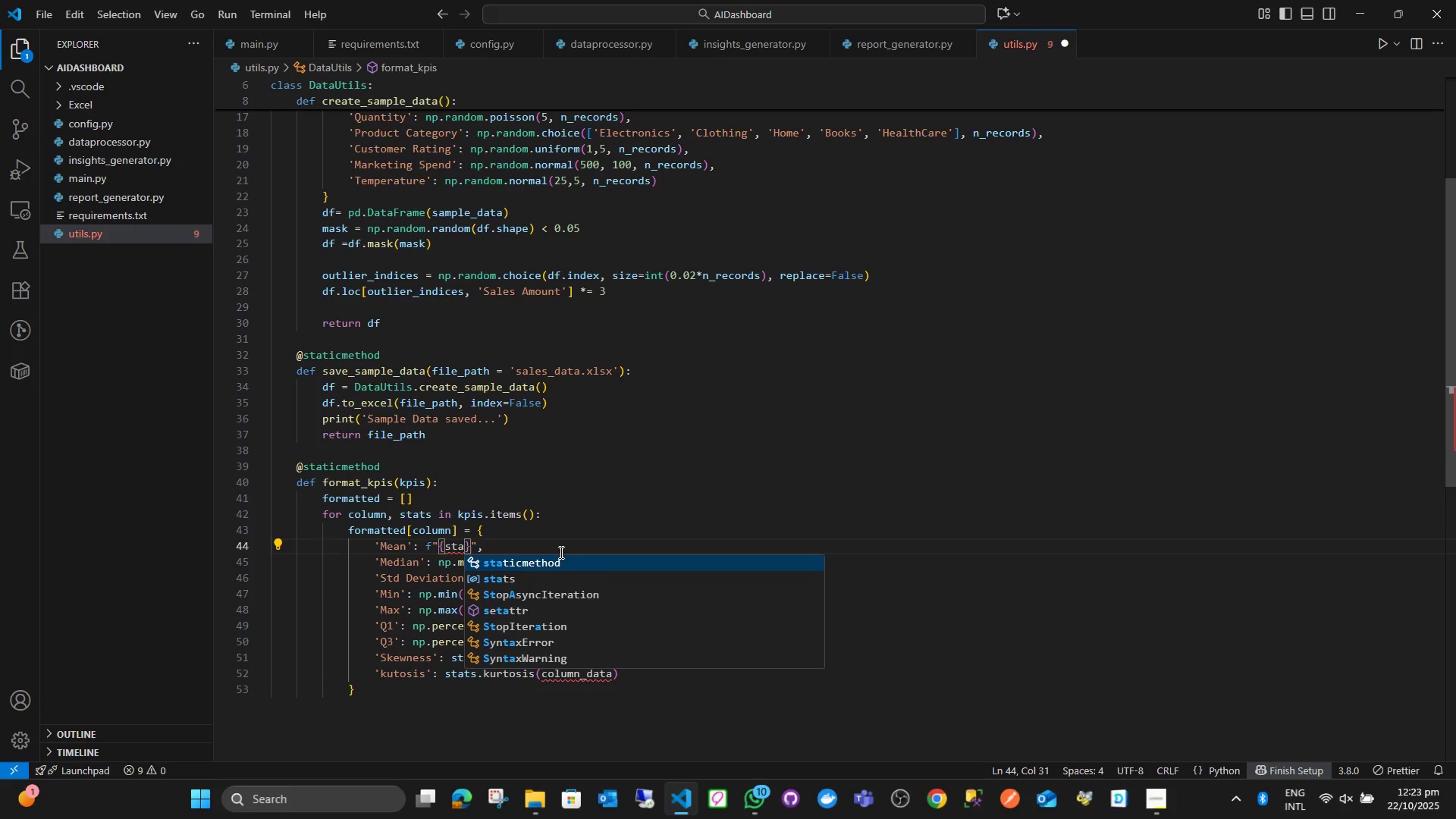 
key(ArrowDown)
 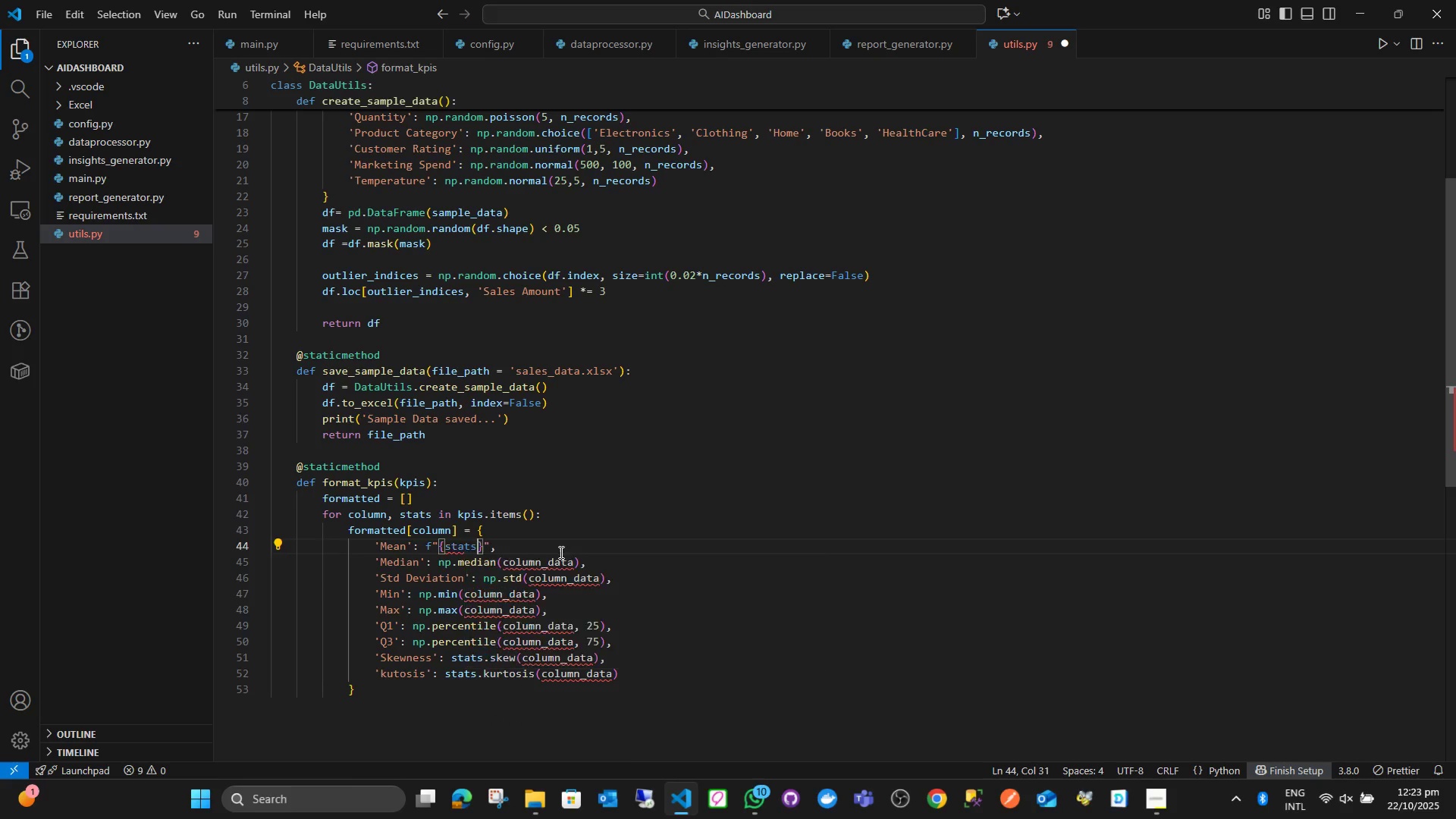 
key(Enter)
 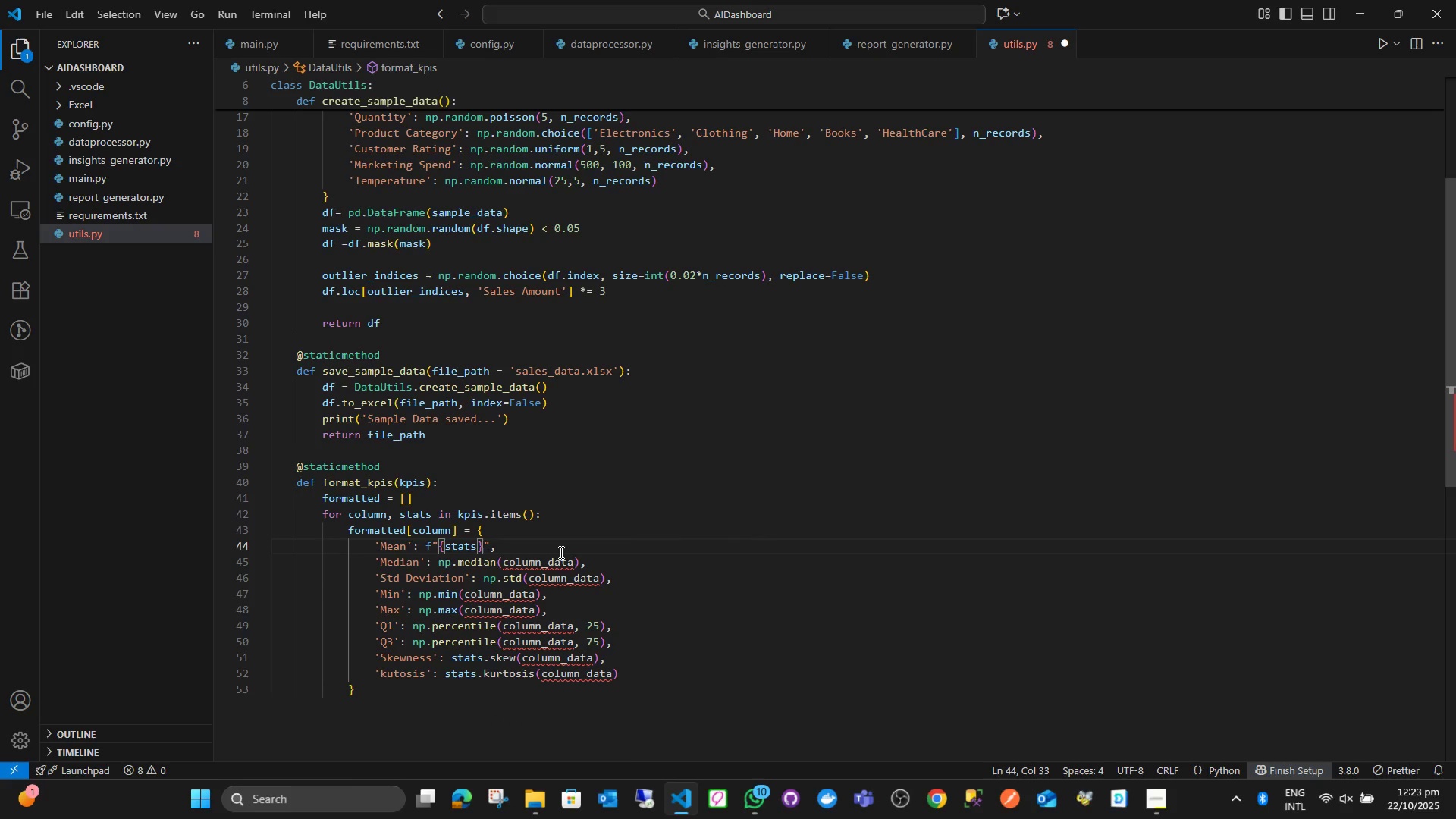 
key(BracketLeft)
 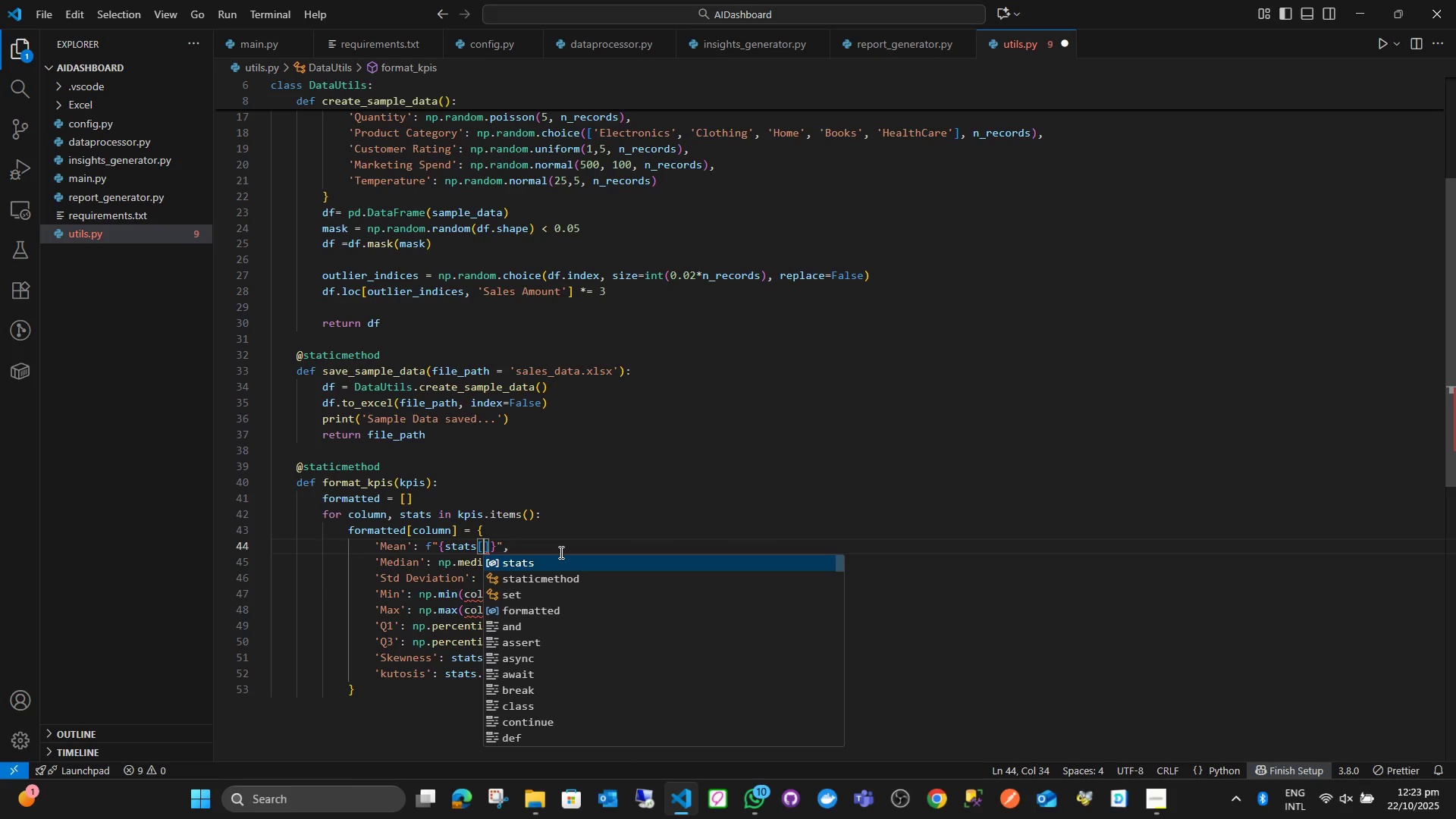 
key(Quote)
 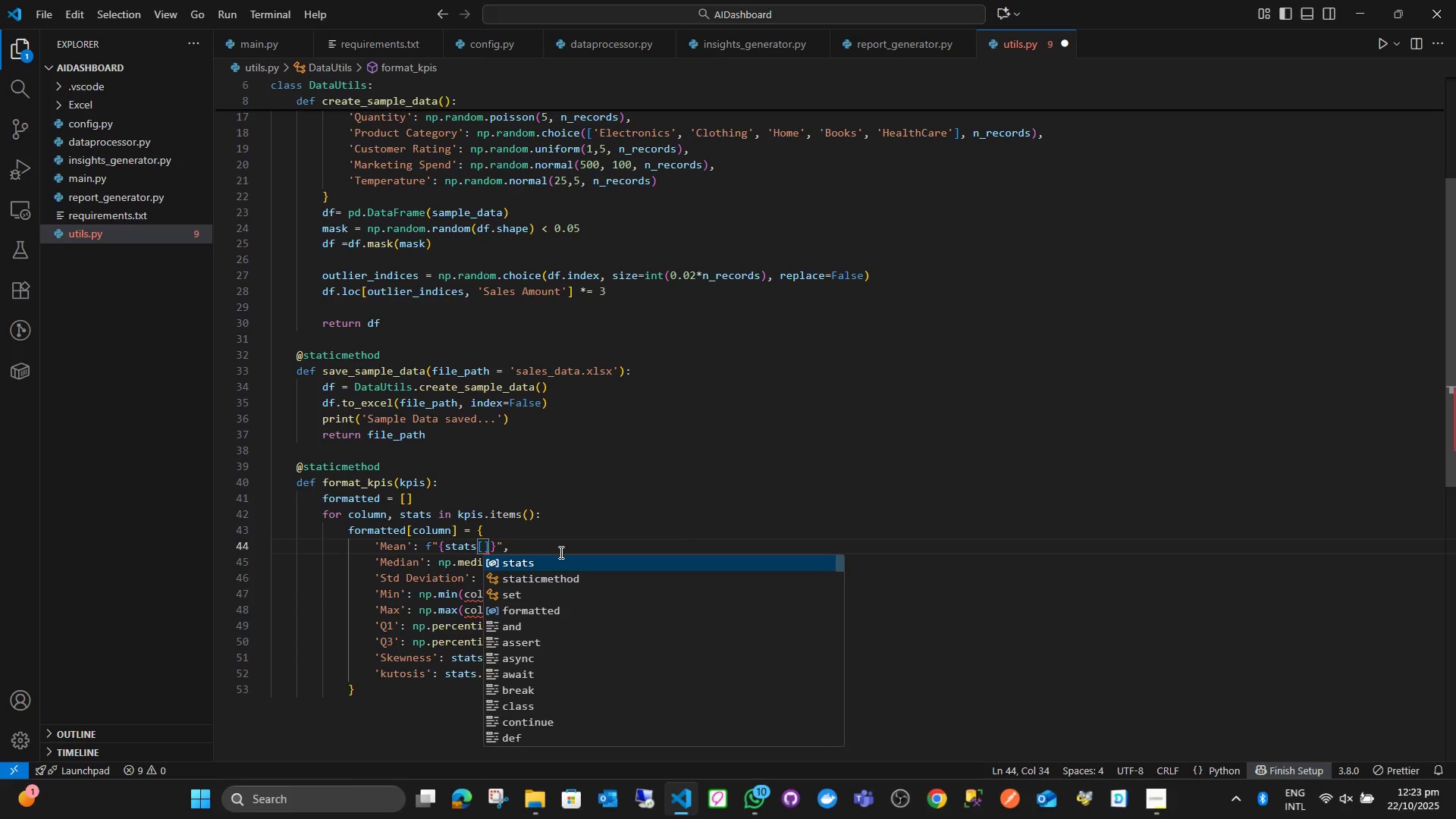 
key(Quote)
 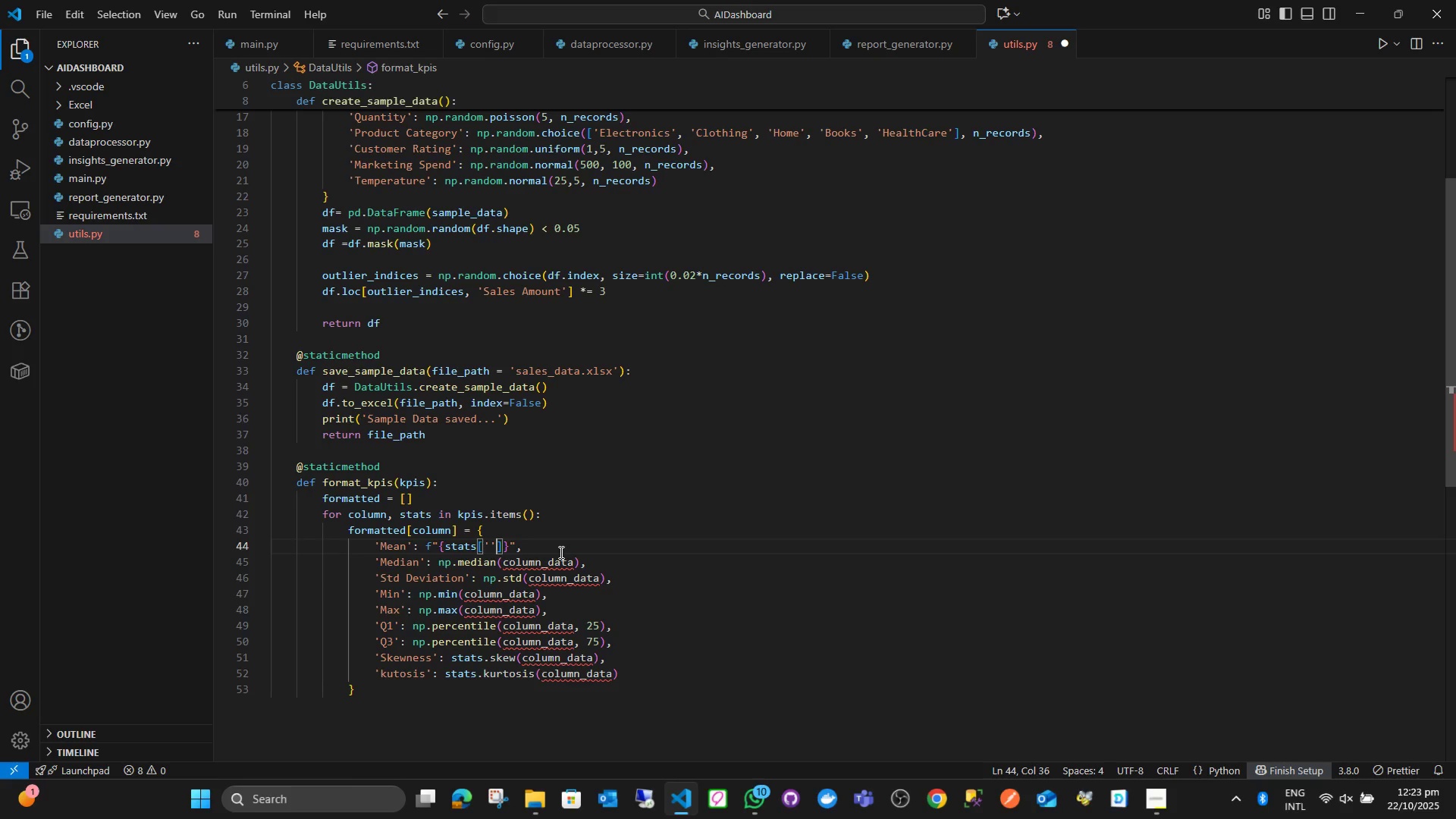 
key(ArrowLeft)
 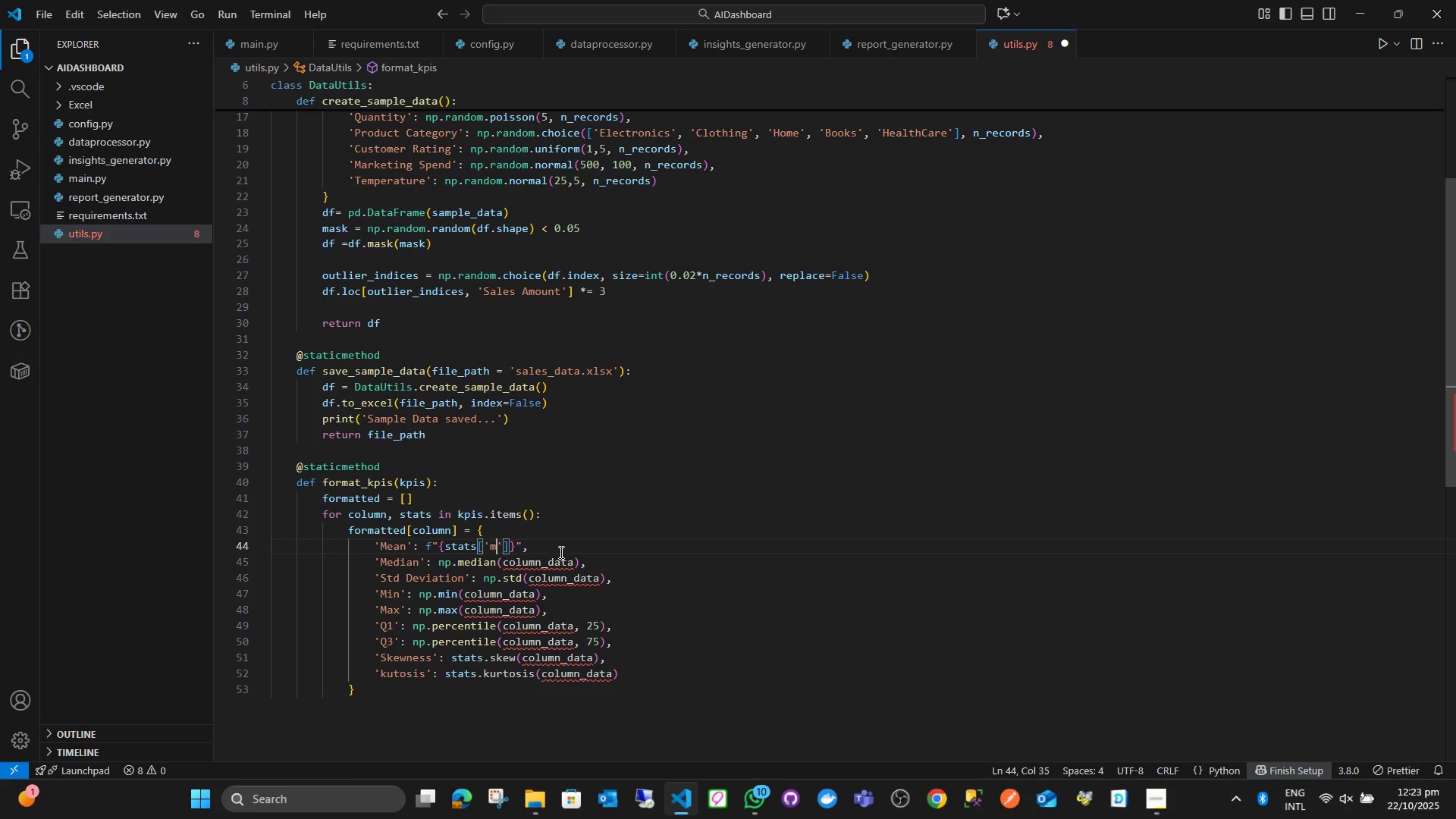 
type(mean)
 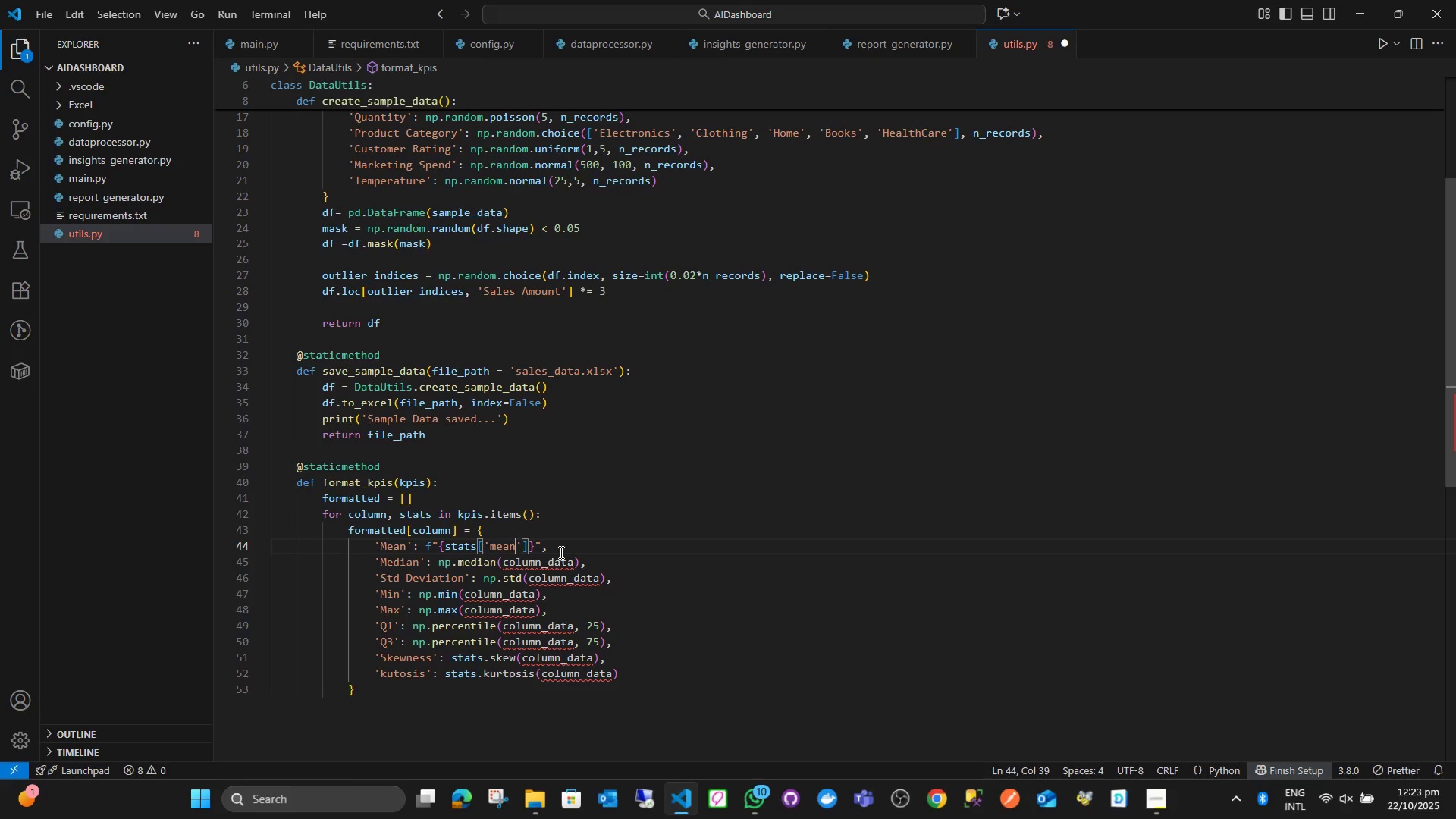 
key(ArrowRight)
 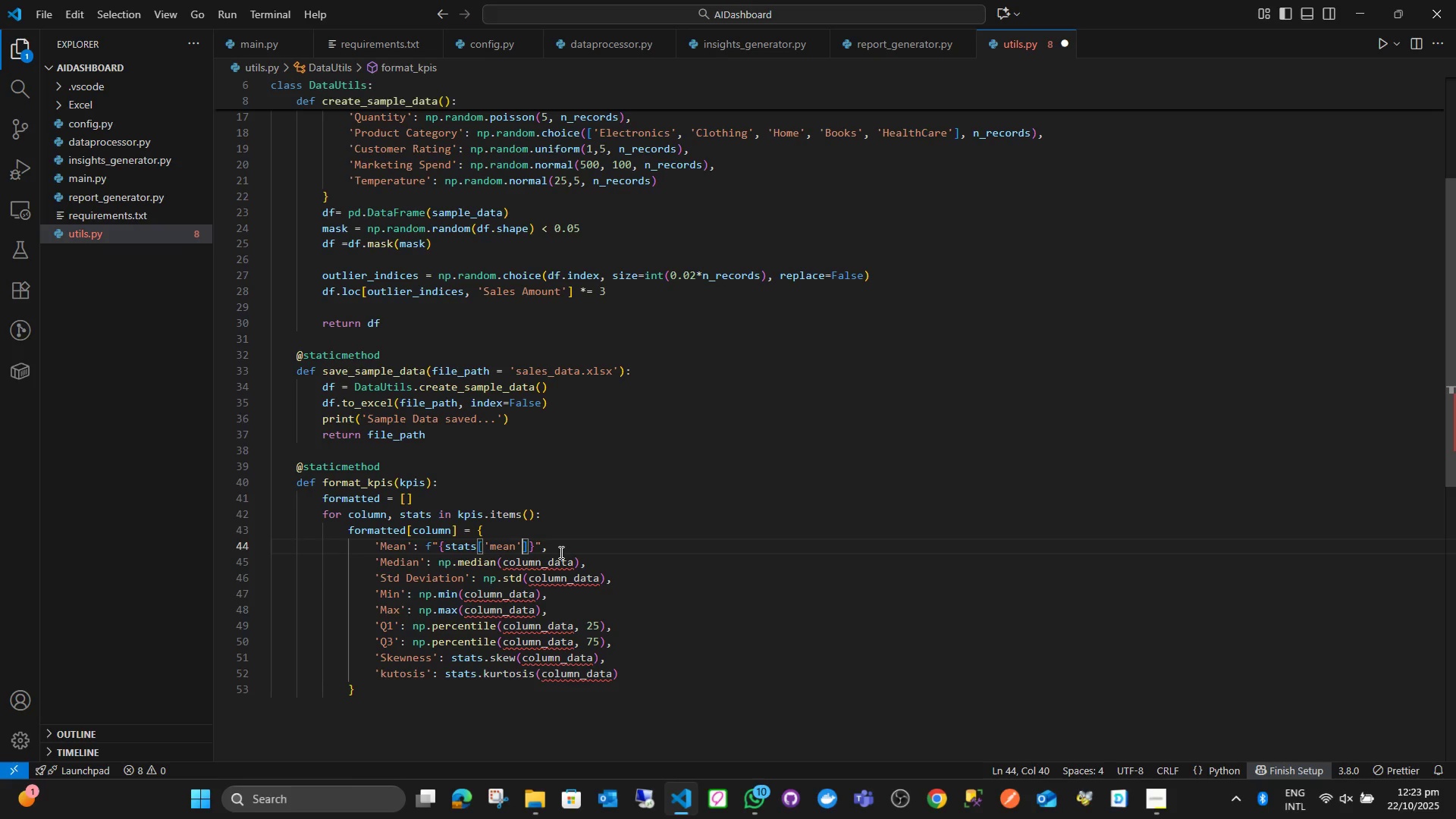 
key(ArrowRight)
 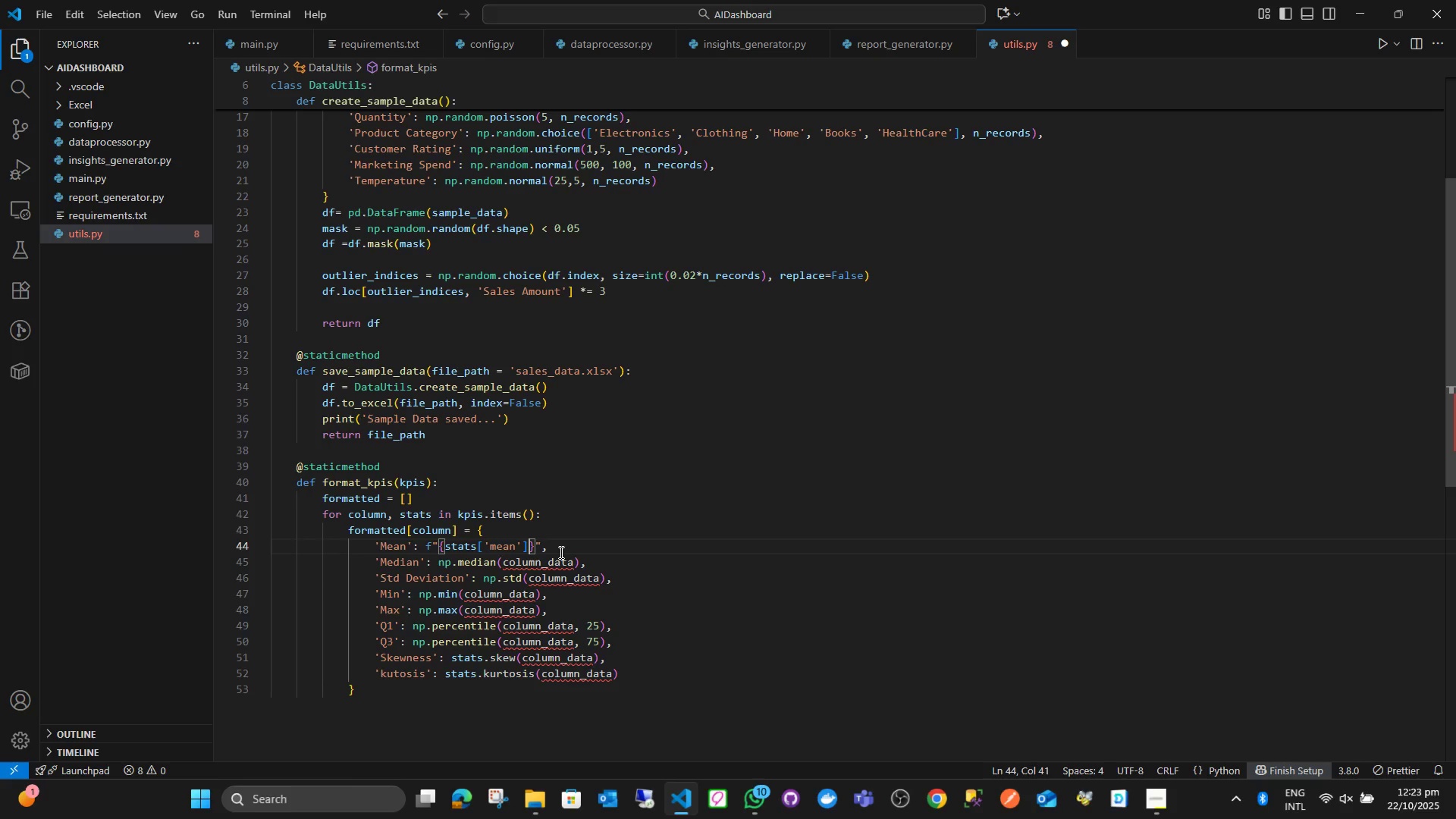 
type(:.2f)
 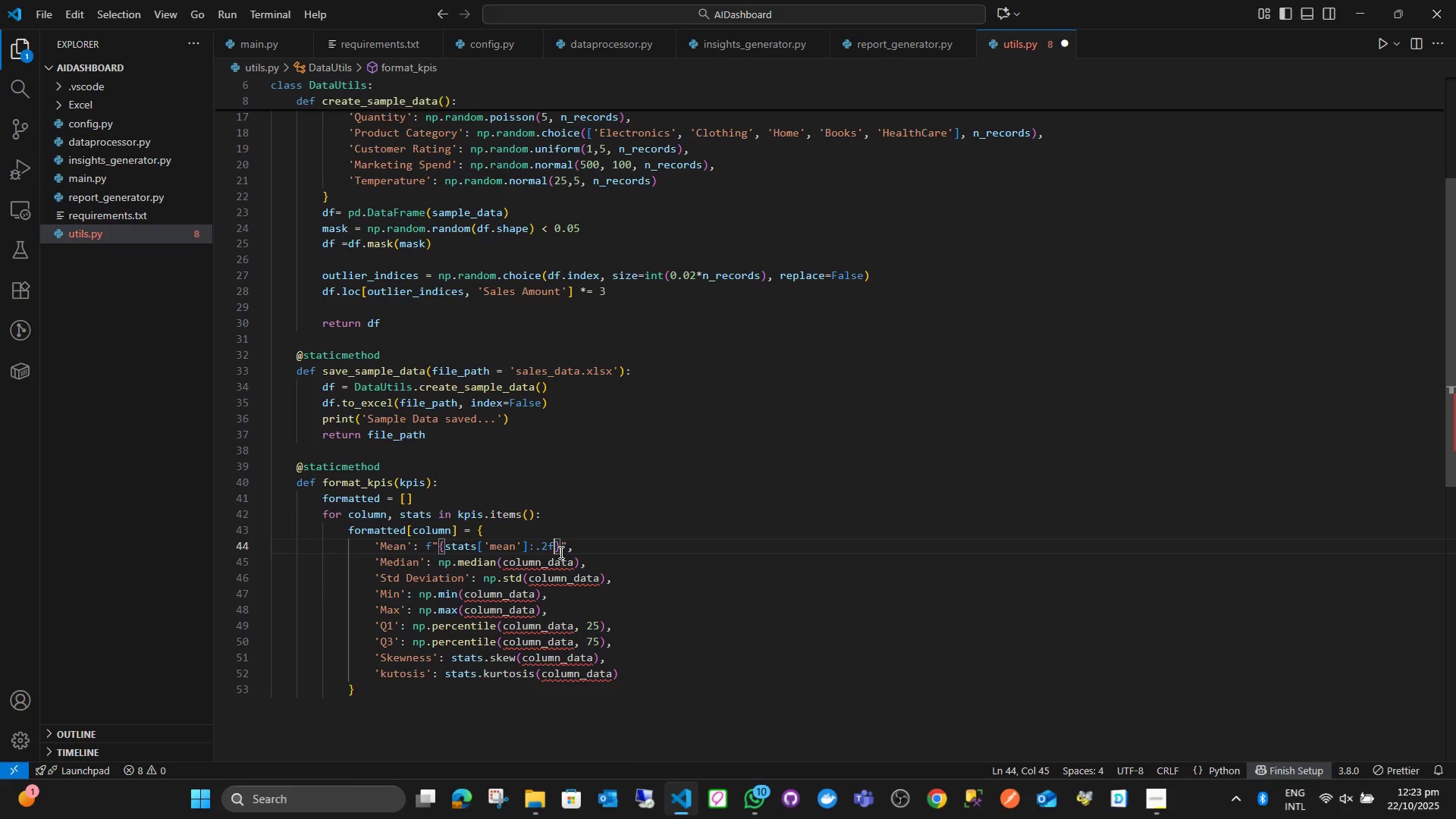 
key(ArrowRight)
 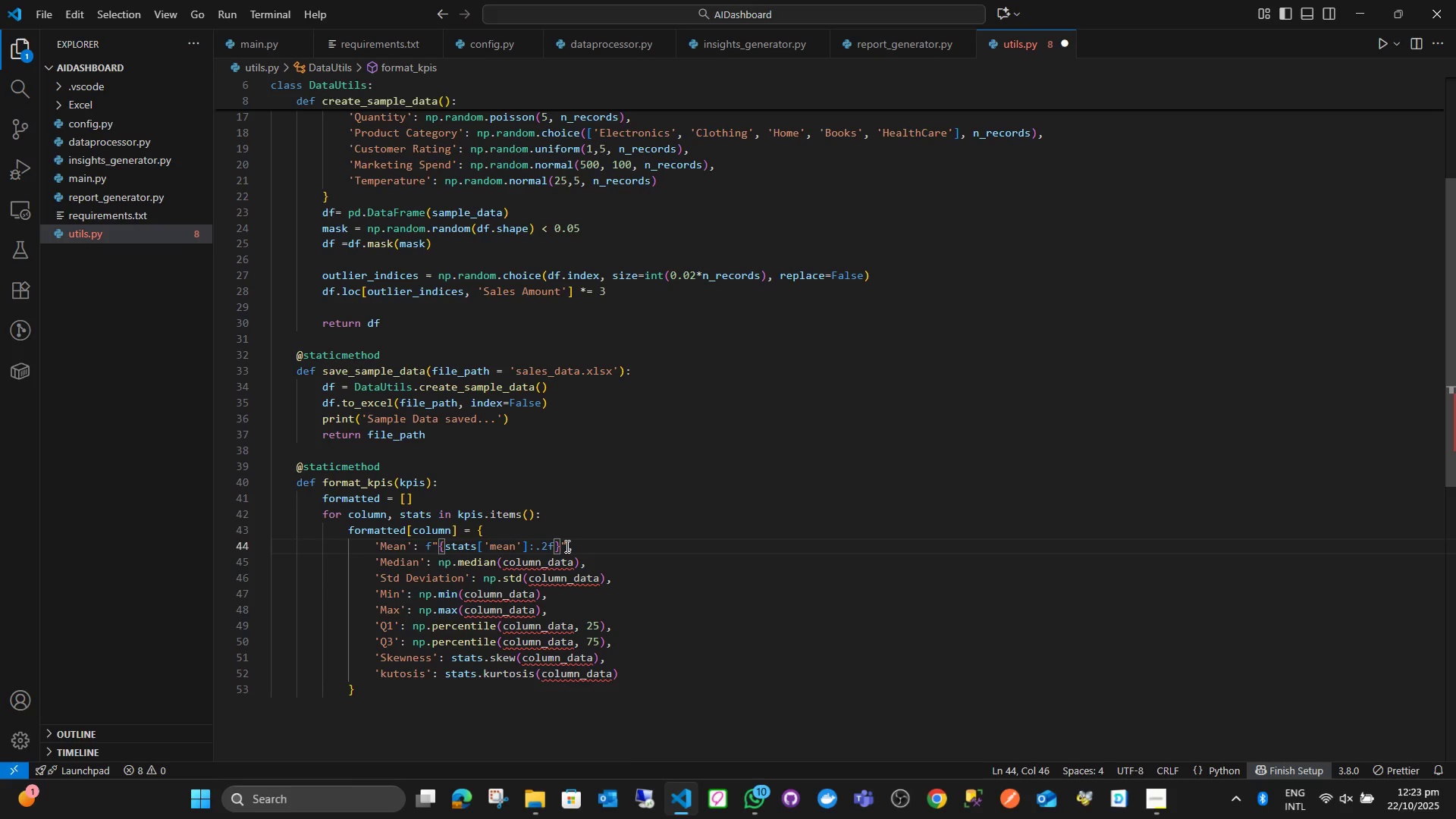 
left_click_drag(start_coordinate=[562, 544], to_coordinate=[434, 541])
 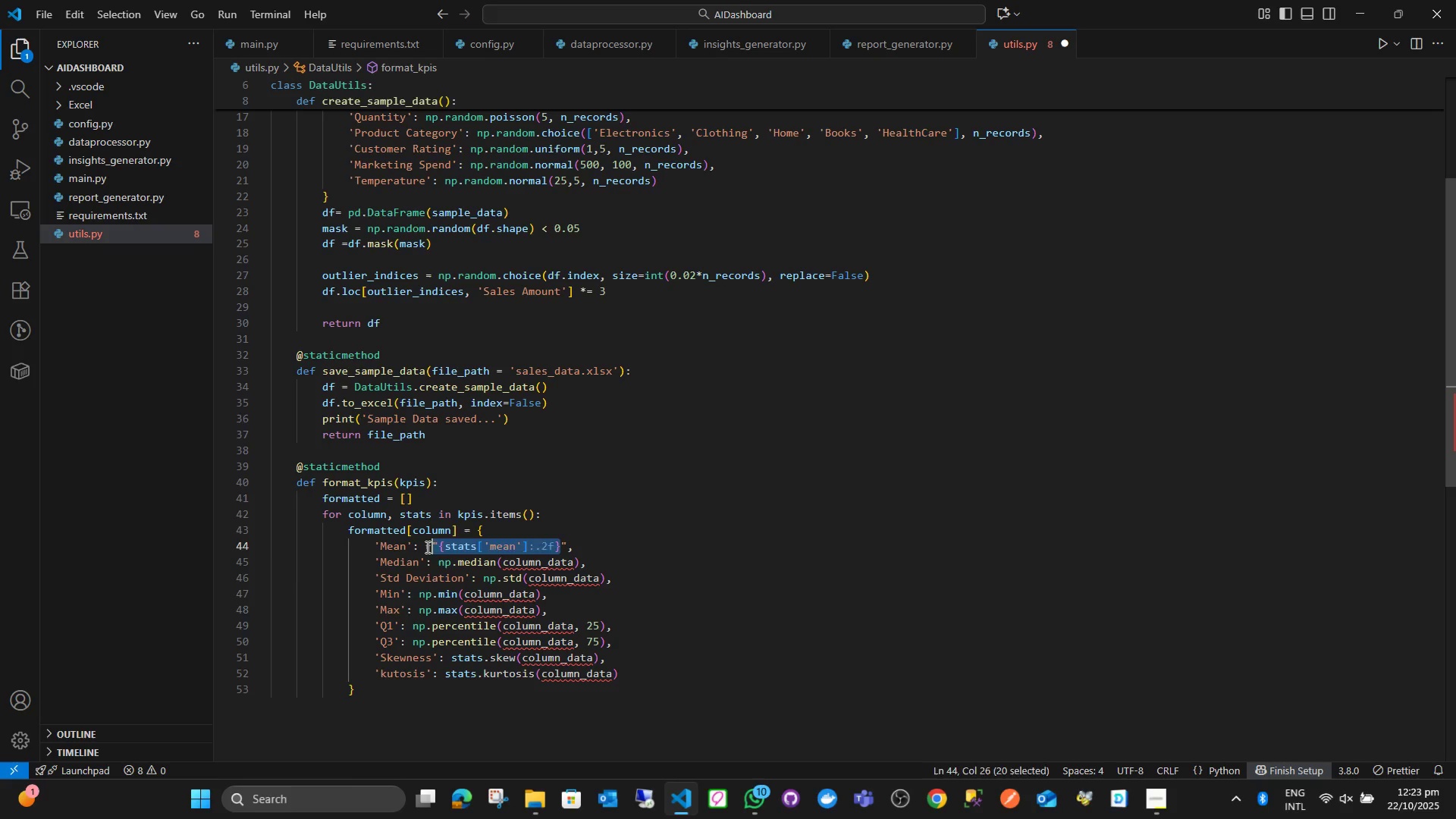 
left_click([426, 547])
 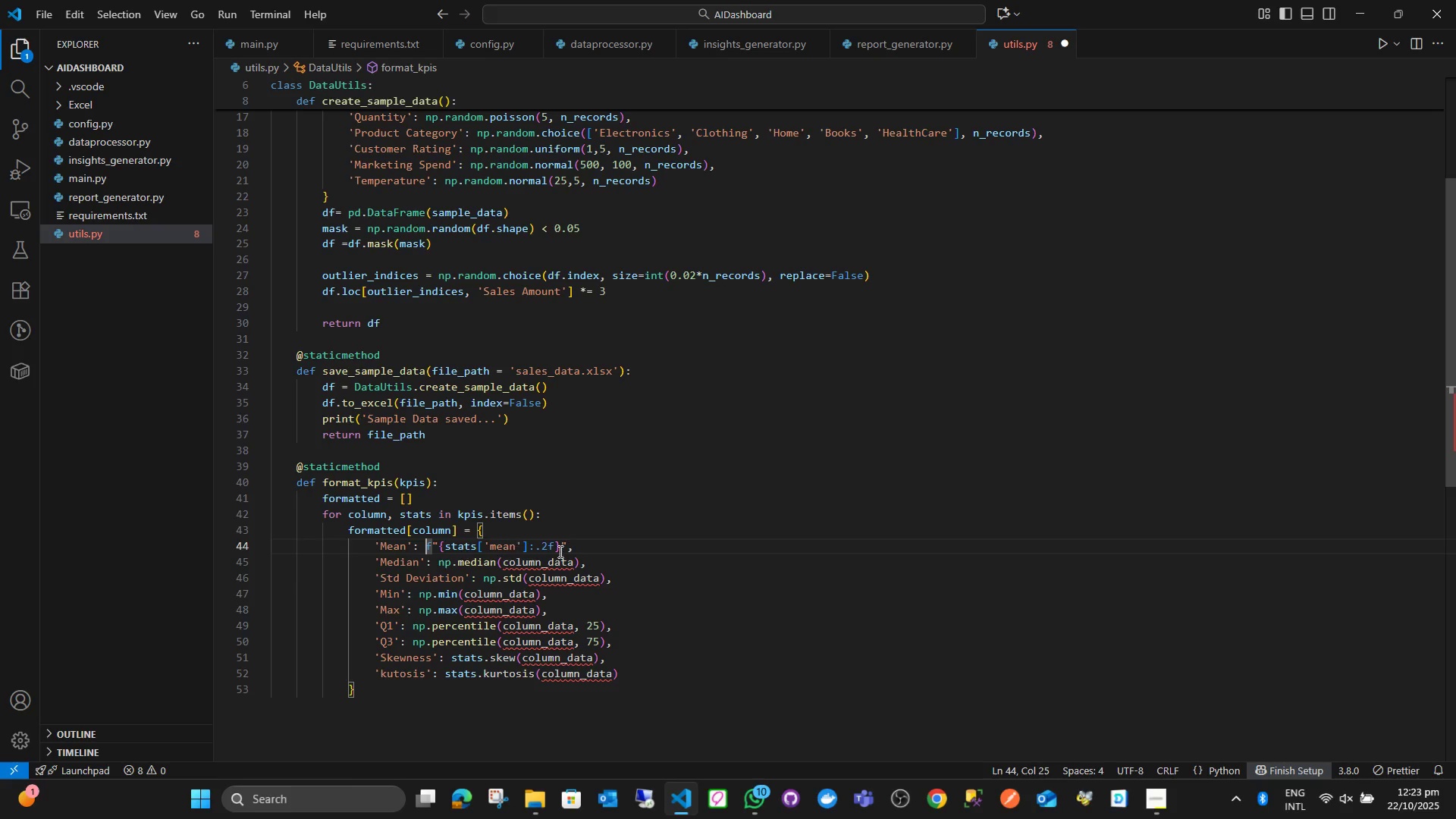 
hold_key(key=ShiftLeft, duration=1.25)
 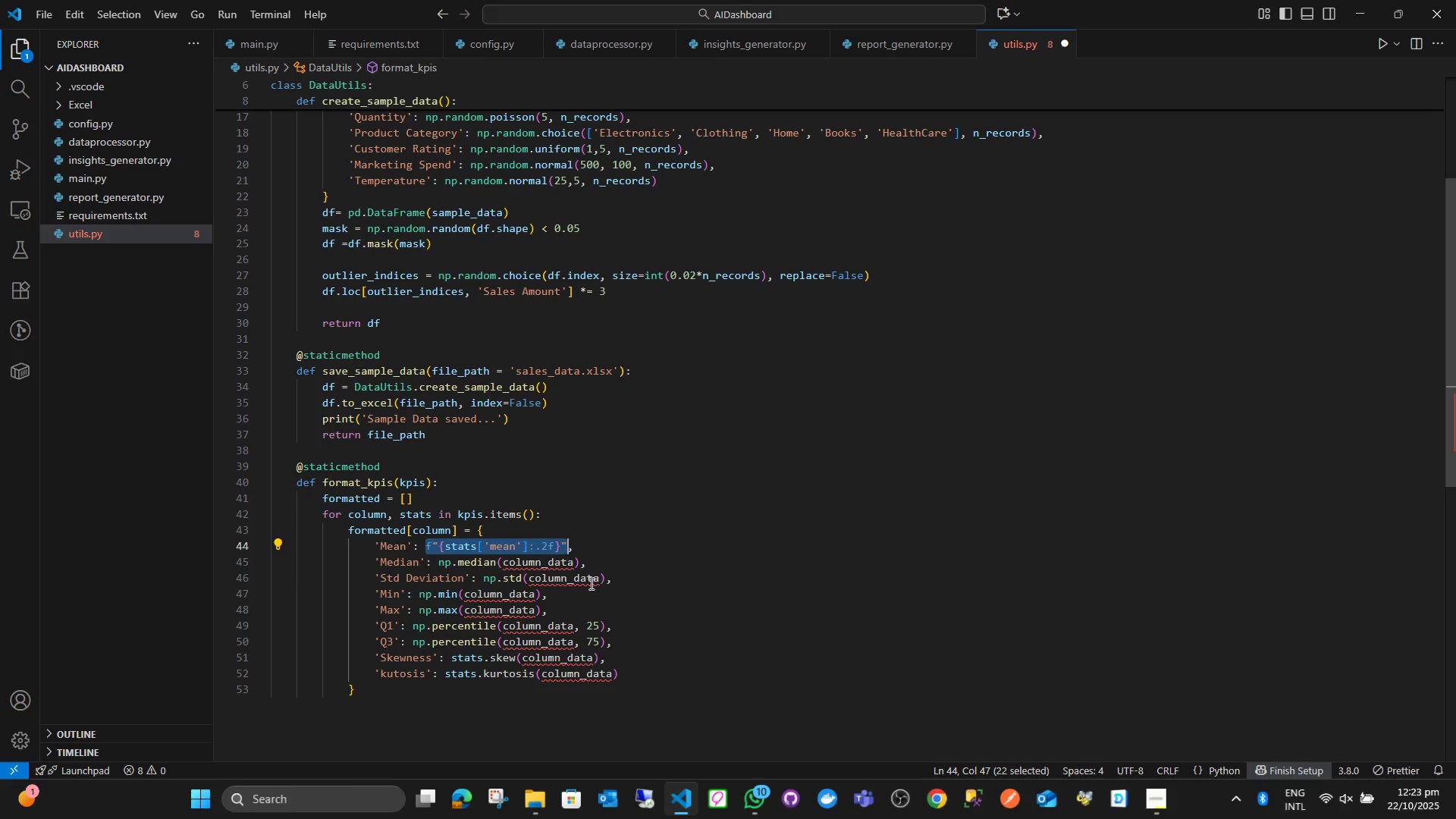 
key(Control+C)
 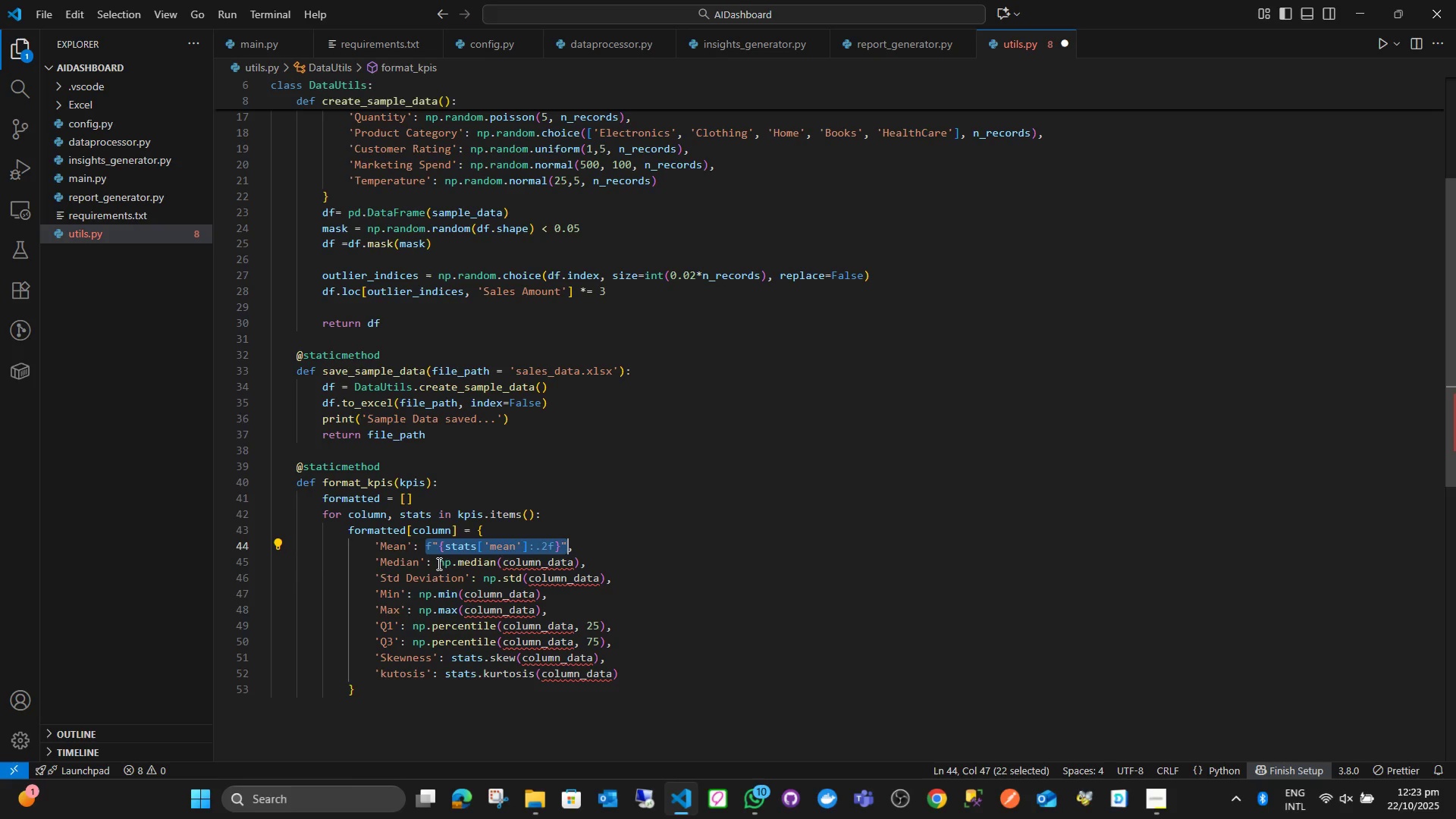 
left_click_drag(start_coordinate=[438, 563], to_coordinate=[579, 554])
 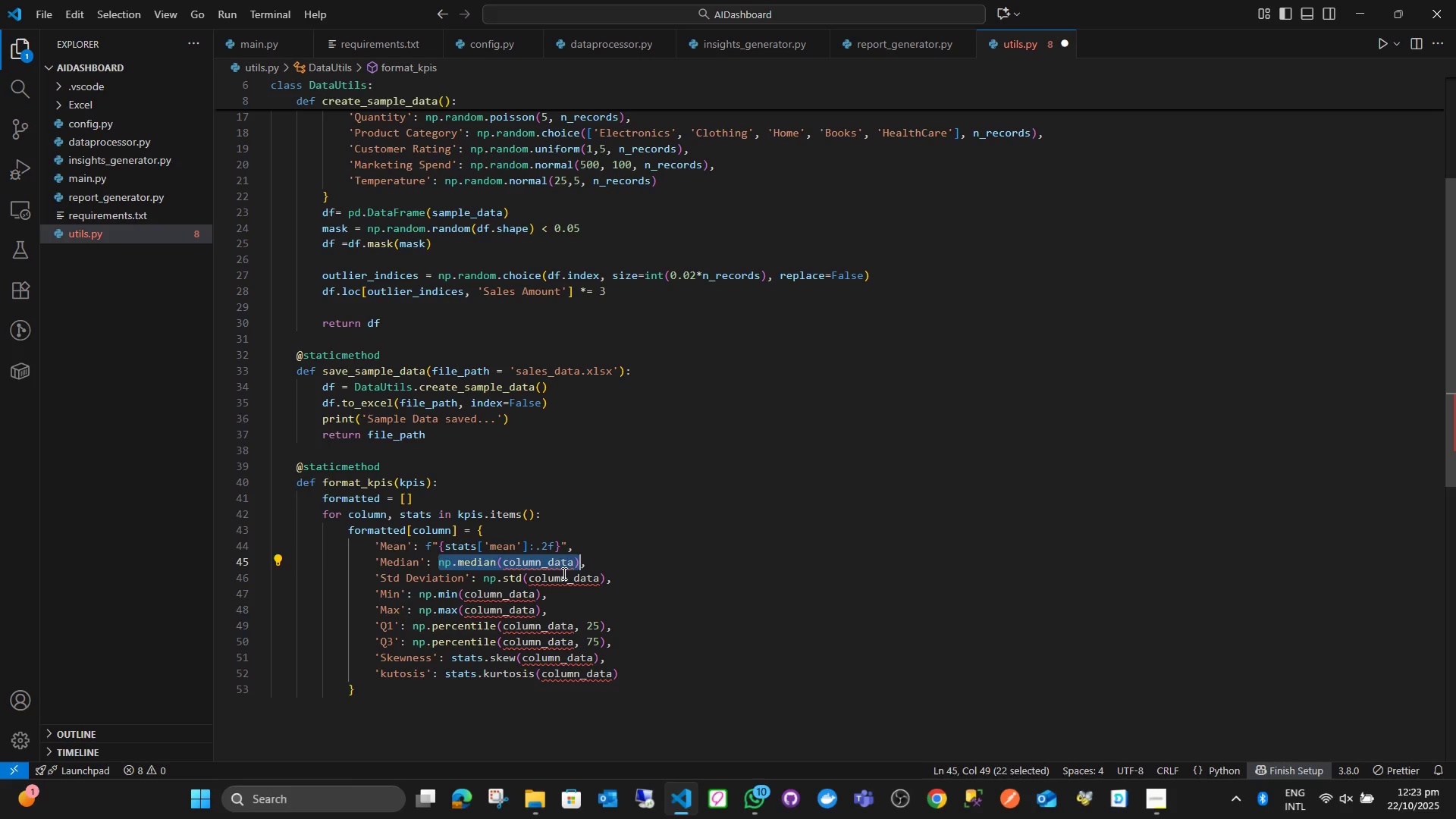 
key(Control+ControlLeft)
 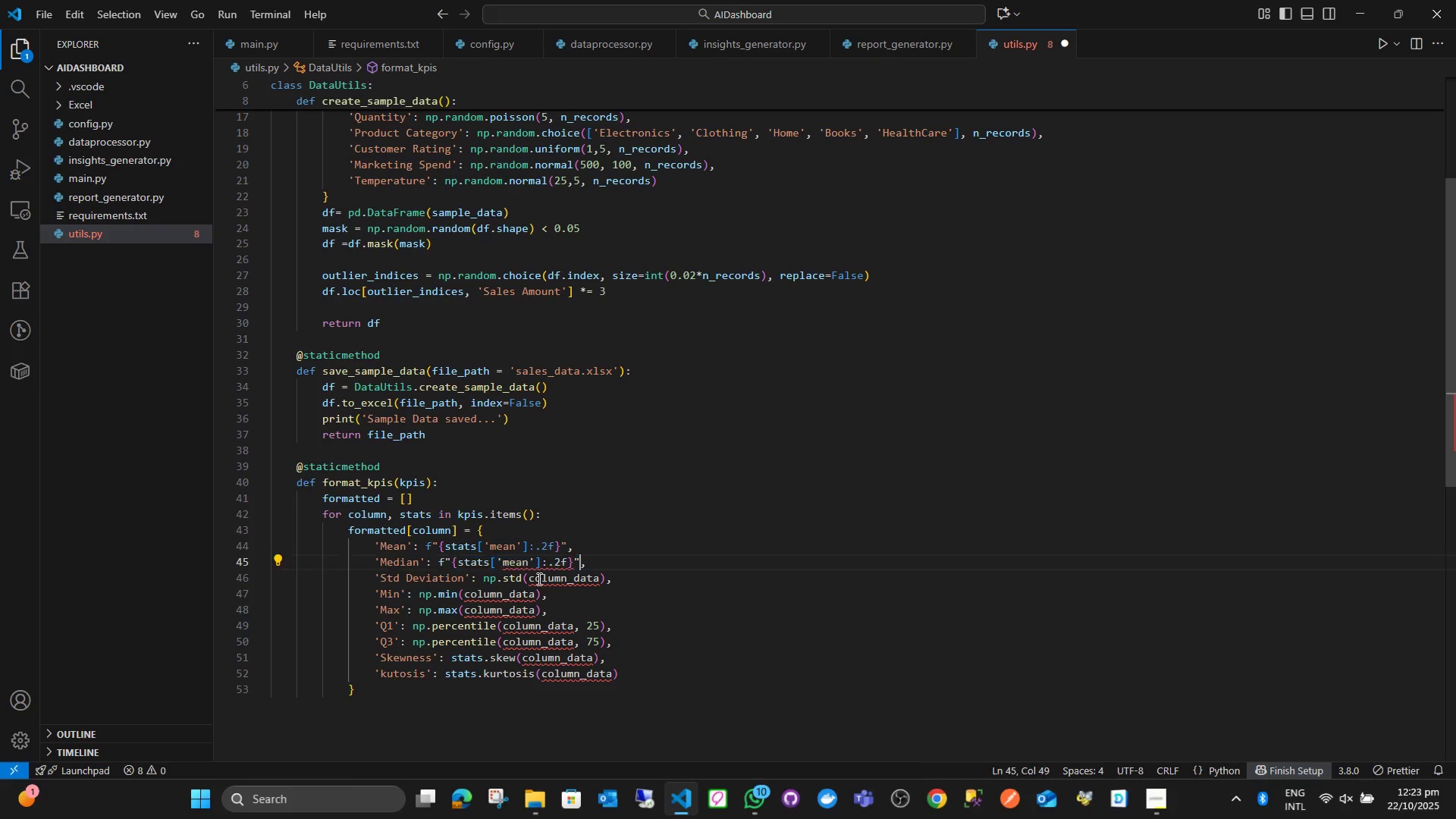 
key(Control+V)
 